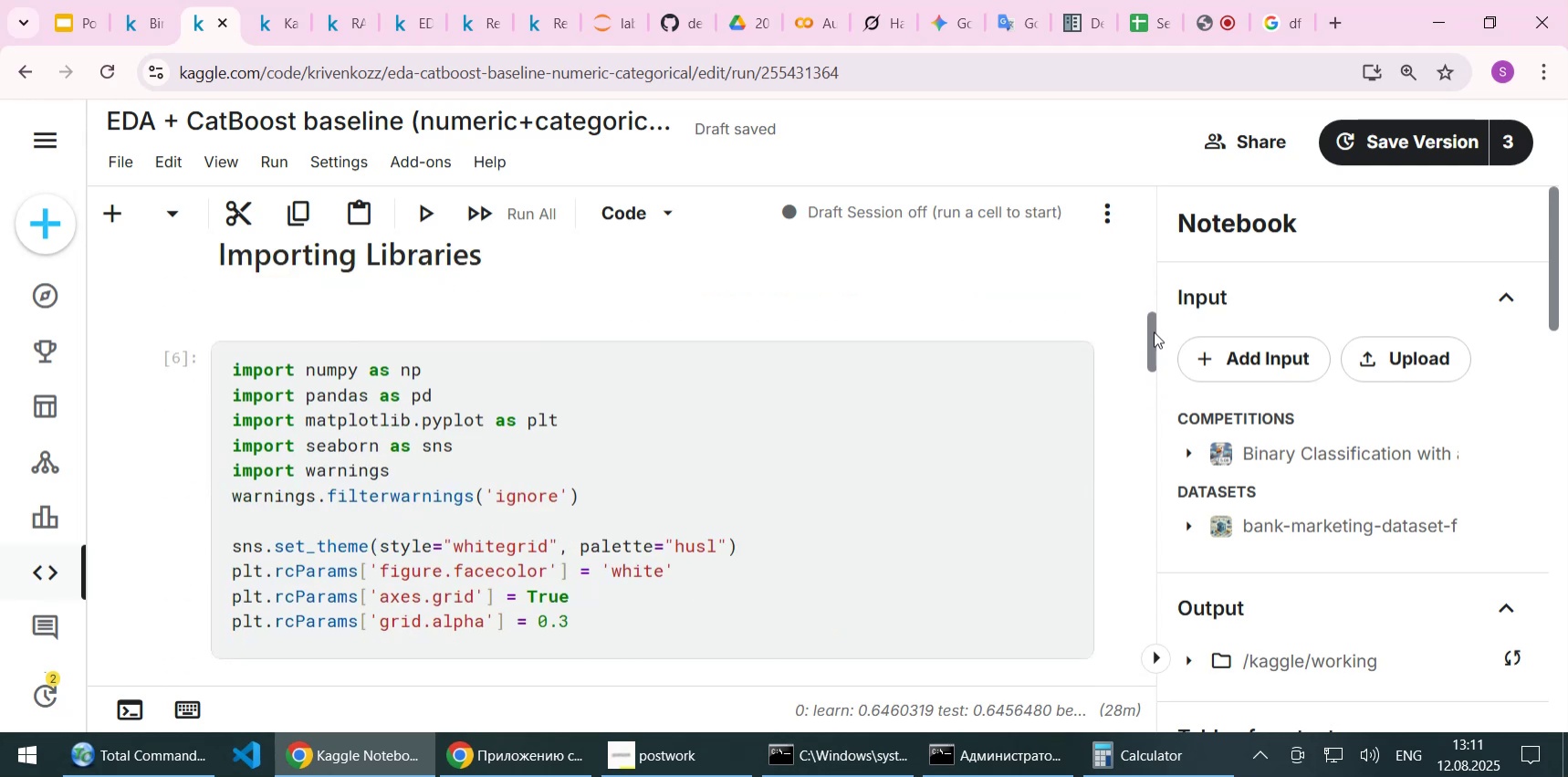 
scroll: coordinate [721, 341], scroll_direction: up, amount: 1.0
 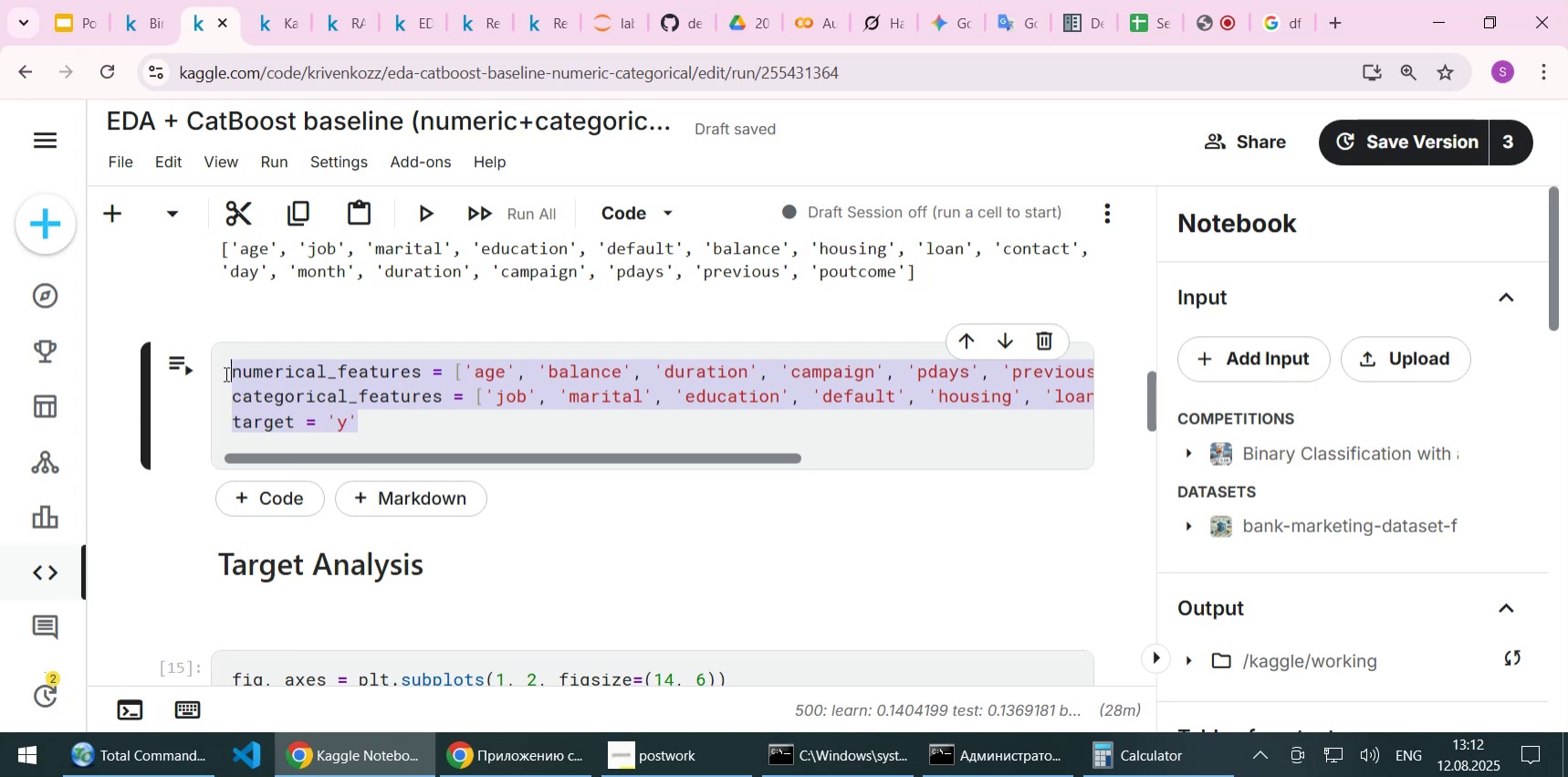 
key(Control+C)
 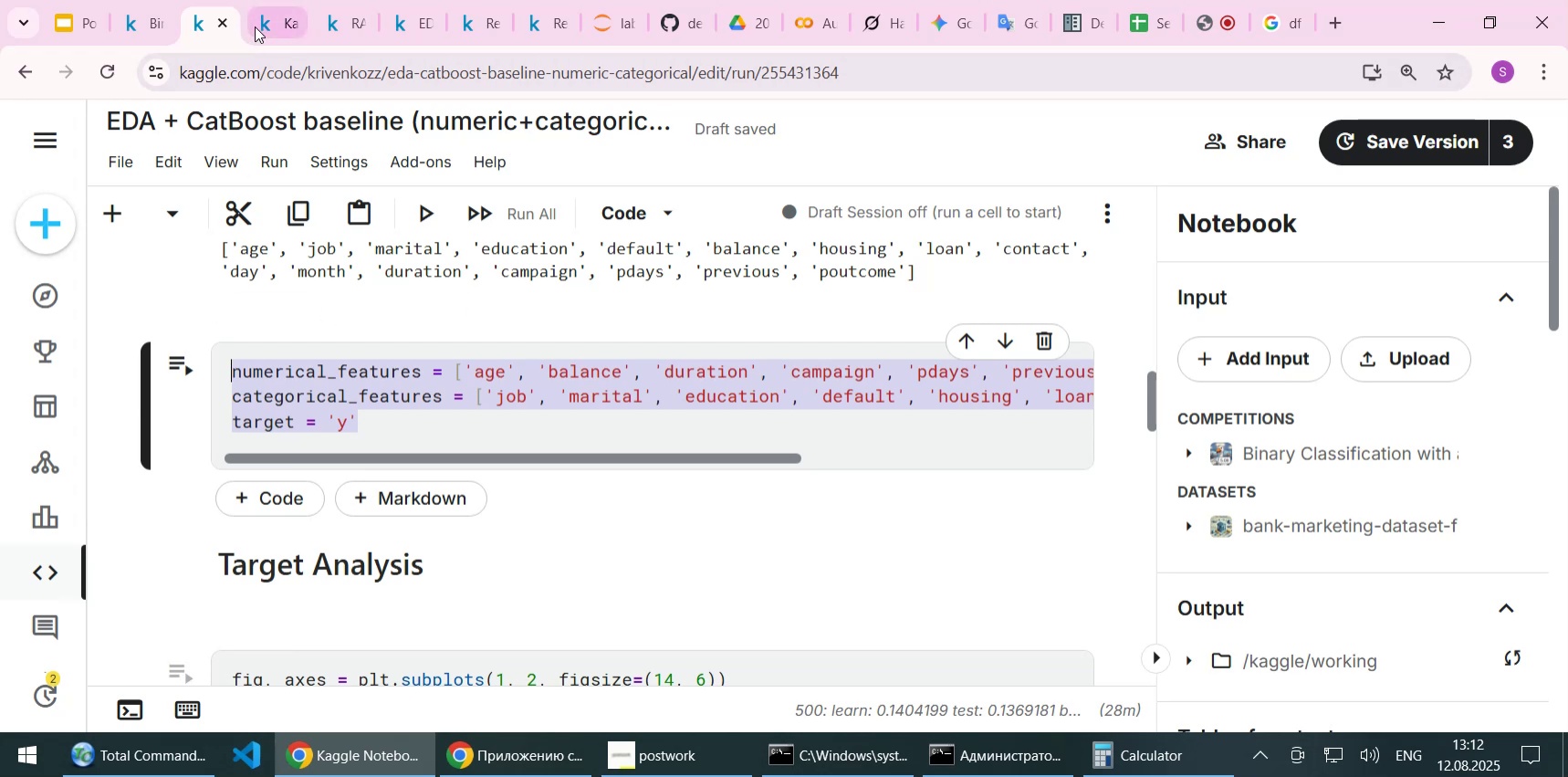 
left_click([255, 26])
 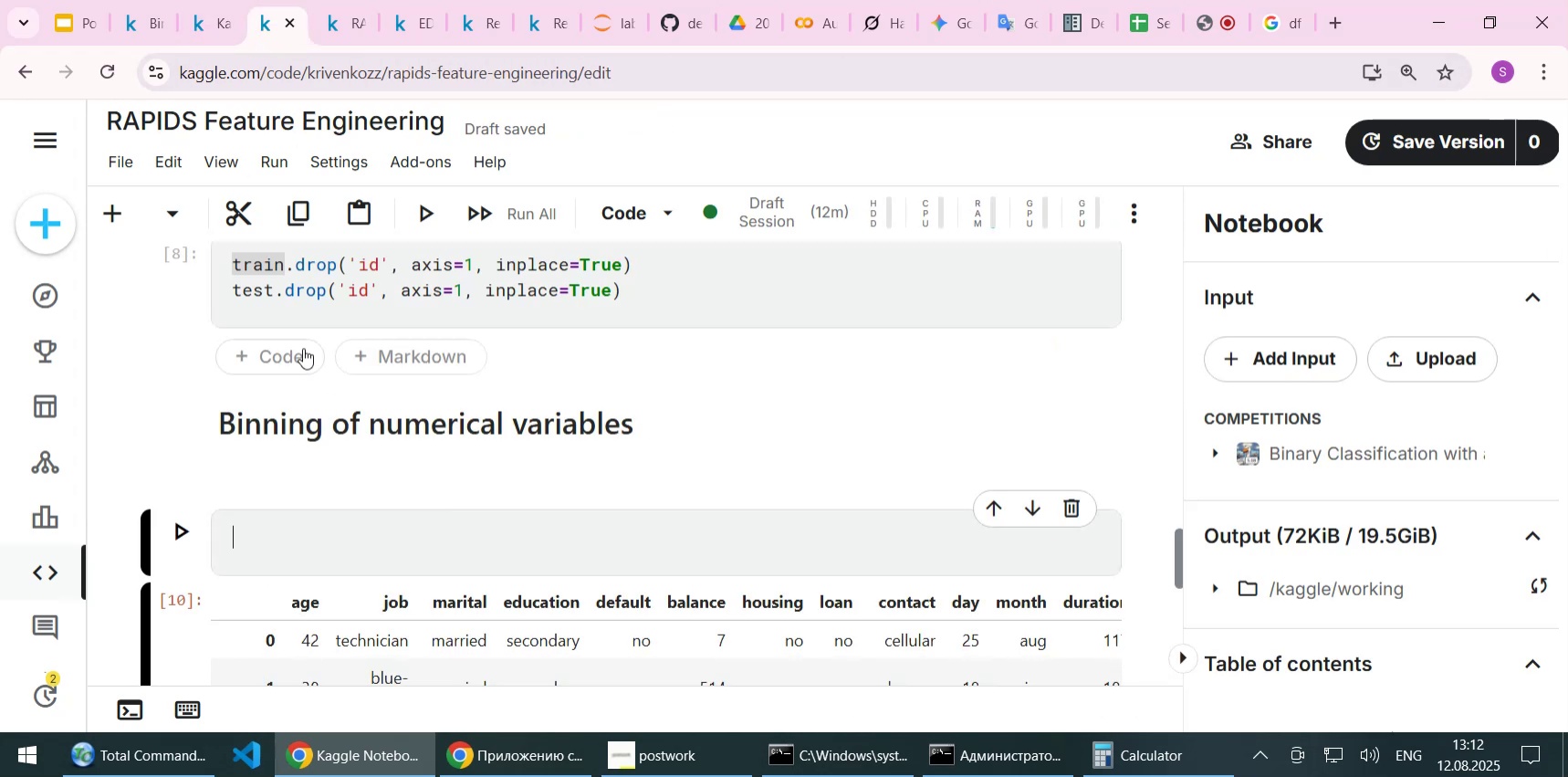 
scroll: coordinate [290, 343], scroll_direction: up, amount: 1.0
 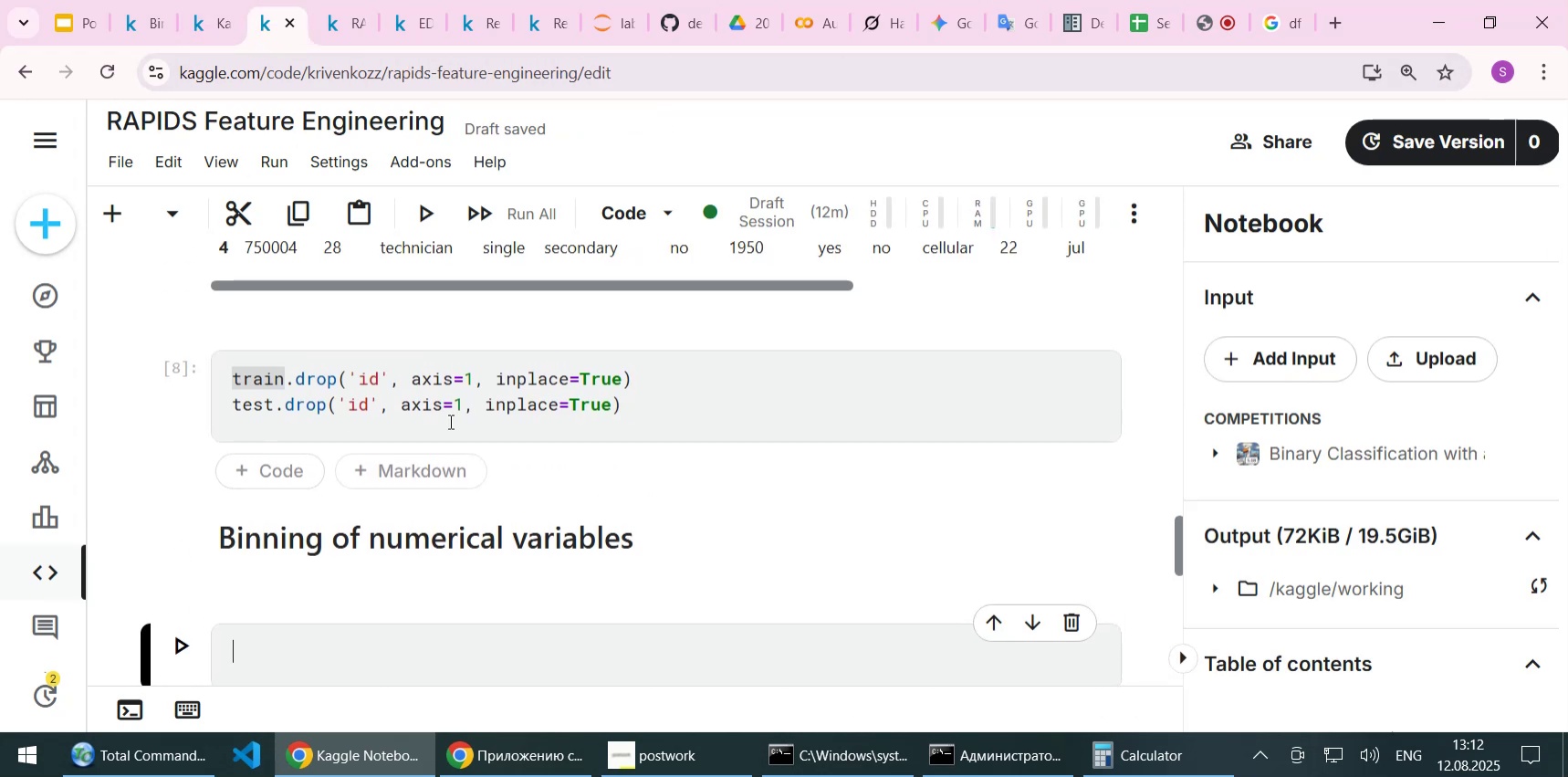 
left_click([449, 421])
 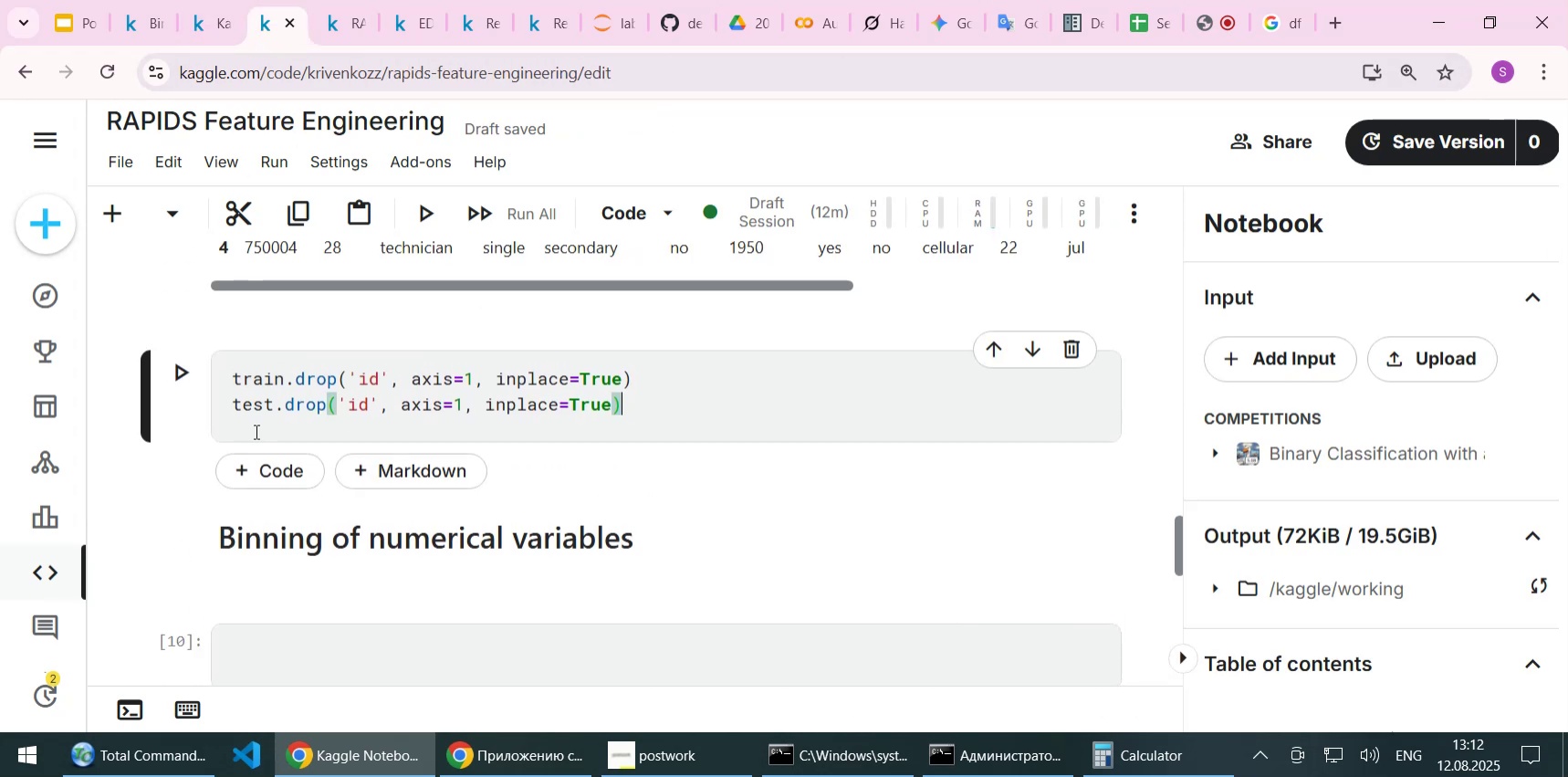 
left_click([263, 467])
 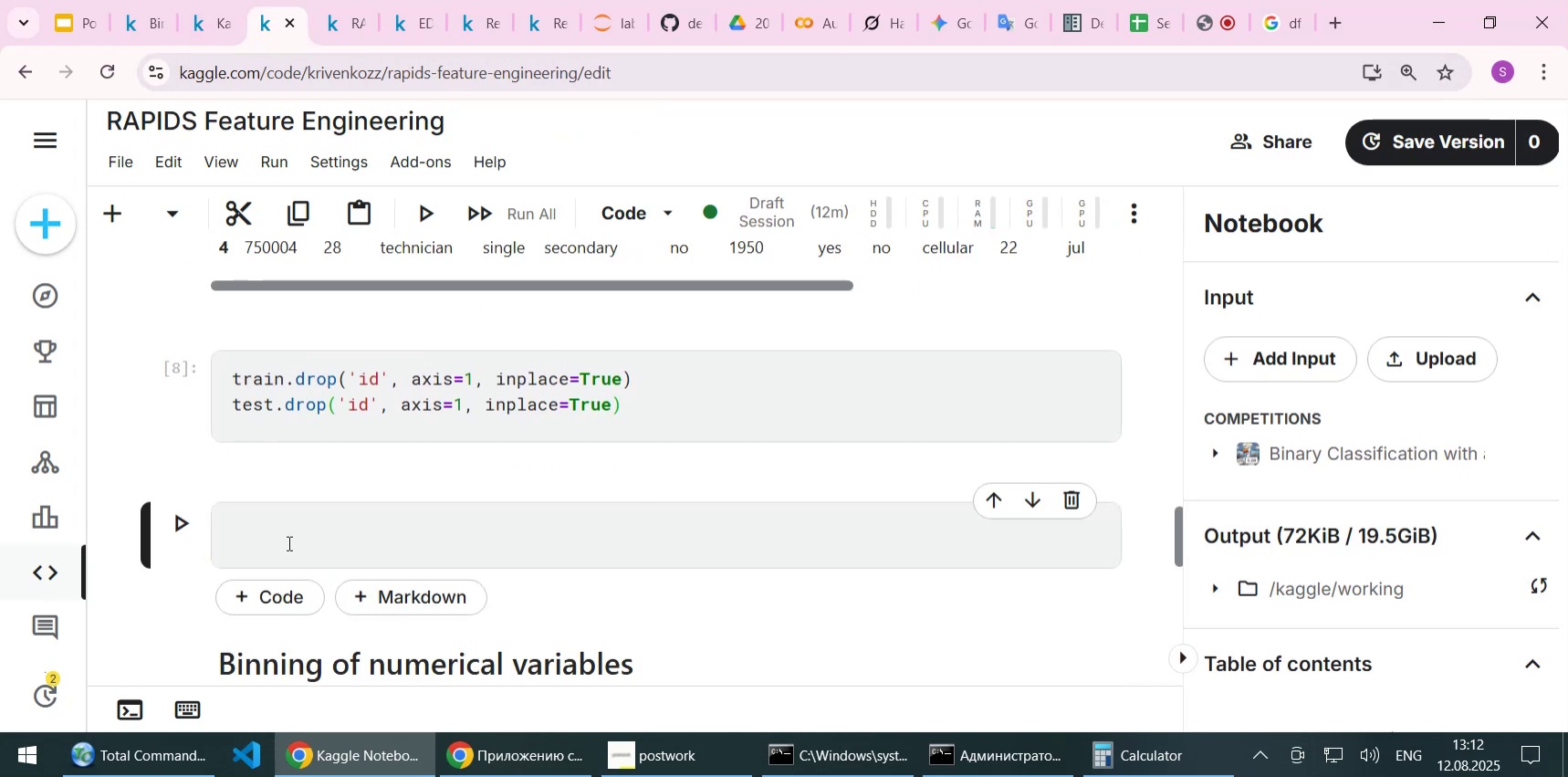 
left_click([287, 542])
 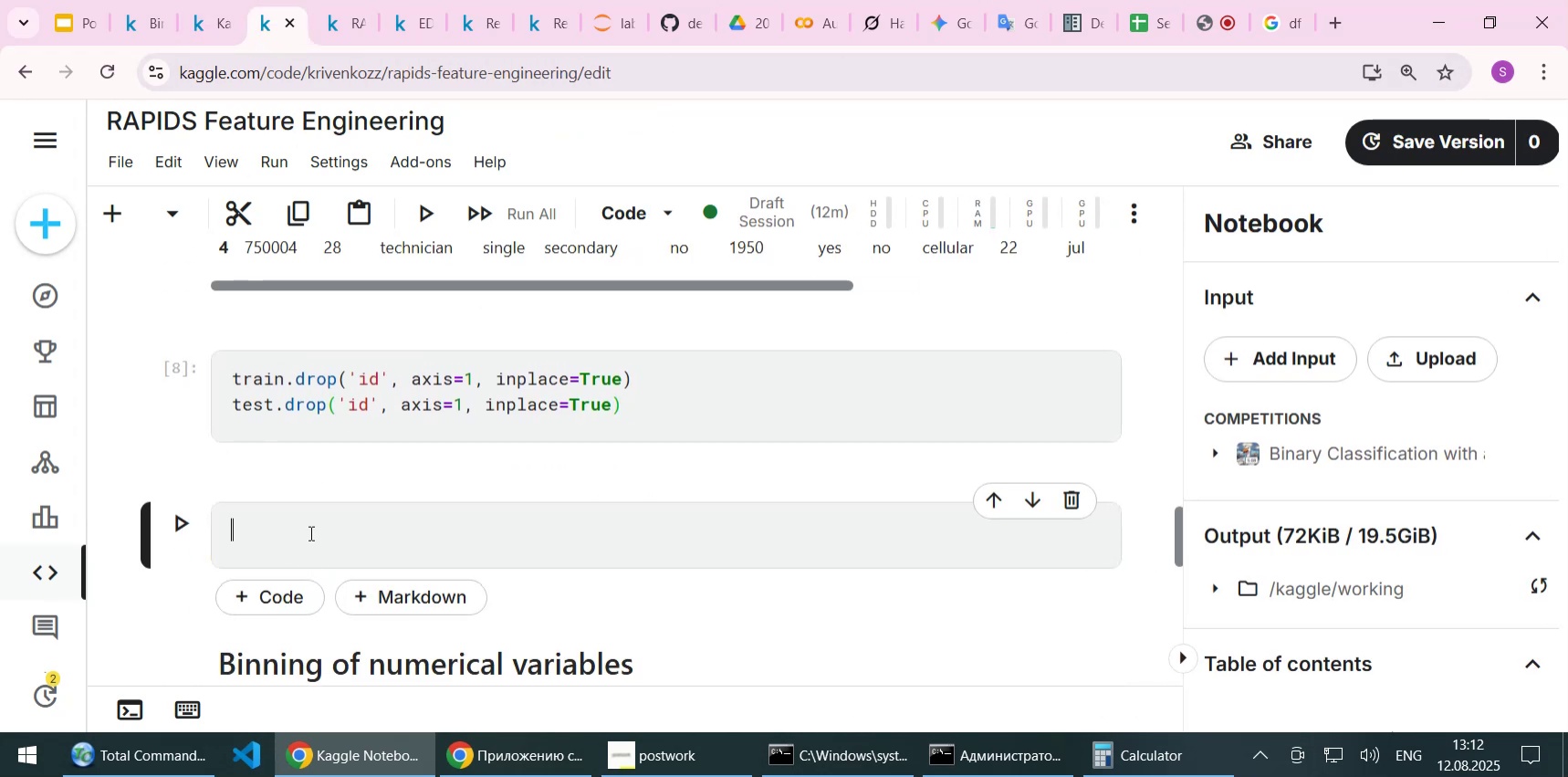 
key(Control+V)
 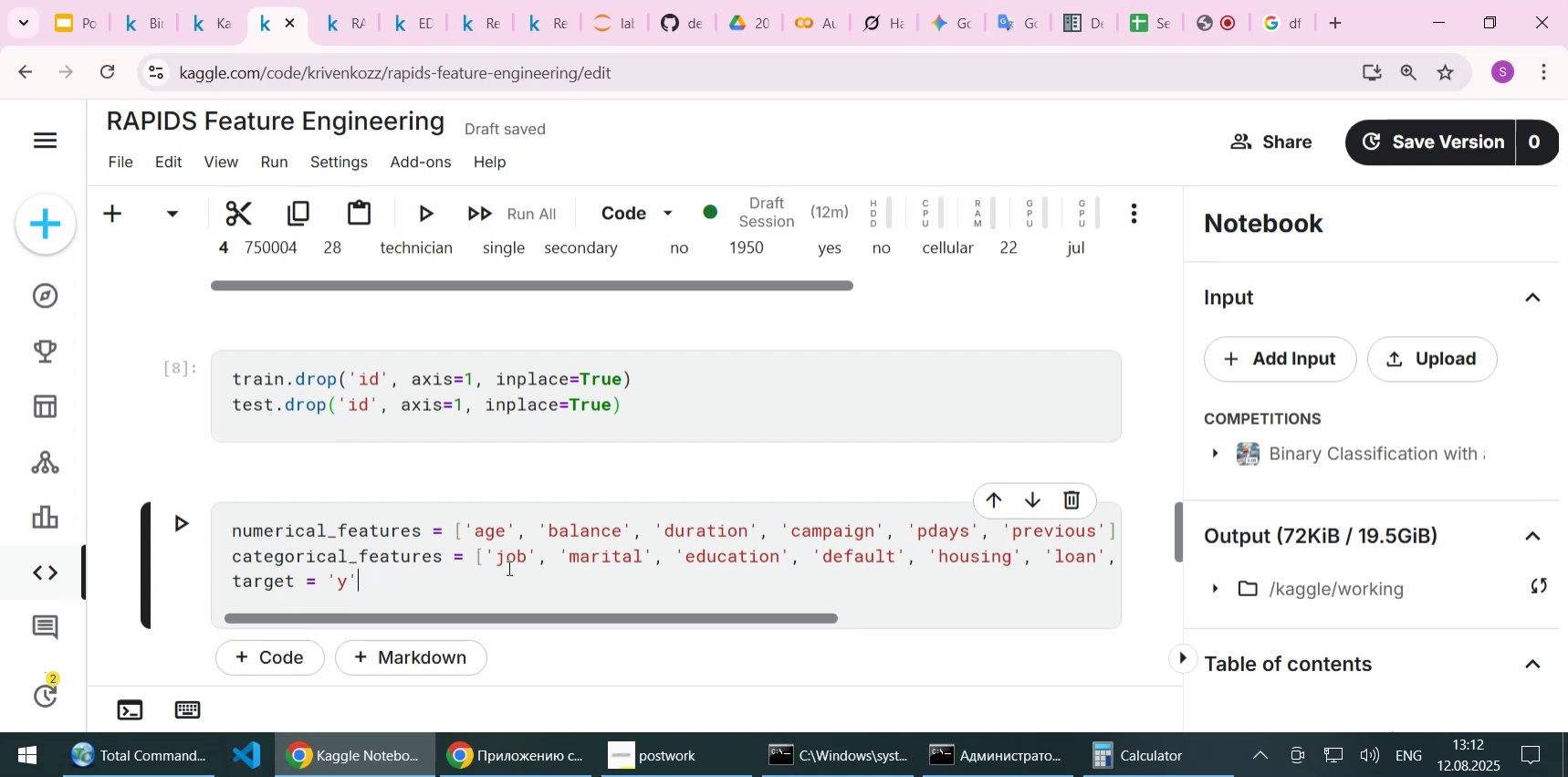 
scroll: coordinate [545, 595], scroll_direction: down, amount: 1.0
 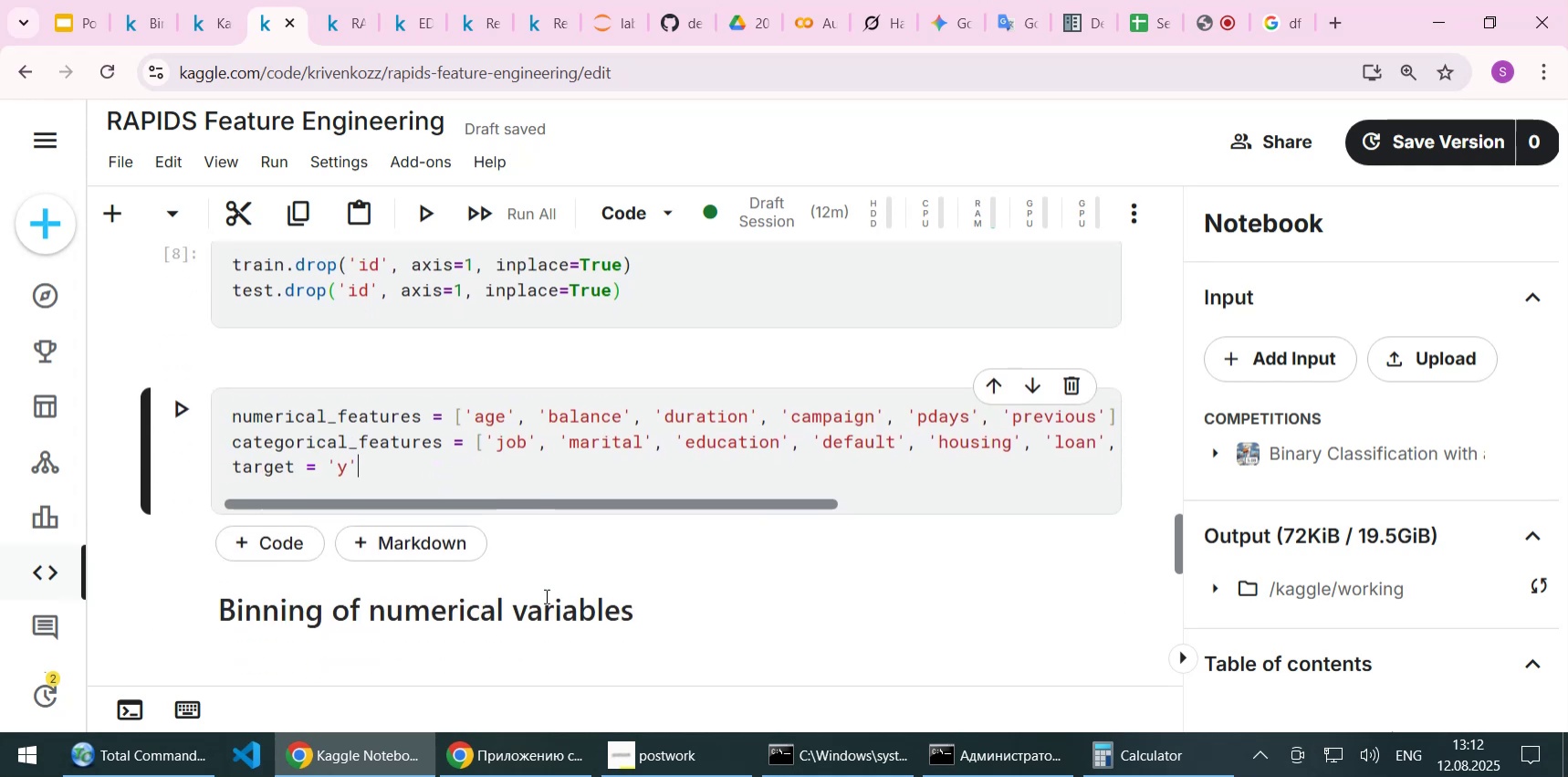 
key(Shift+Enter)
 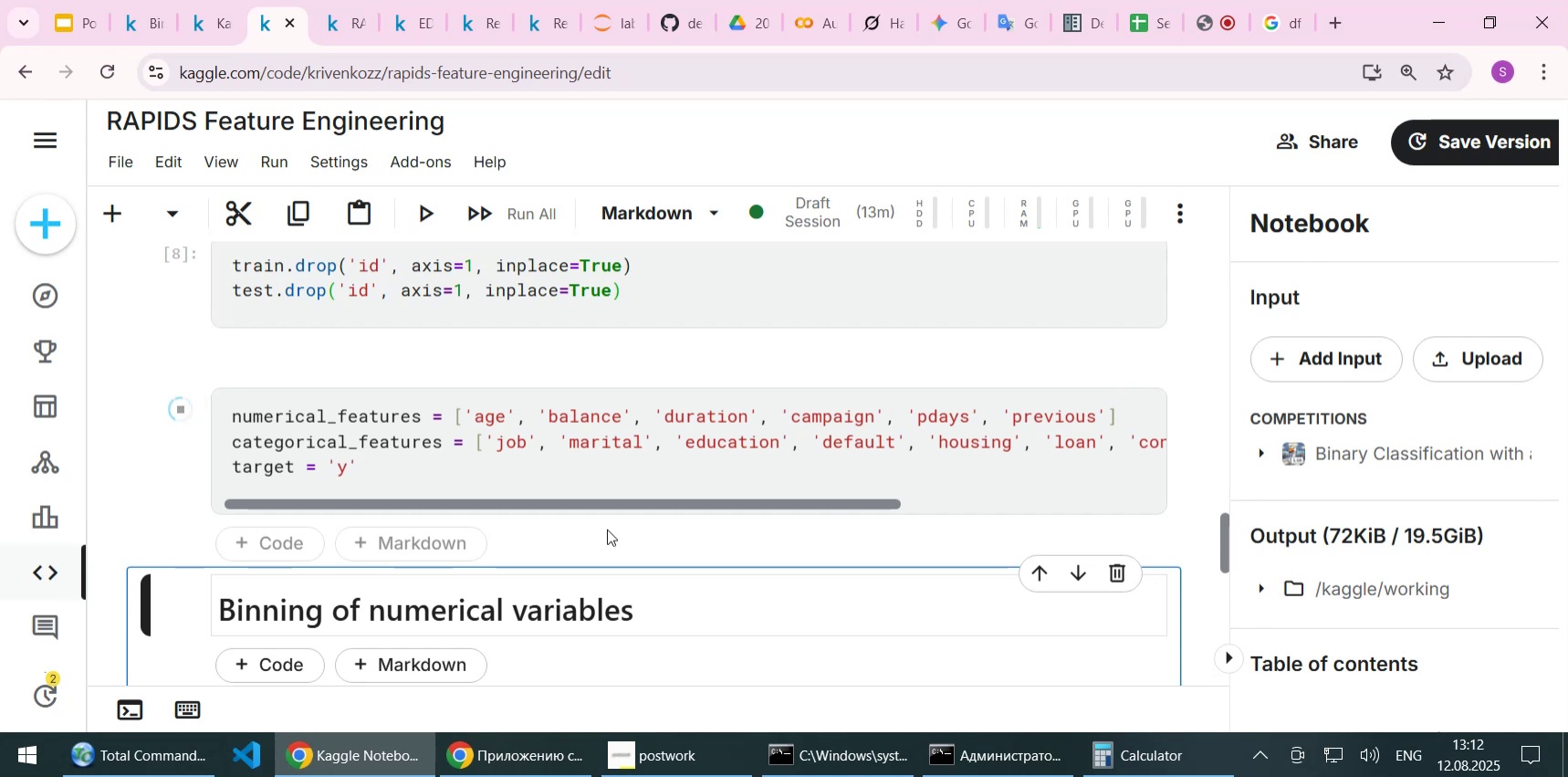 
wait(27.87)
 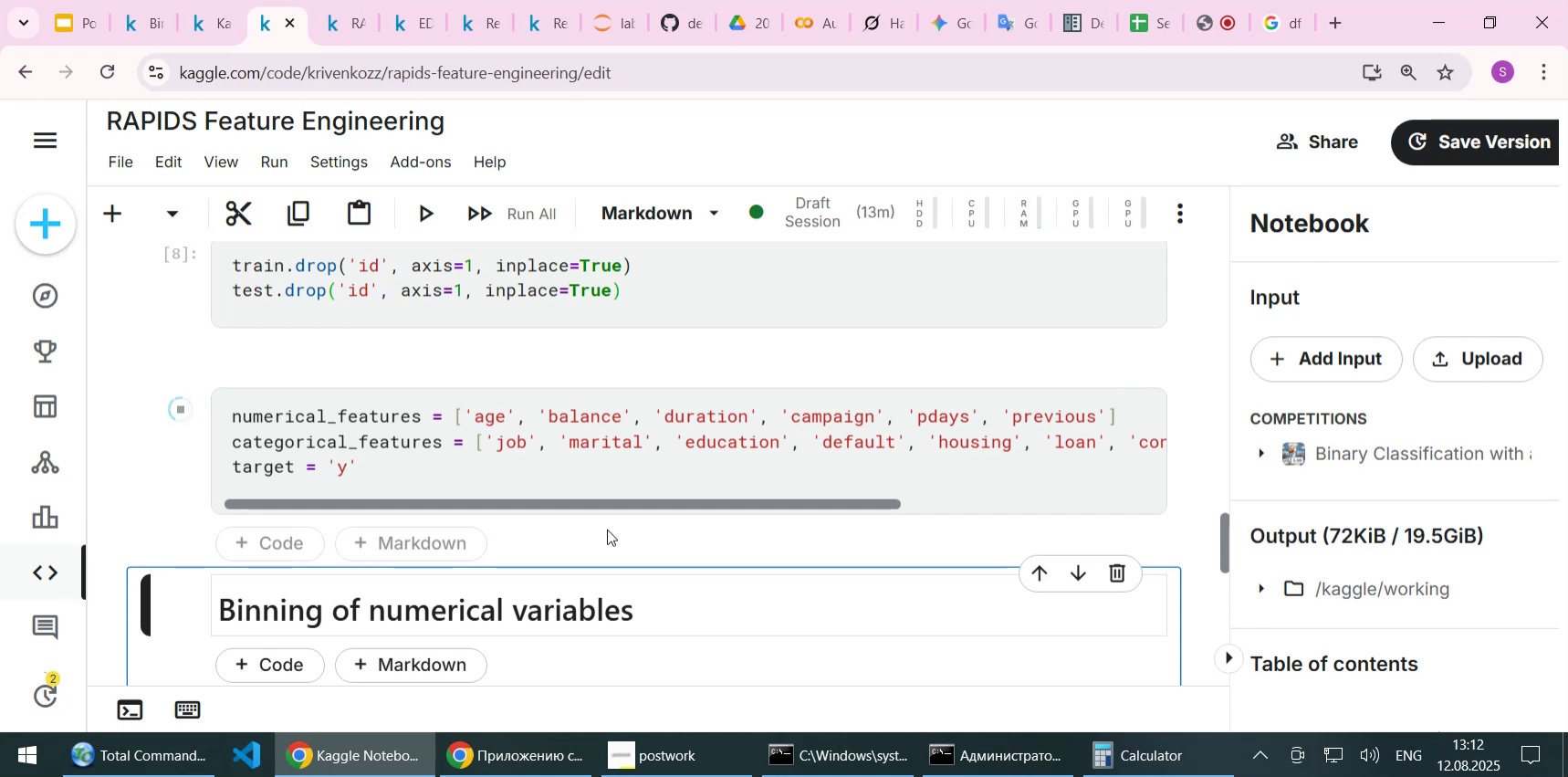 
scroll: coordinate [595, 494], scroll_direction: down, amount: 1.0
 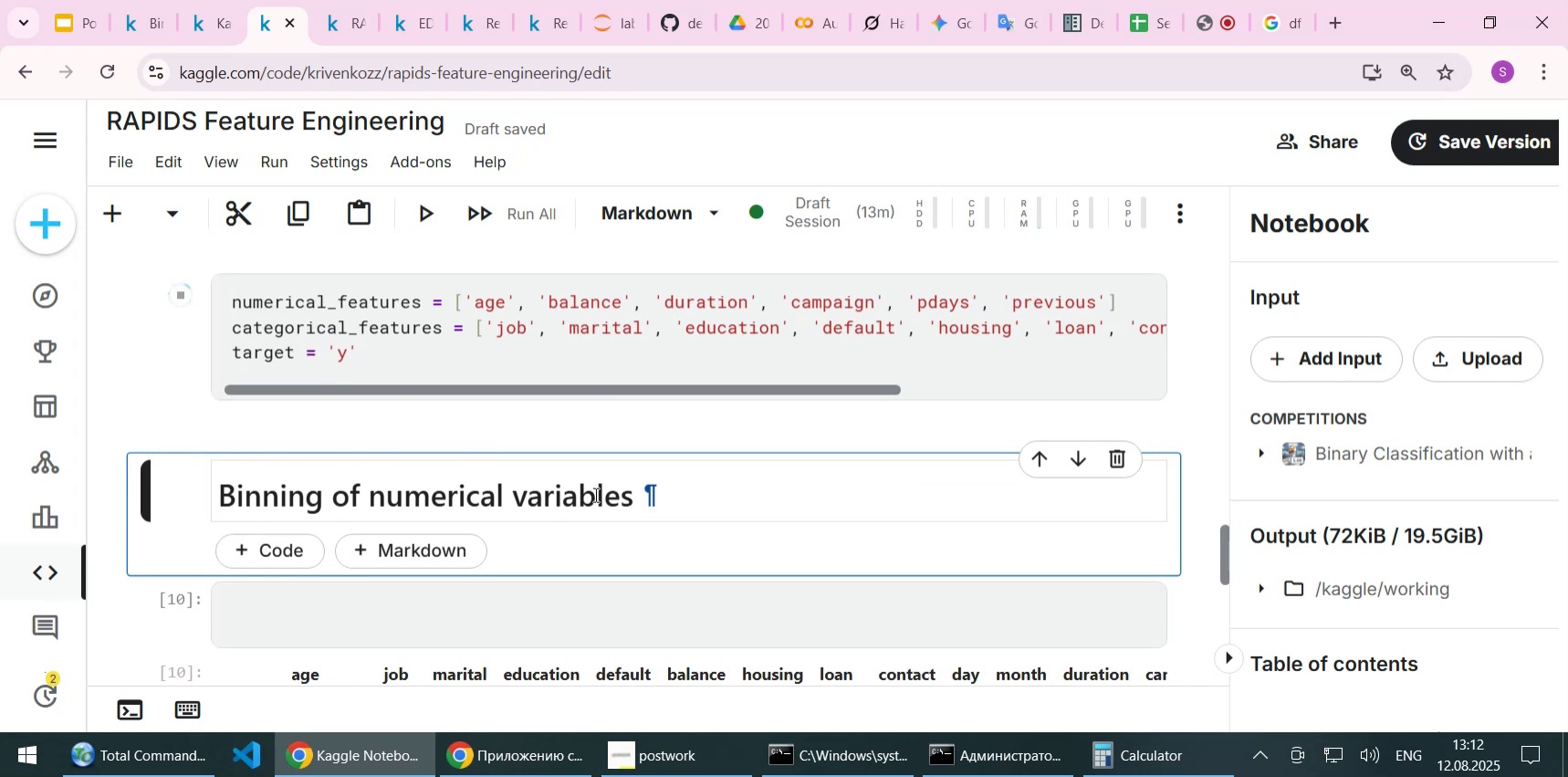 
wait(10.69)
 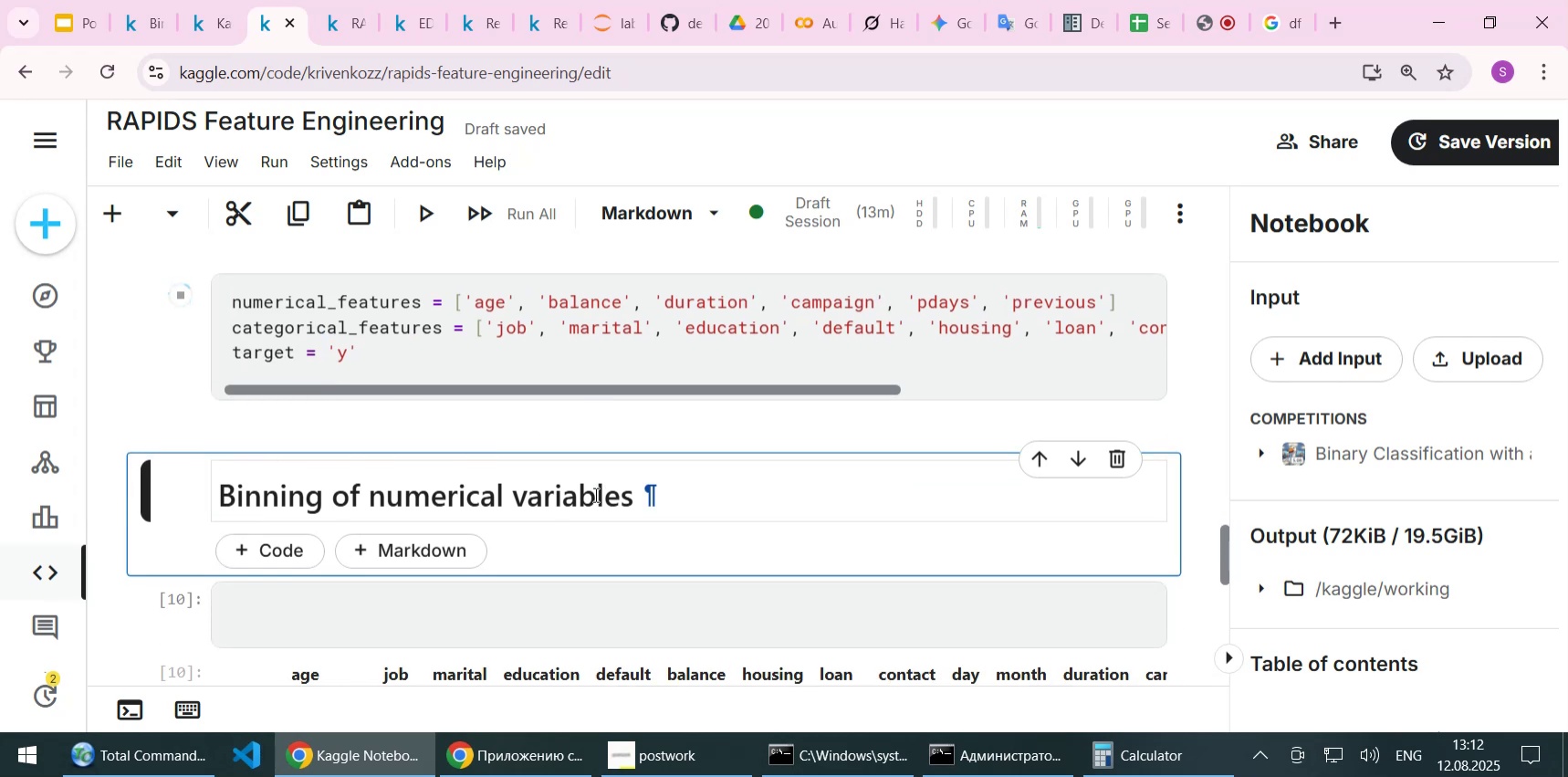 
scroll: coordinate [593, 494], scroll_direction: up, amount: 1.0
 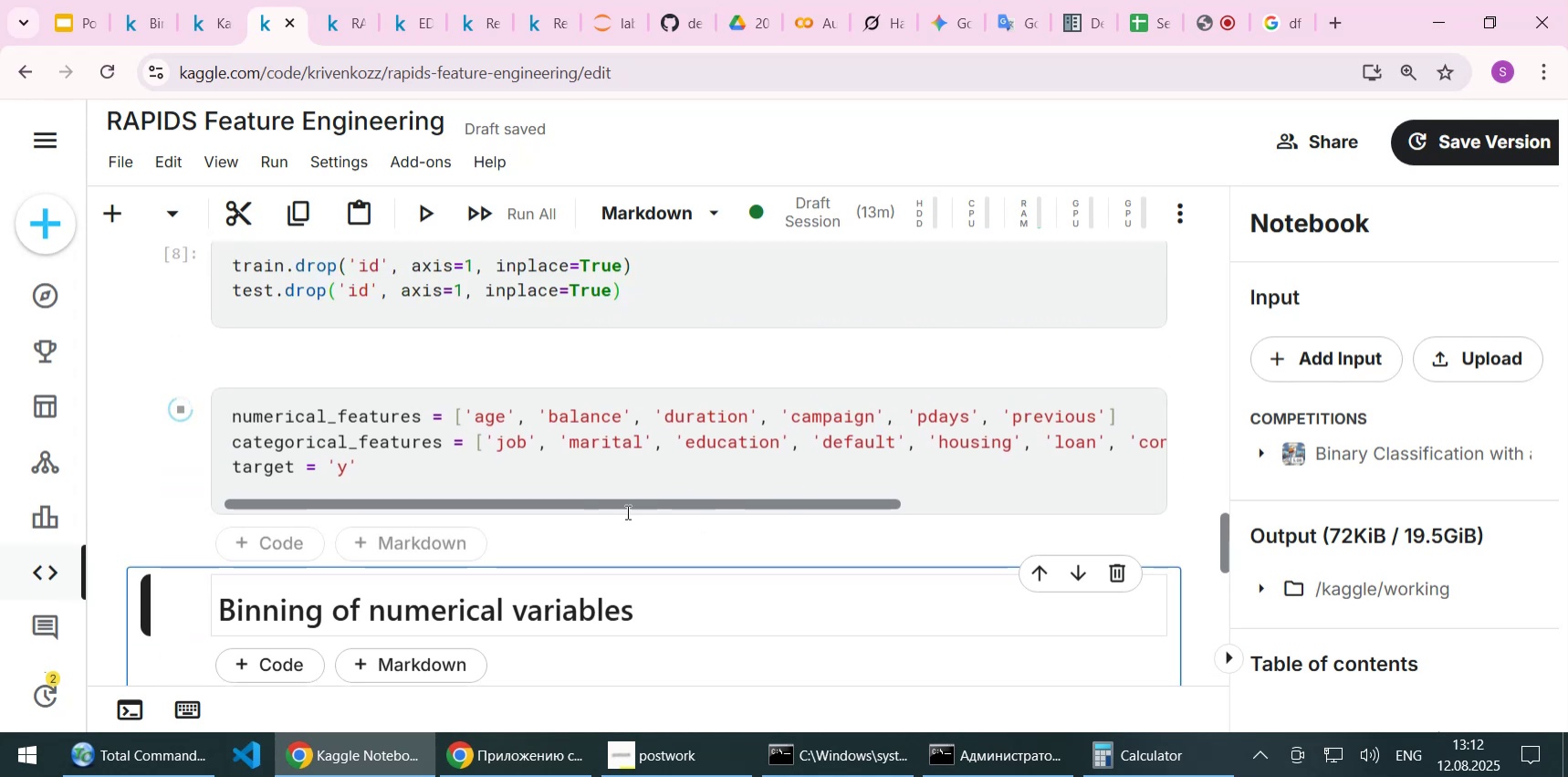 
left_click([551, 469])
 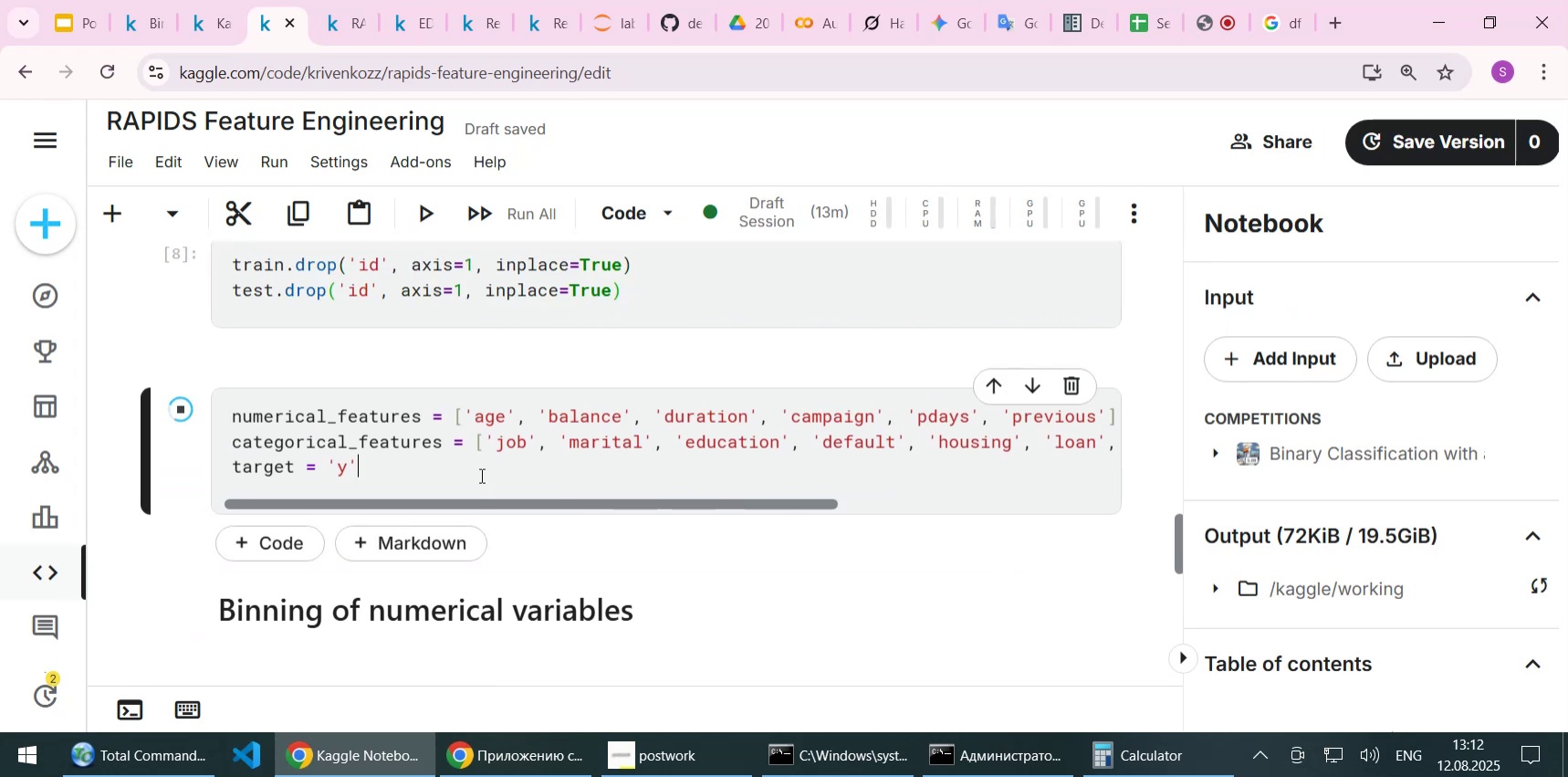 
scroll: coordinate [480, 475], scroll_direction: down, amount: 1.0
 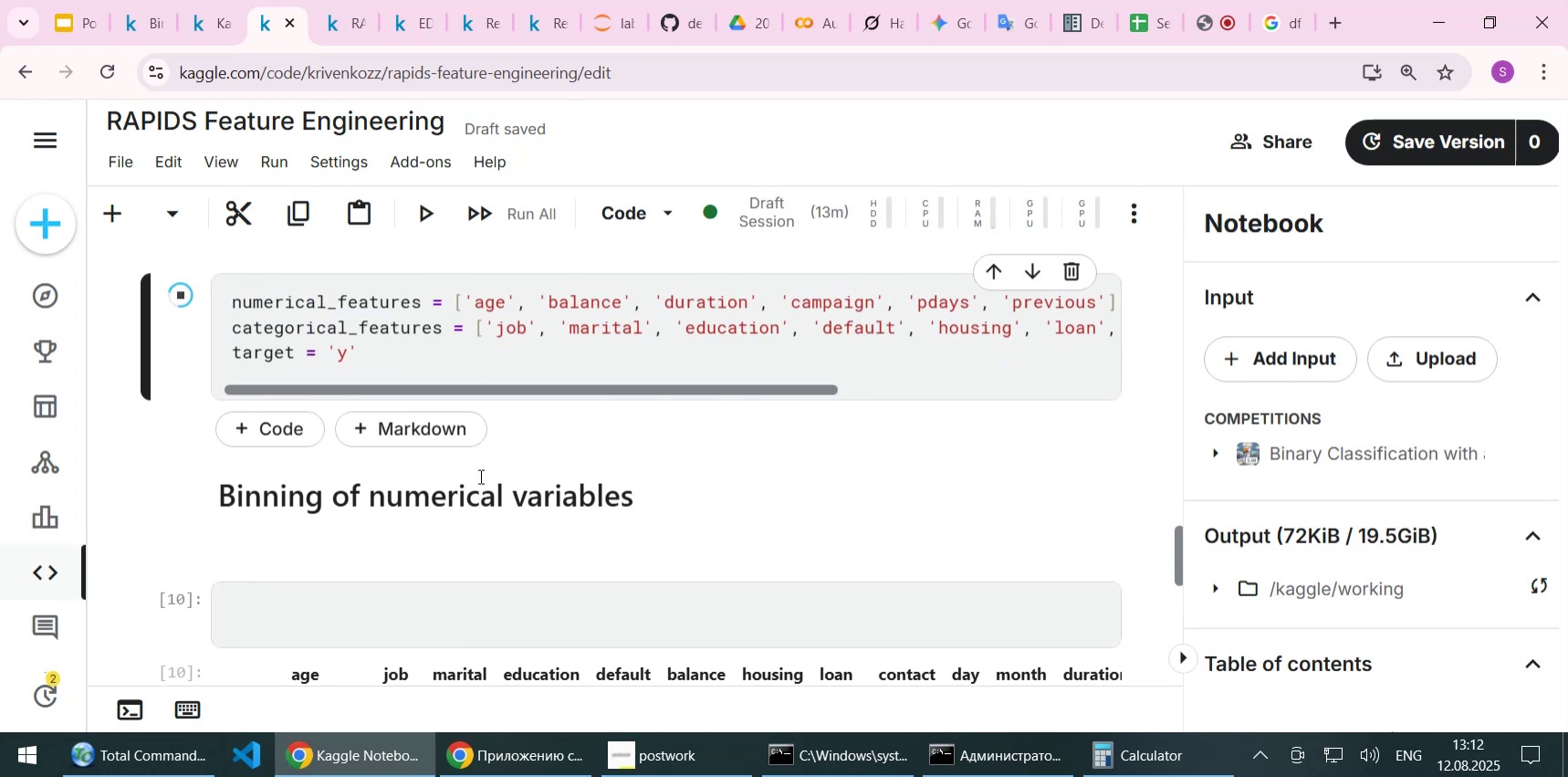 
scroll: coordinate [479, 476], scroll_direction: none, amount: 0.0
 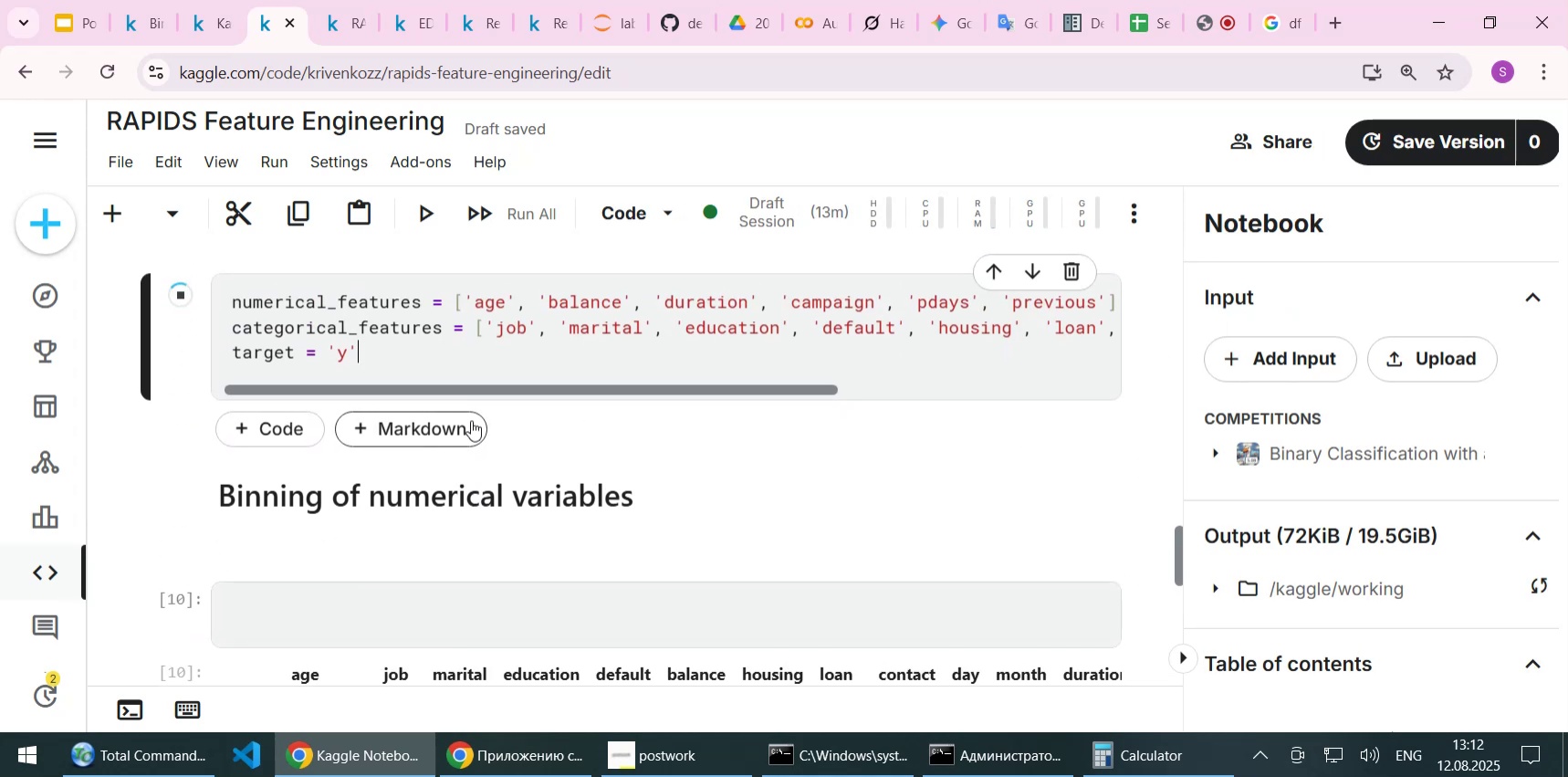 
scroll: coordinate [447, 429], scroll_direction: up, amount: 2.0
 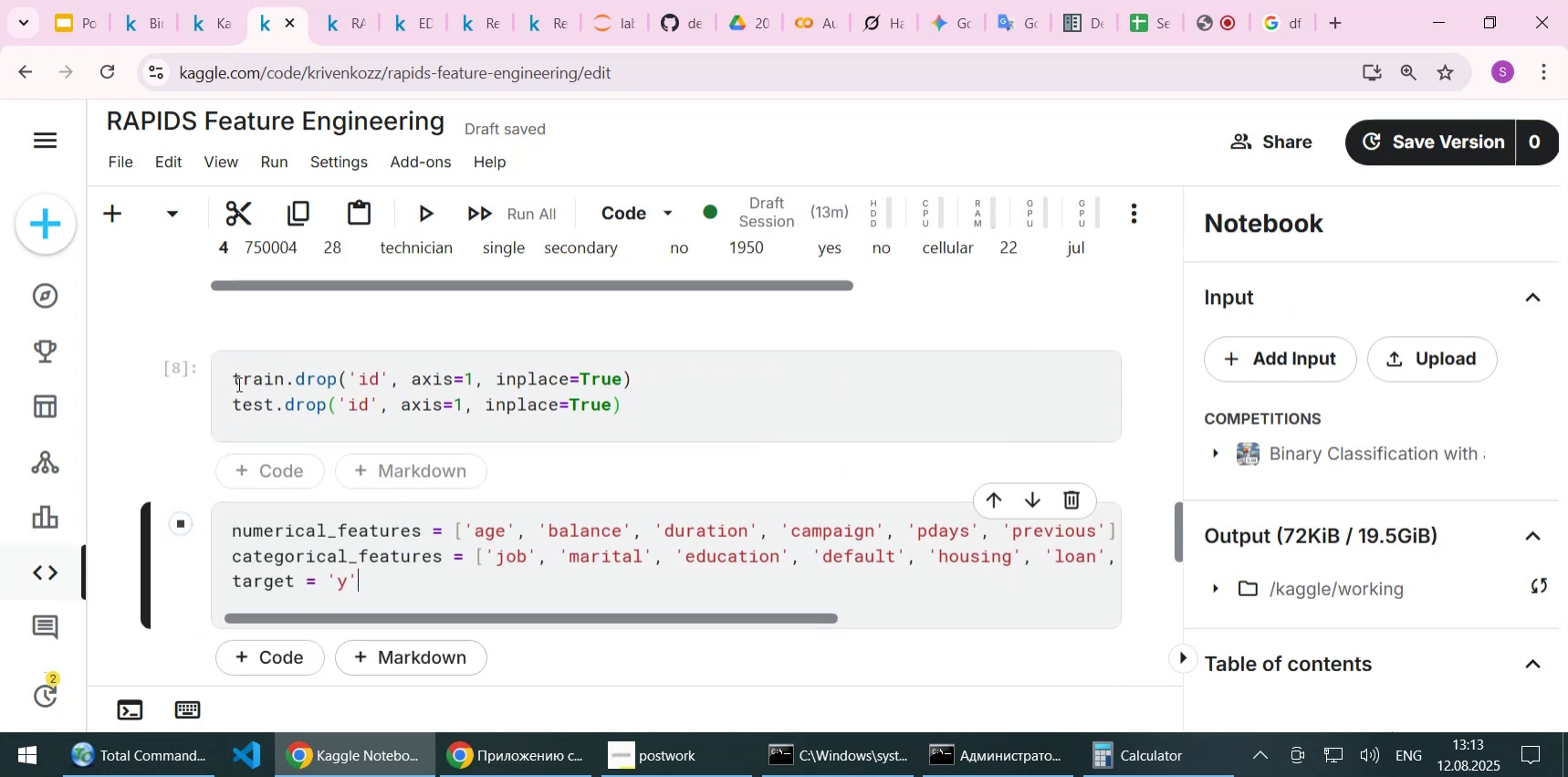 
double_click([237, 383])
 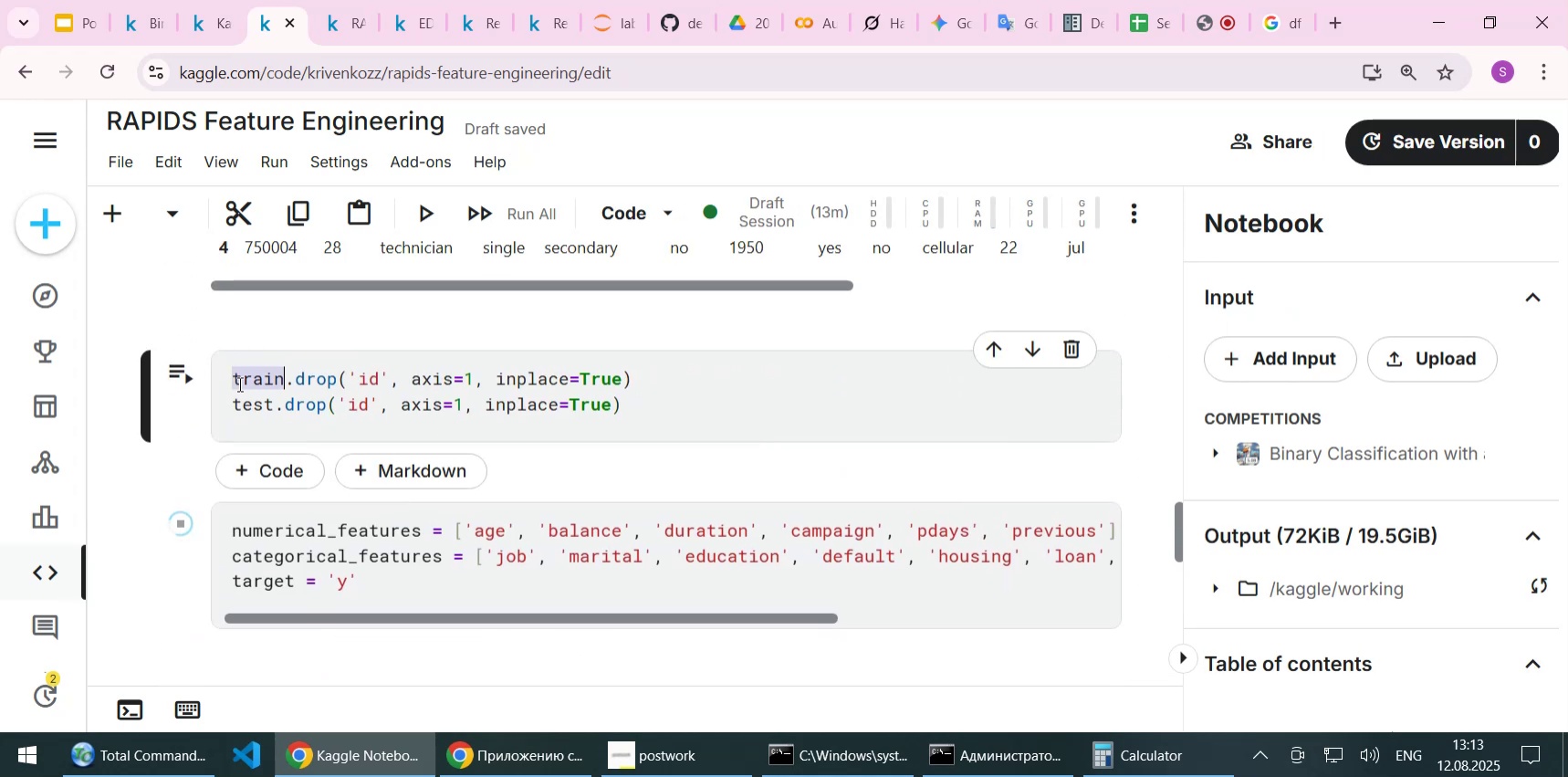 
key(Control+C)
 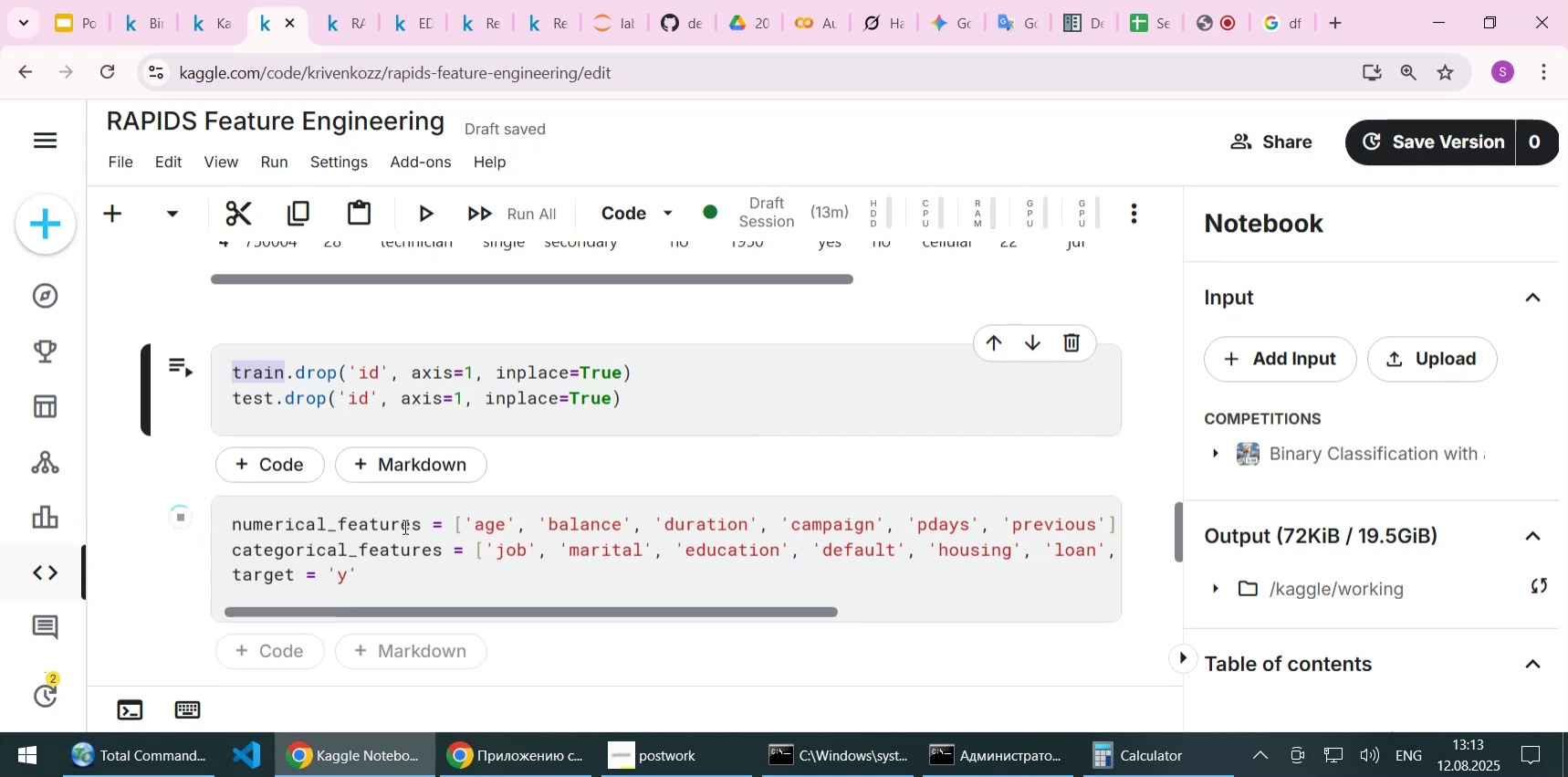 
scroll: coordinate [403, 526], scroll_direction: down, amount: 2.0
 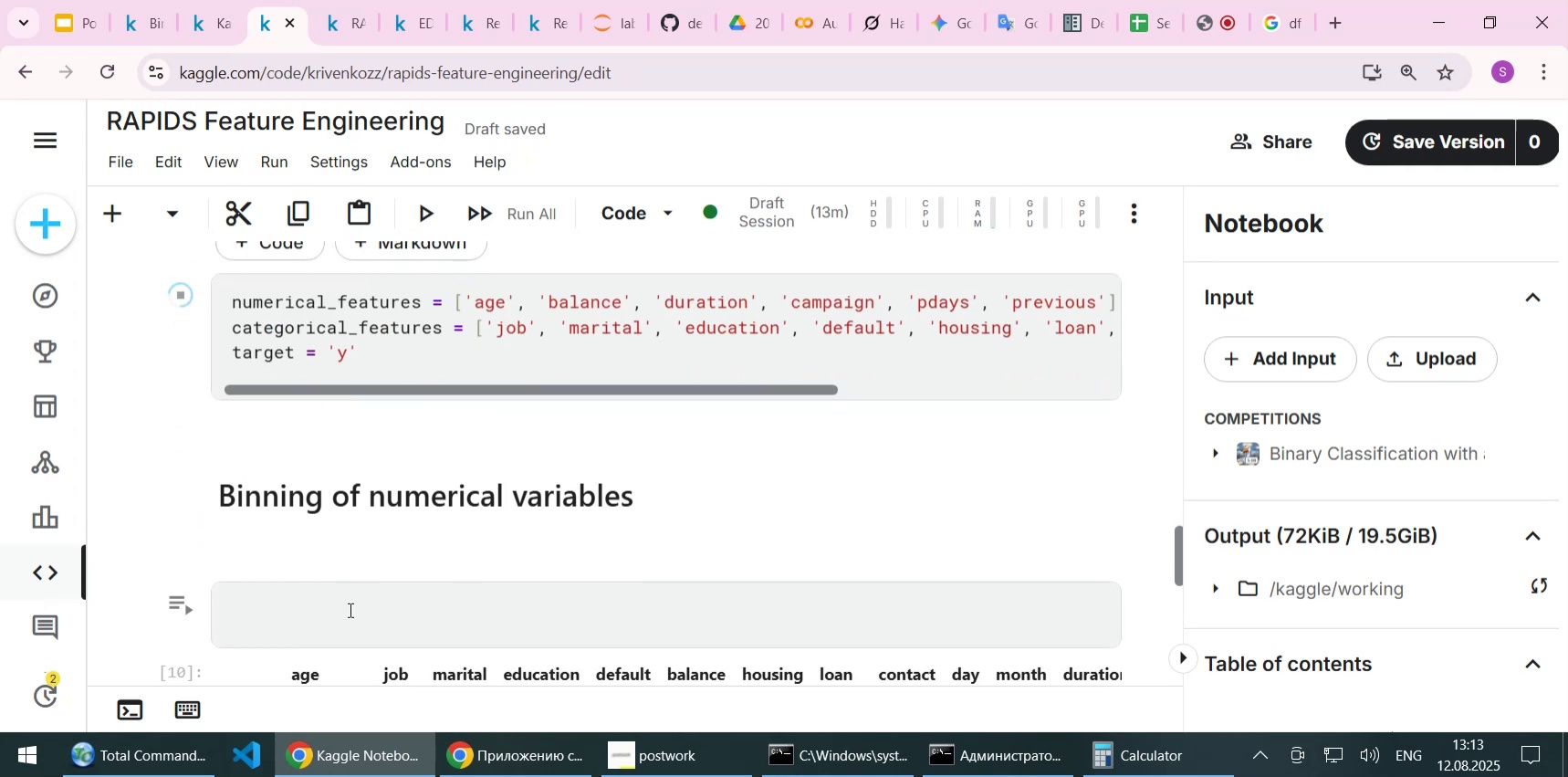 
left_click([349, 609])
 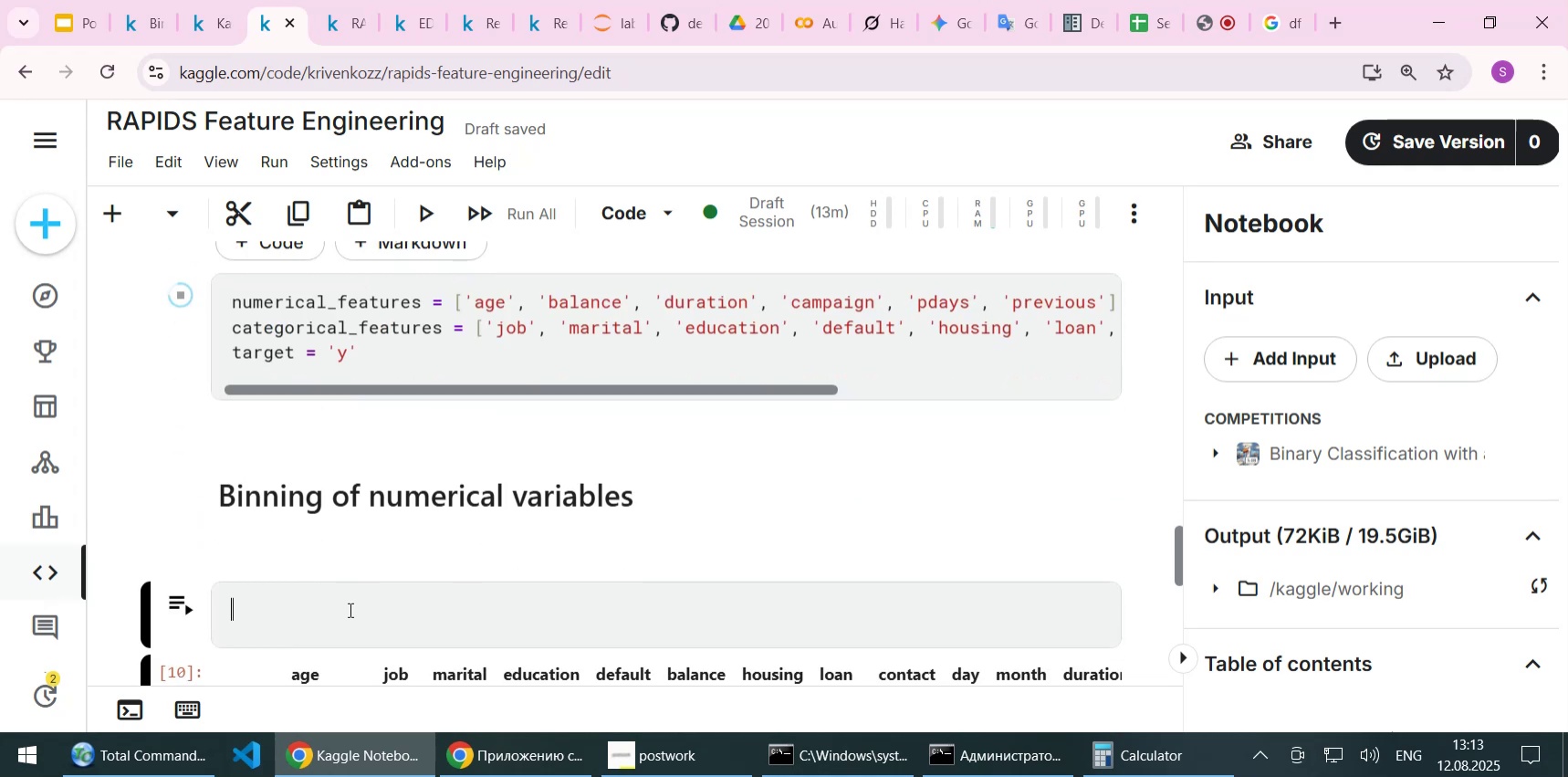 
key(Control+ControlLeft)
 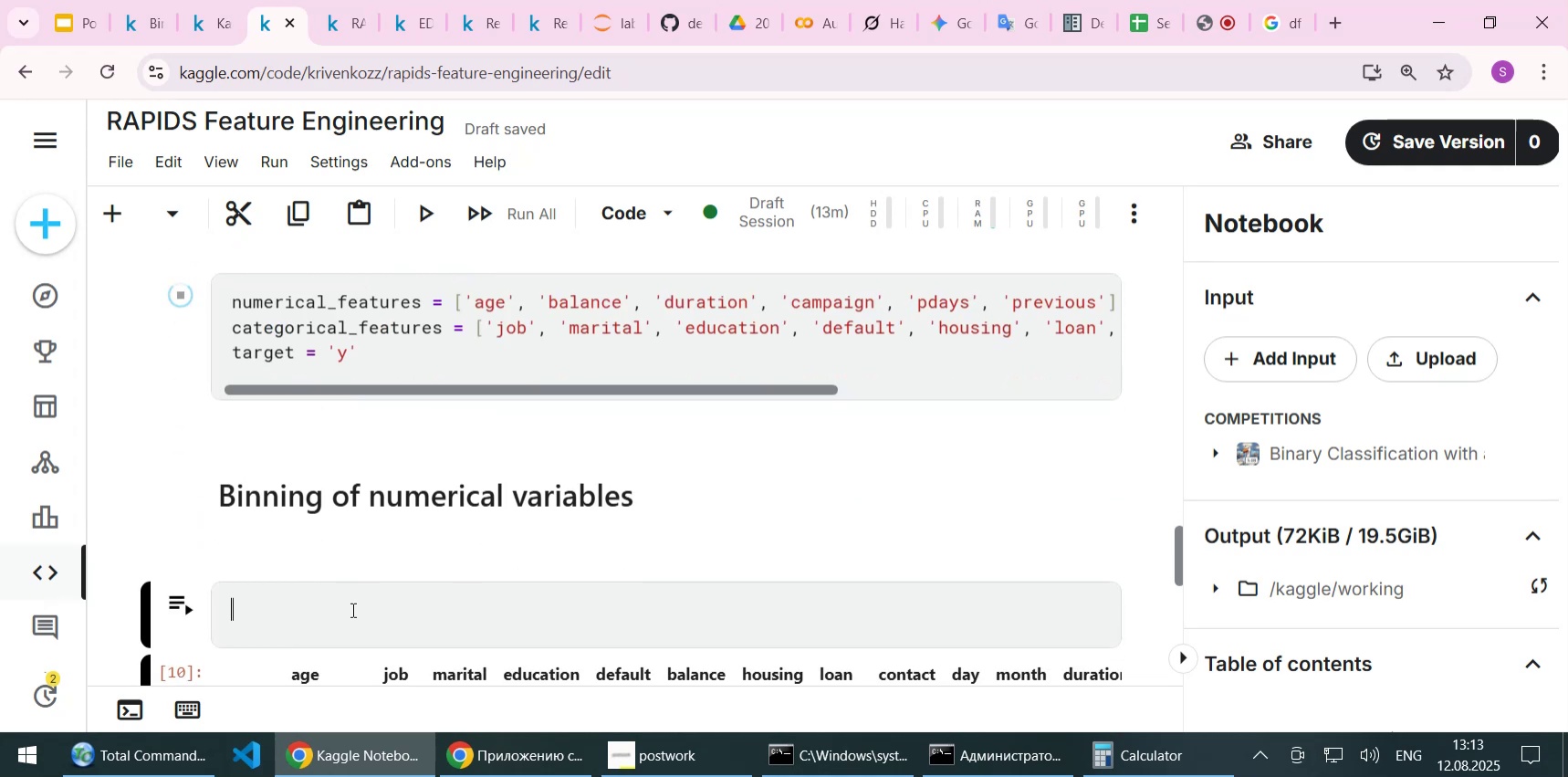 
key(Control+V)
 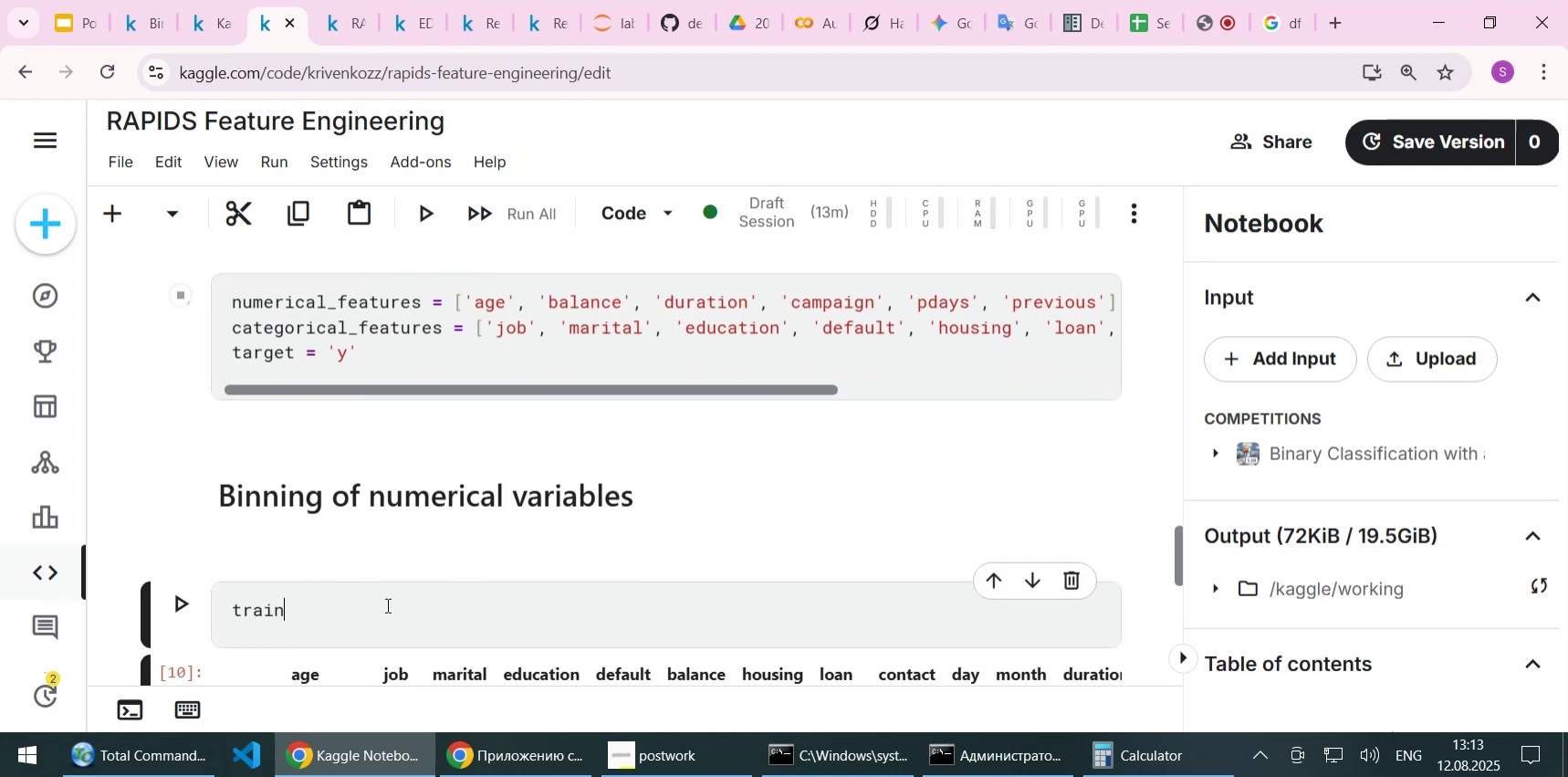 
key(BracketLeft)
 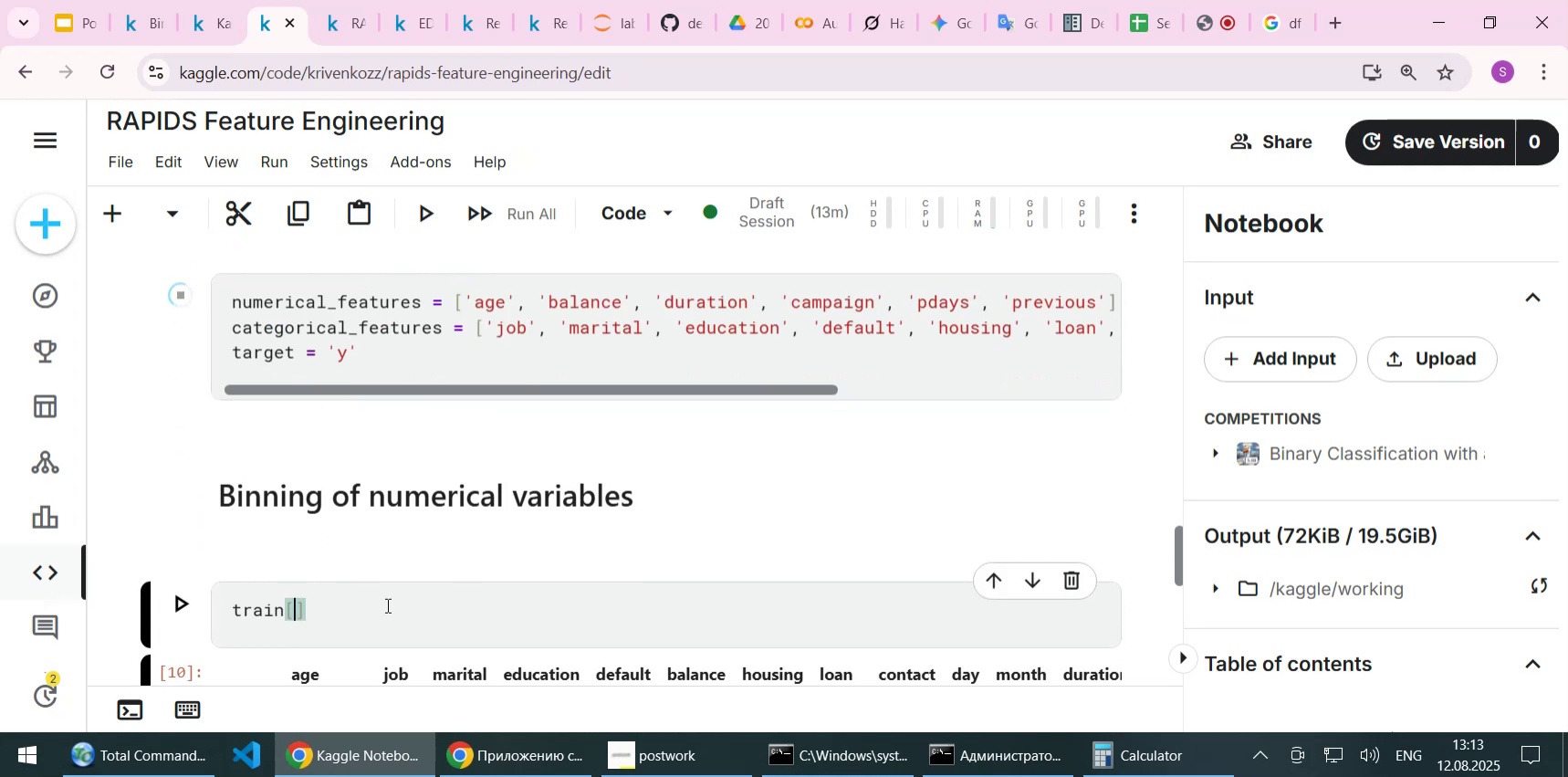 
key(BracketRight)
 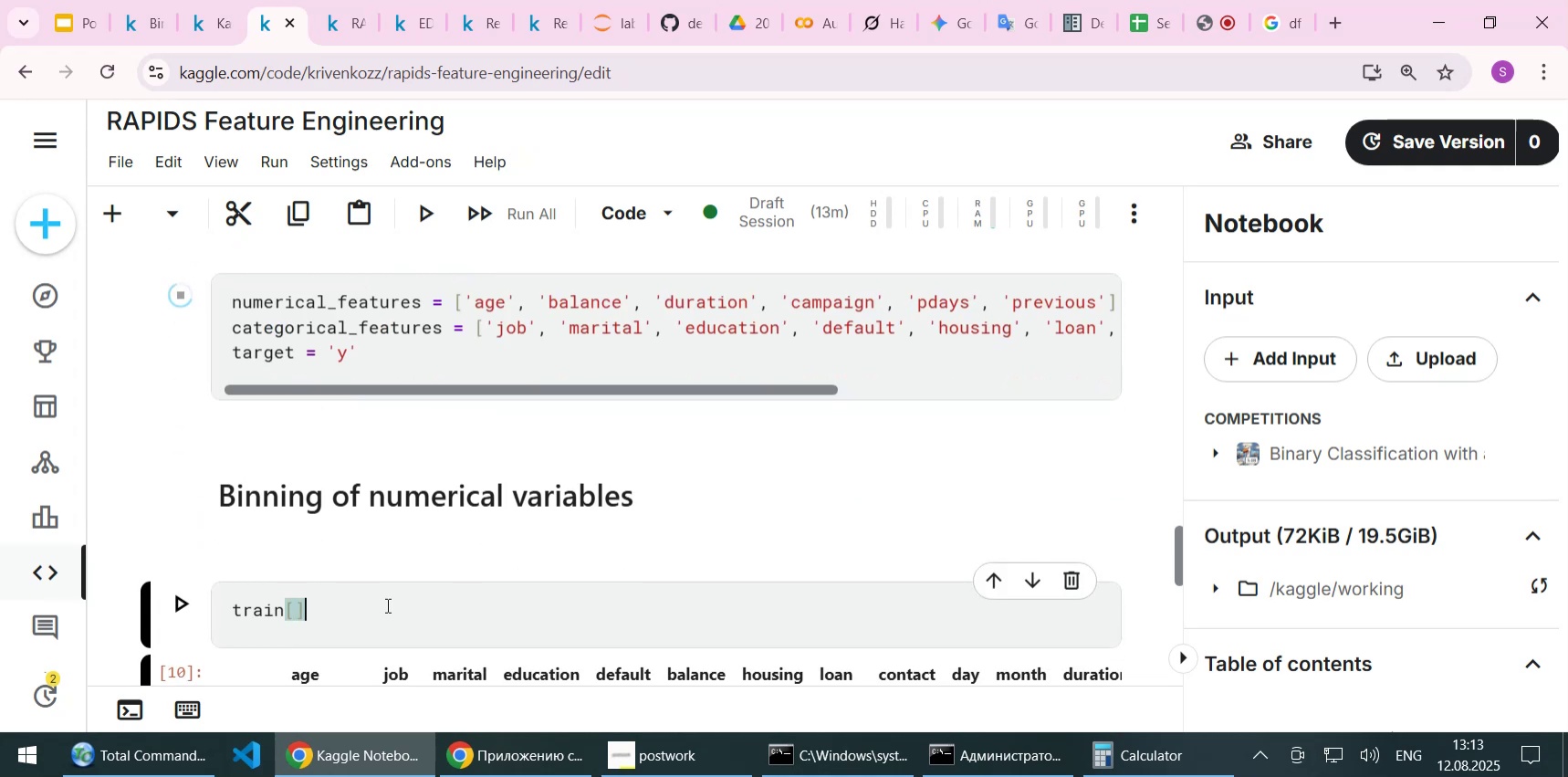 
key(ArrowLeft)
 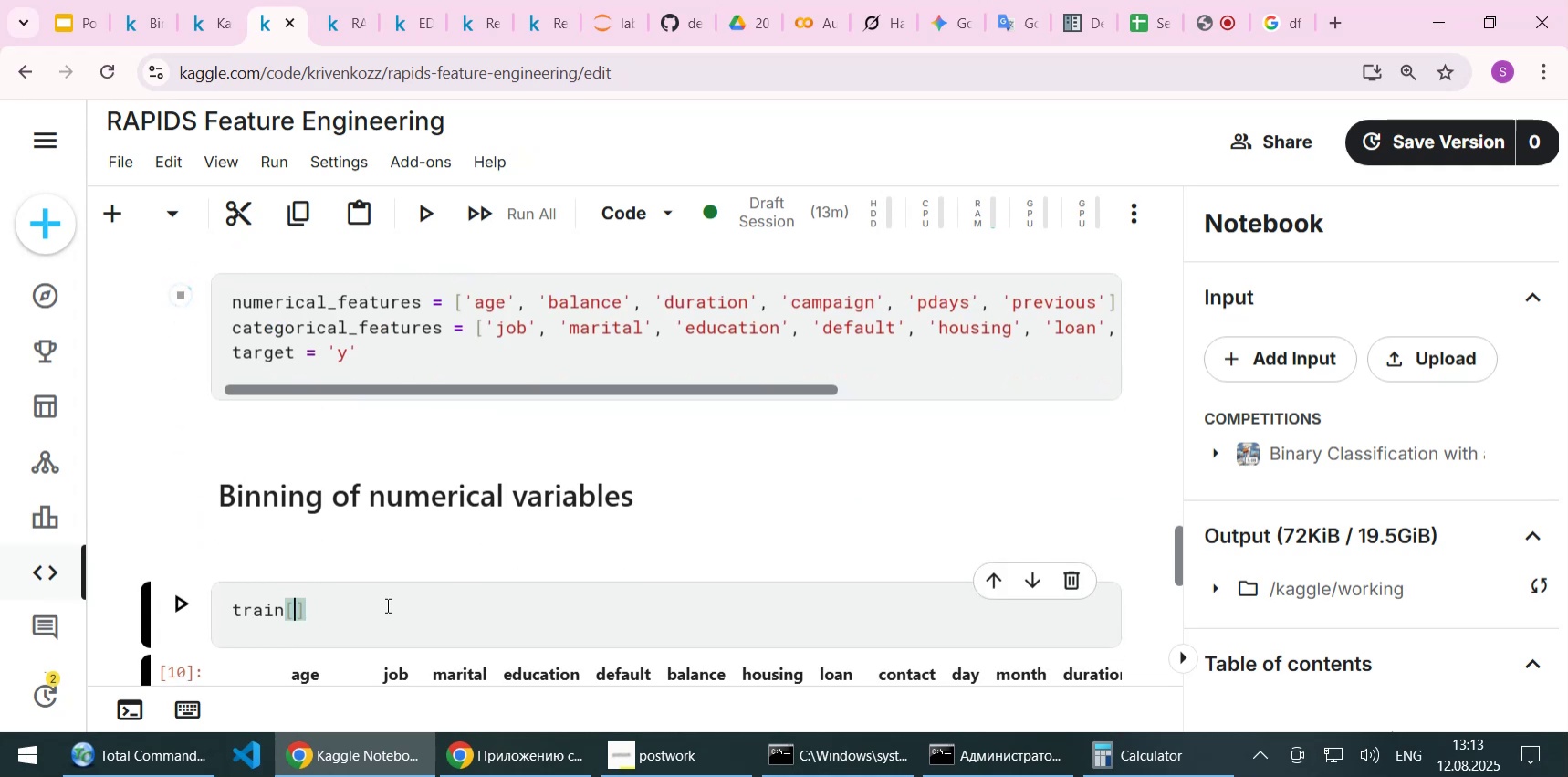 
key(Quote)
 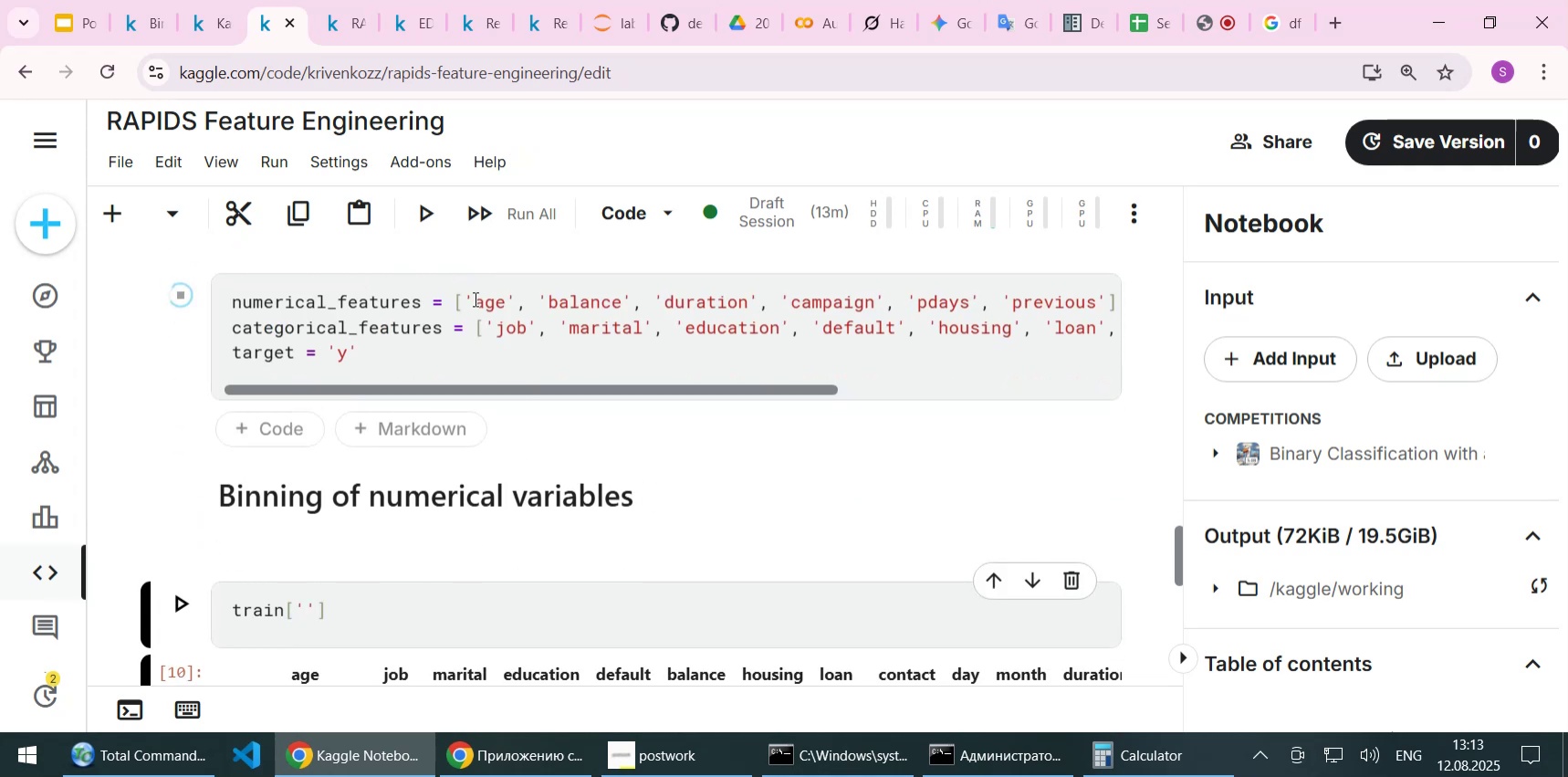 
double_click([488, 304])
 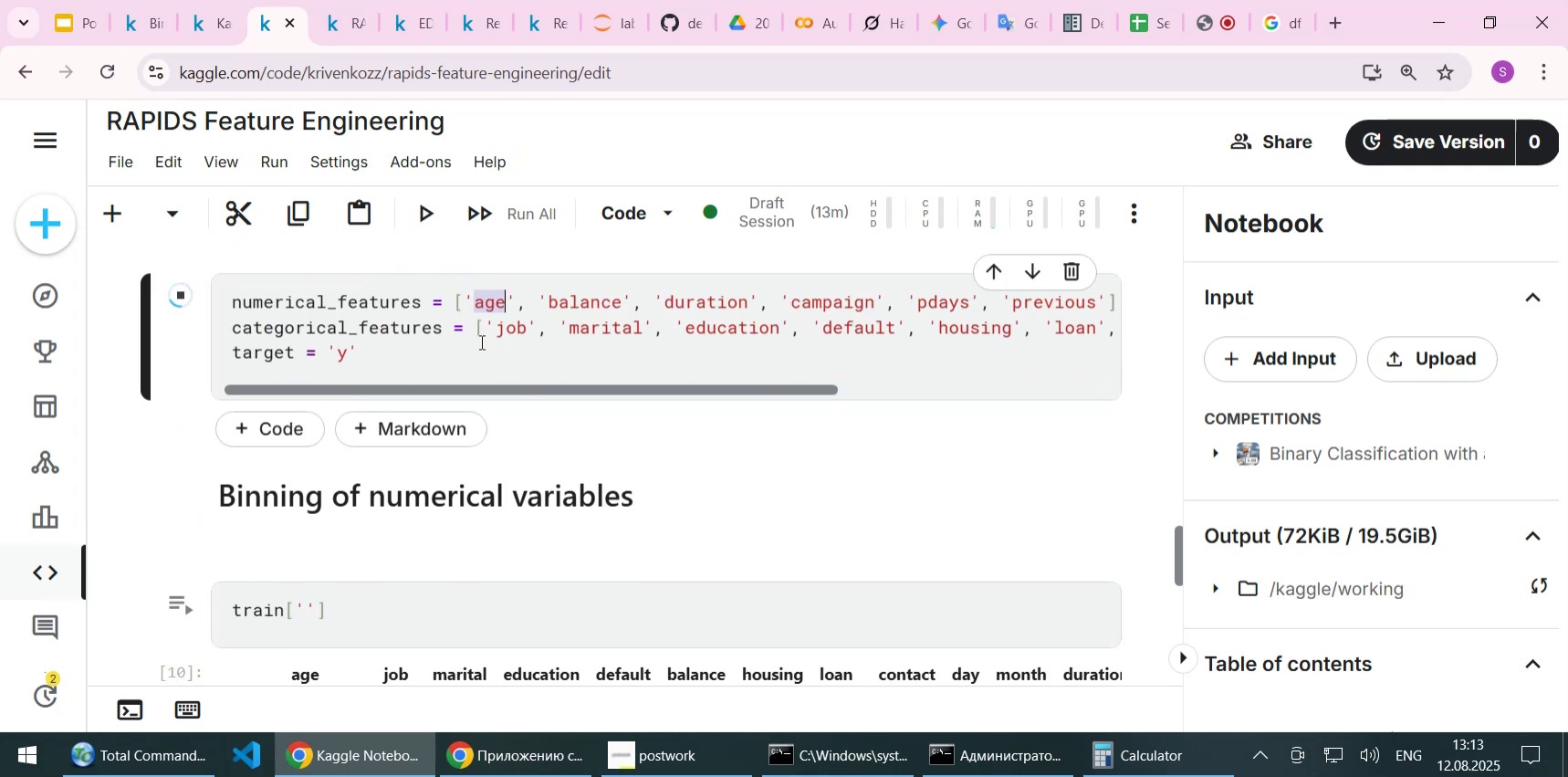 
key(Control+C)
 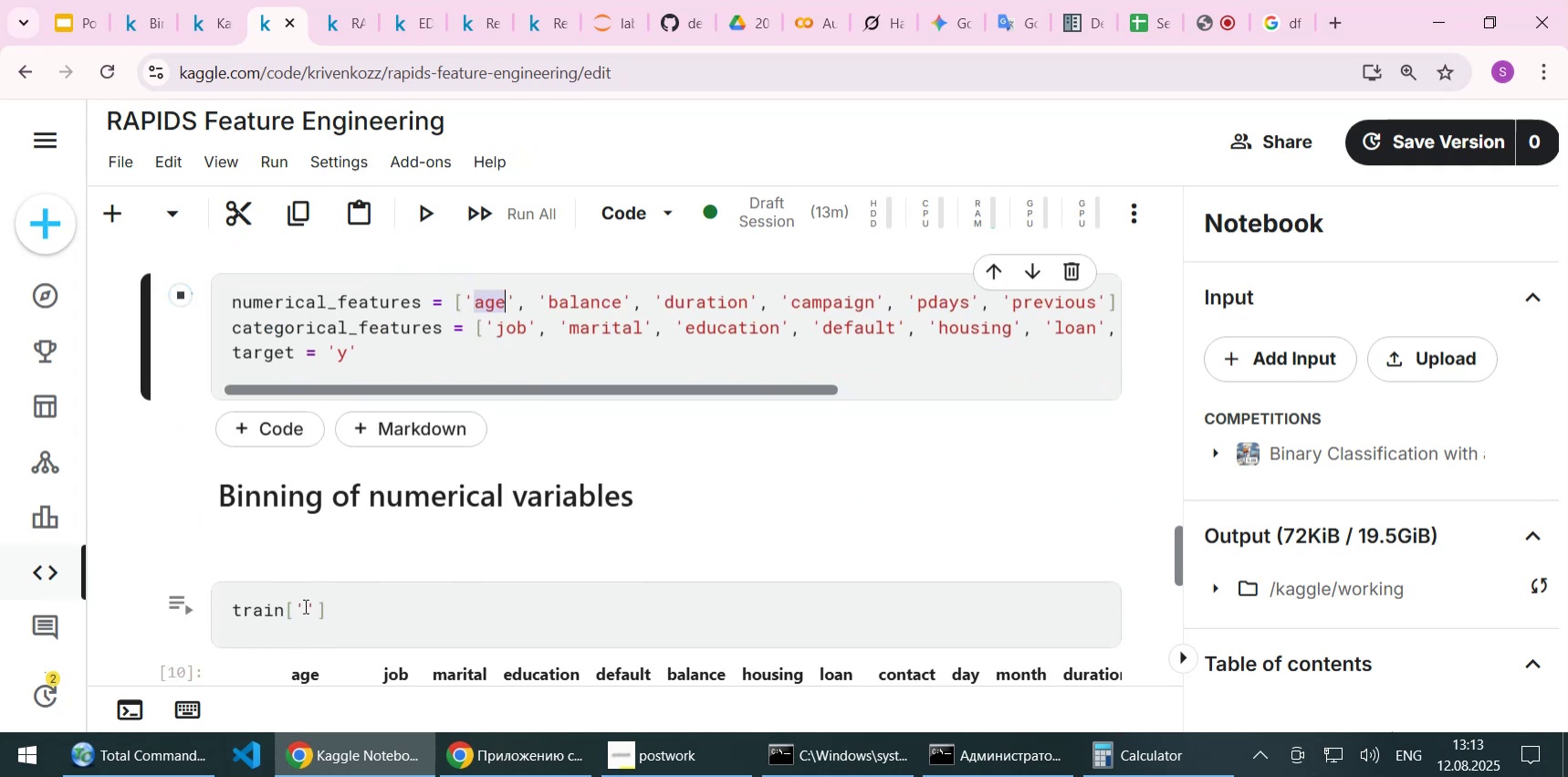 
left_click([304, 605])
 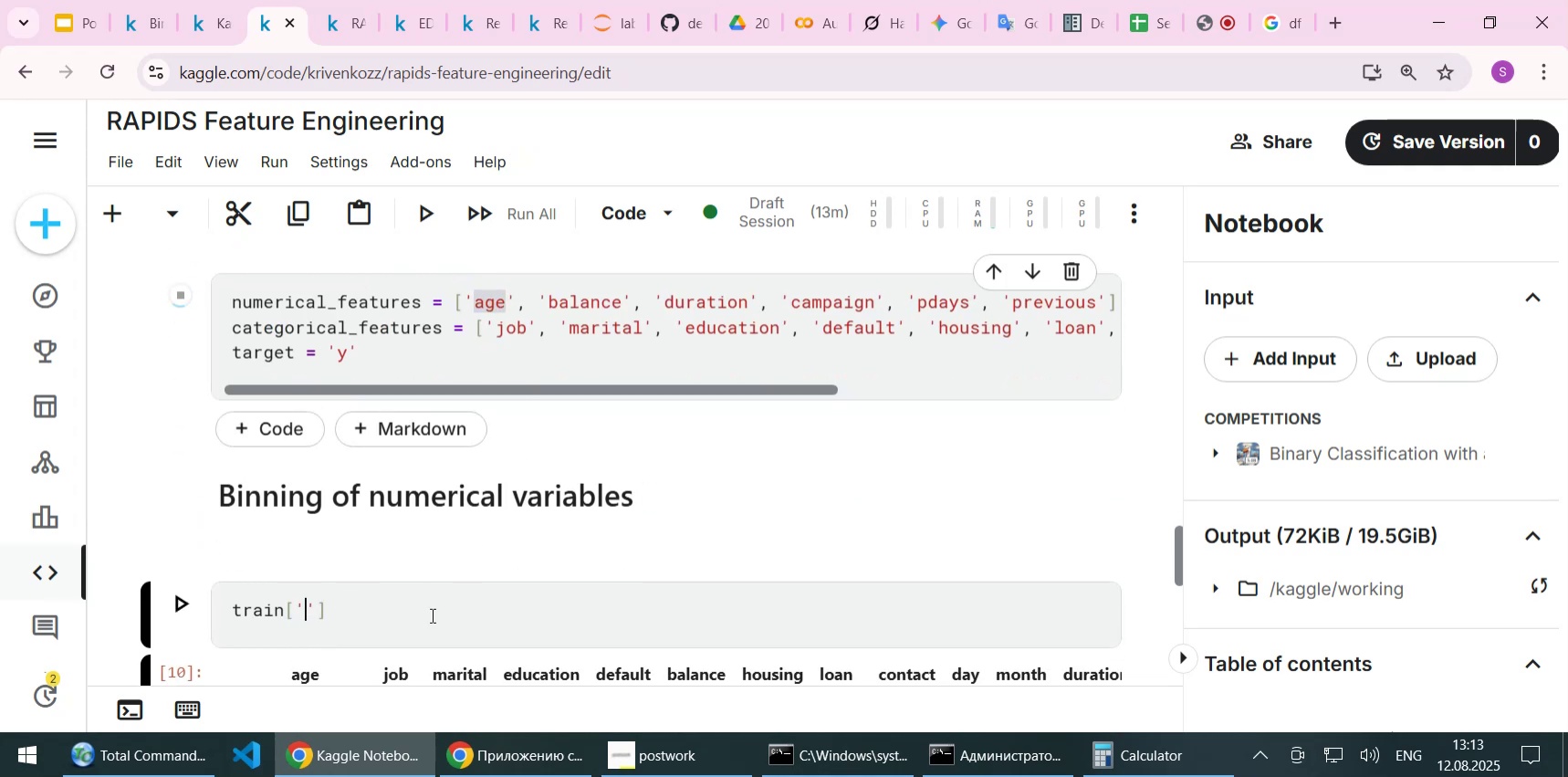 
key(Control+ControlLeft)
 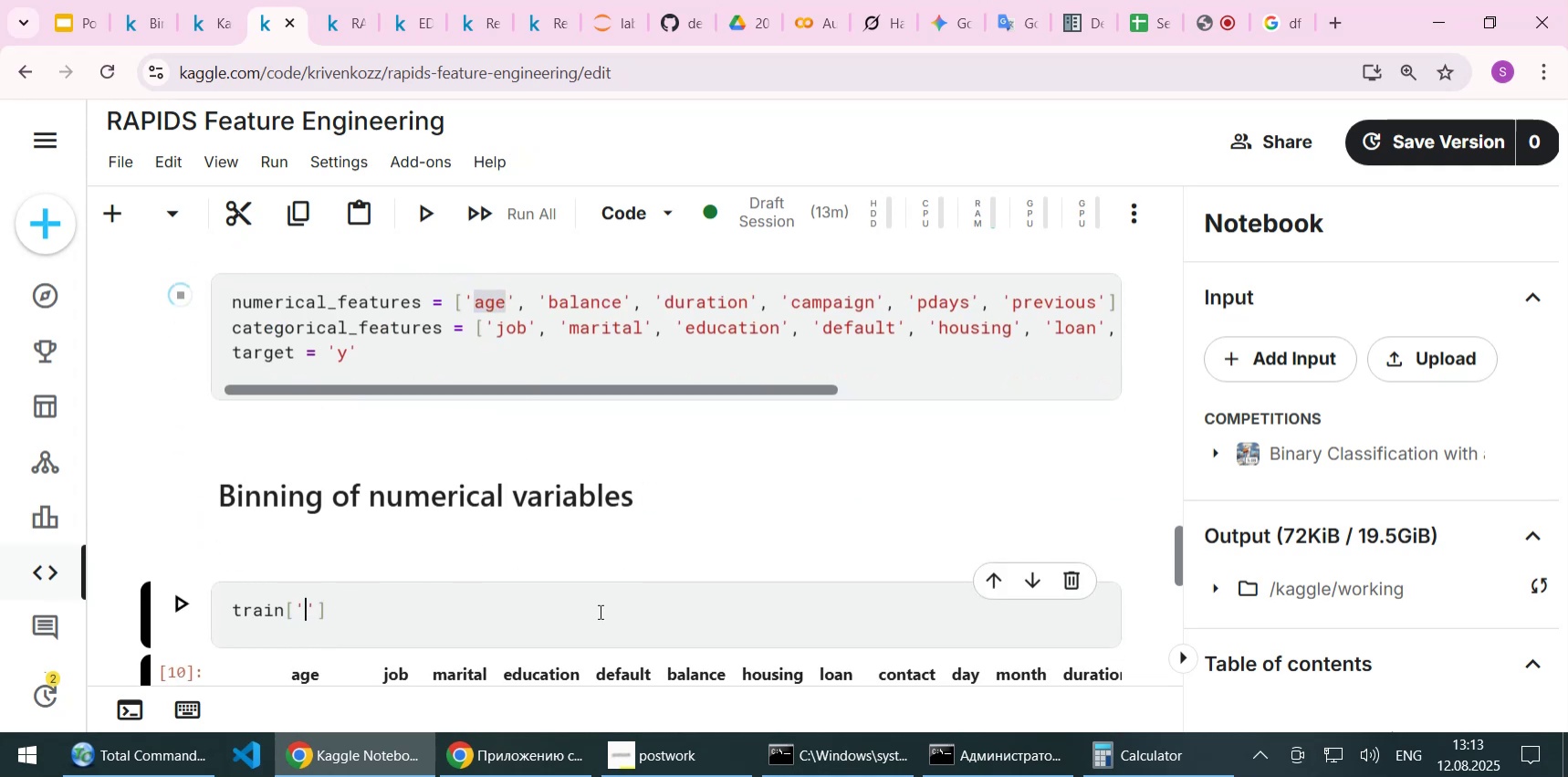 
key(Control+V)
 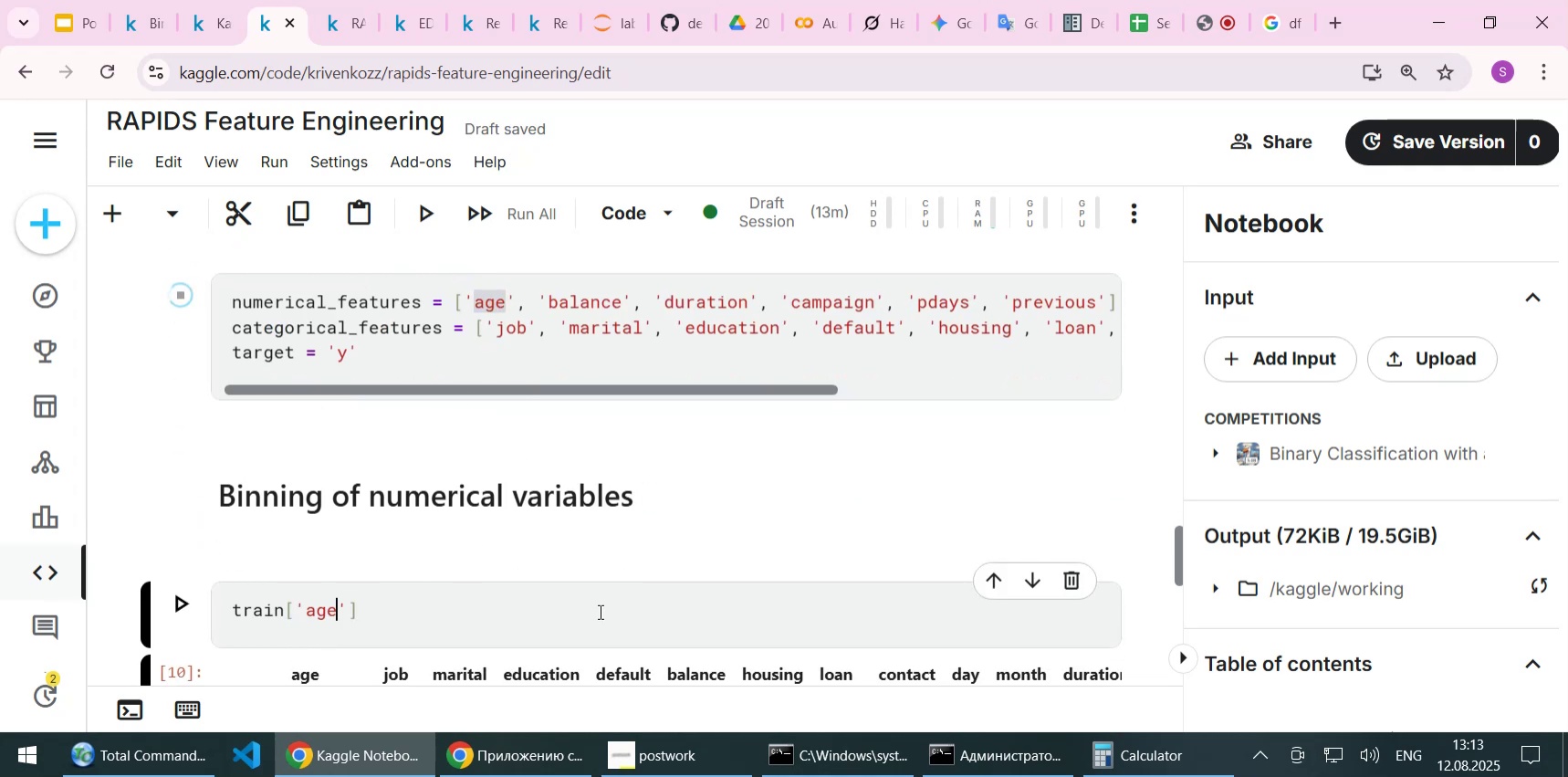 
key(Shift+ShiftLeft)
 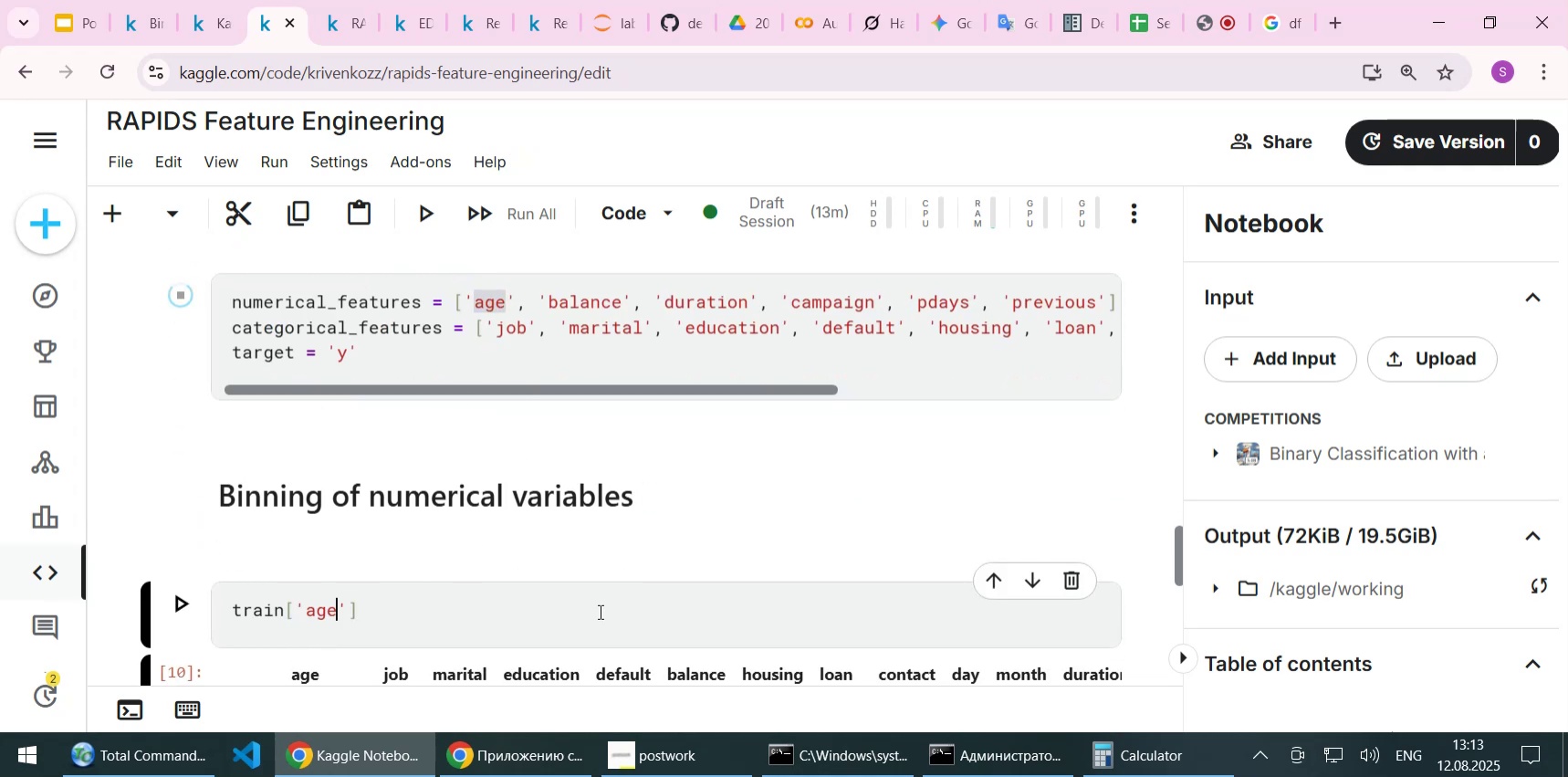 
key(Shift+Enter)
 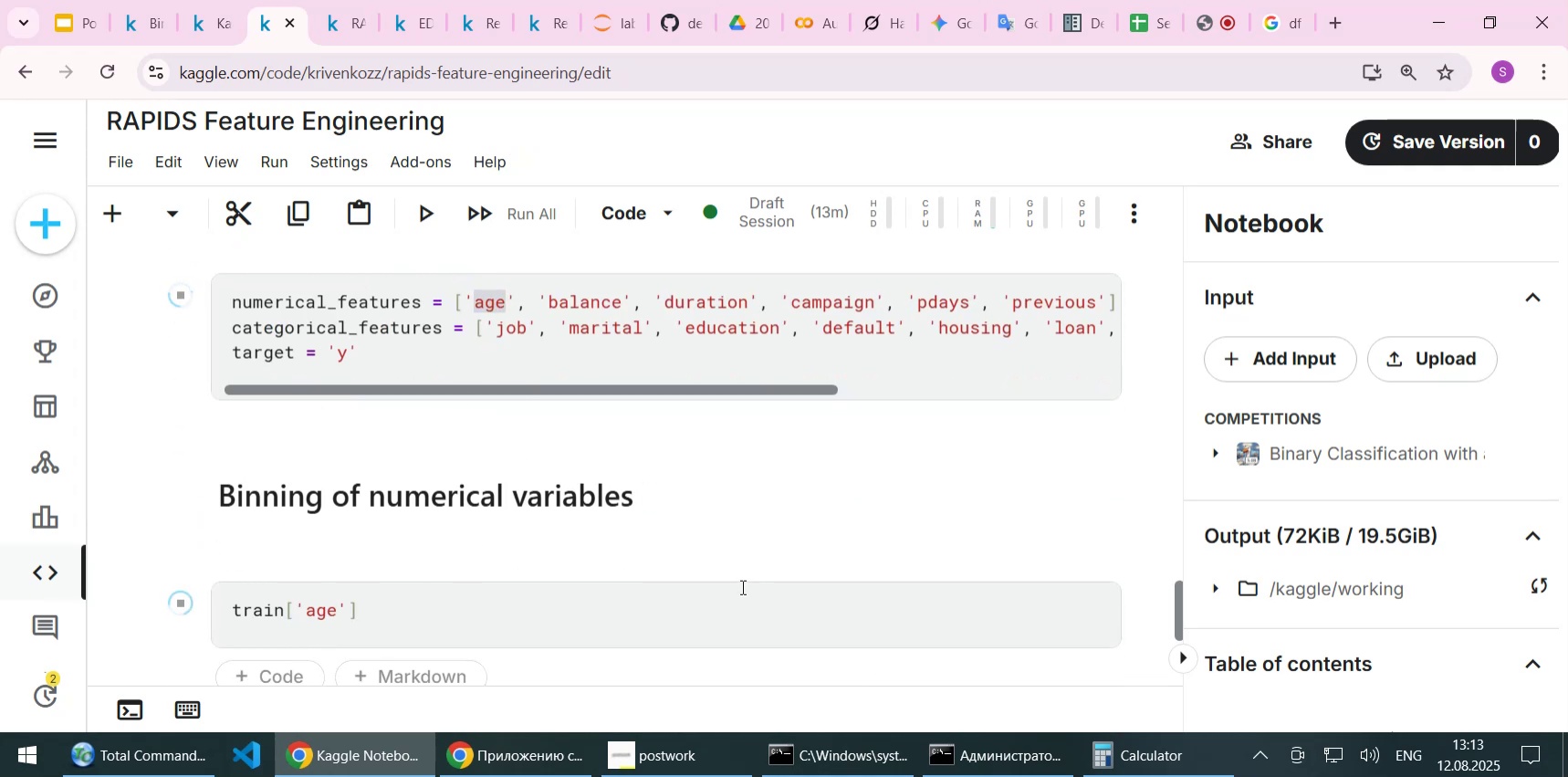 
scroll: coordinate [666, 532], scroll_direction: down, amount: 2.0
 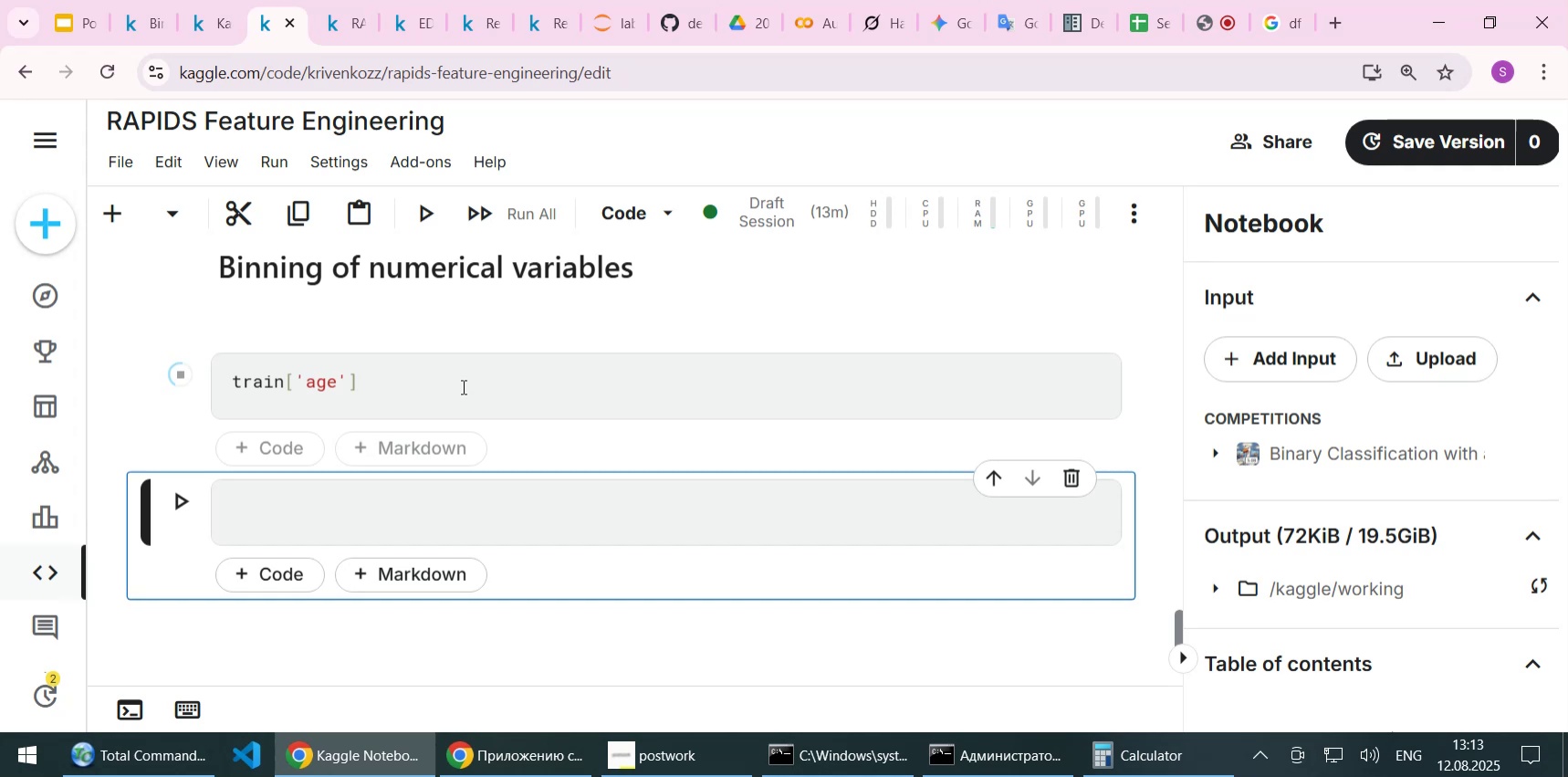 
wait(15.46)
 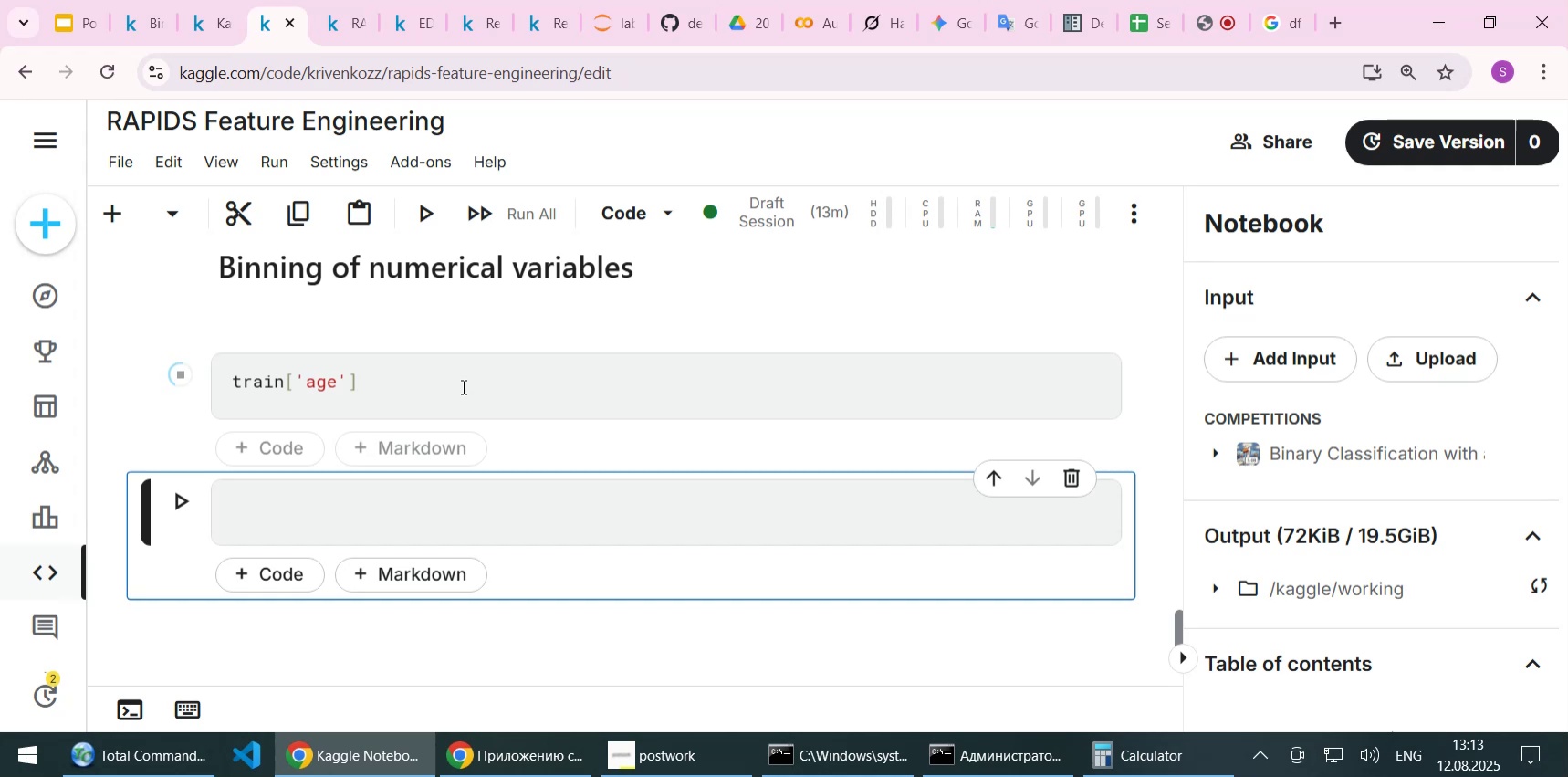 
scroll: coordinate [453, 362], scroll_direction: up, amount: 1.0
 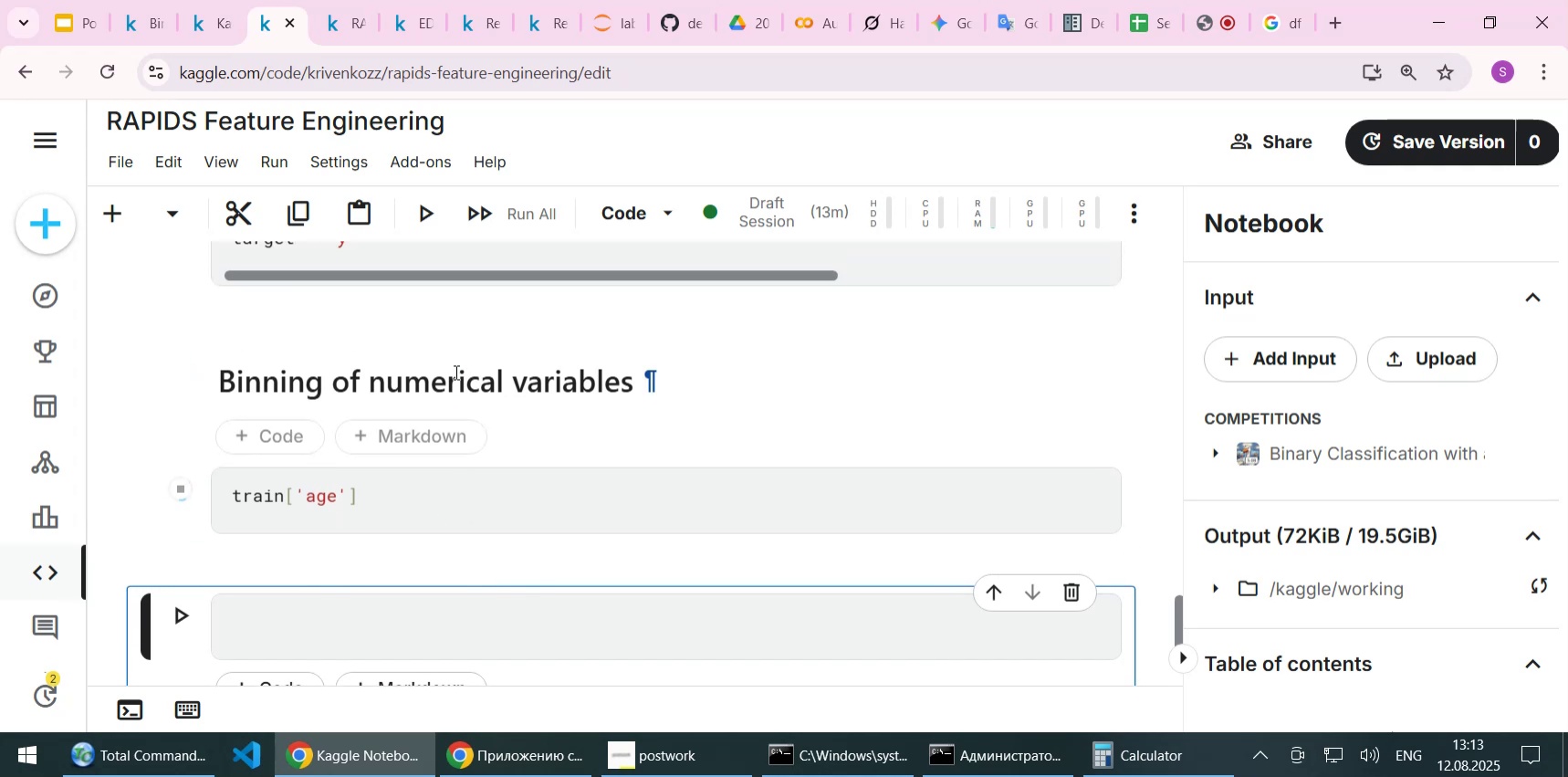 
scroll: coordinate [455, 372], scroll_direction: down, amount: 1.0
 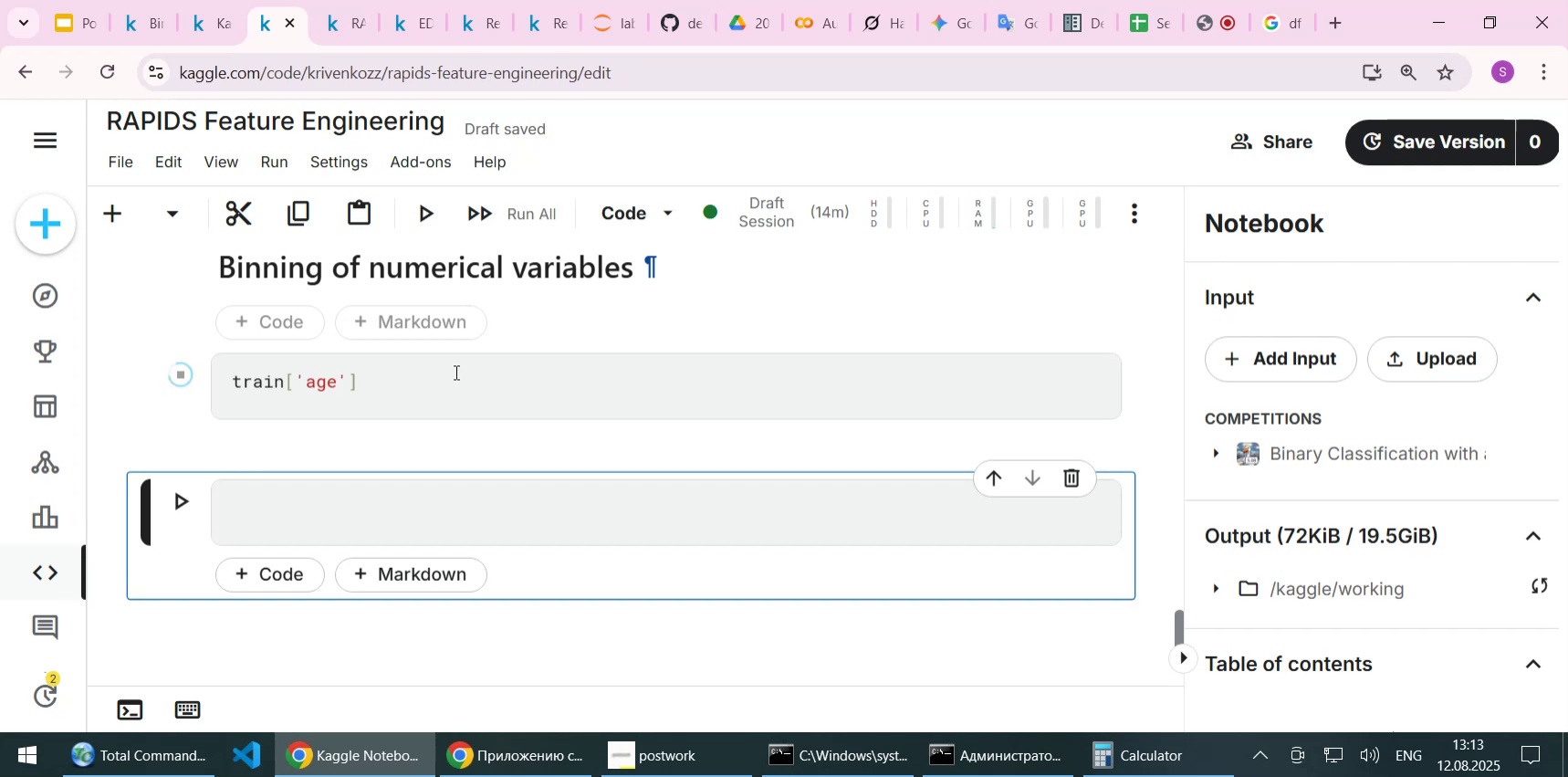 
wait(22.22)
 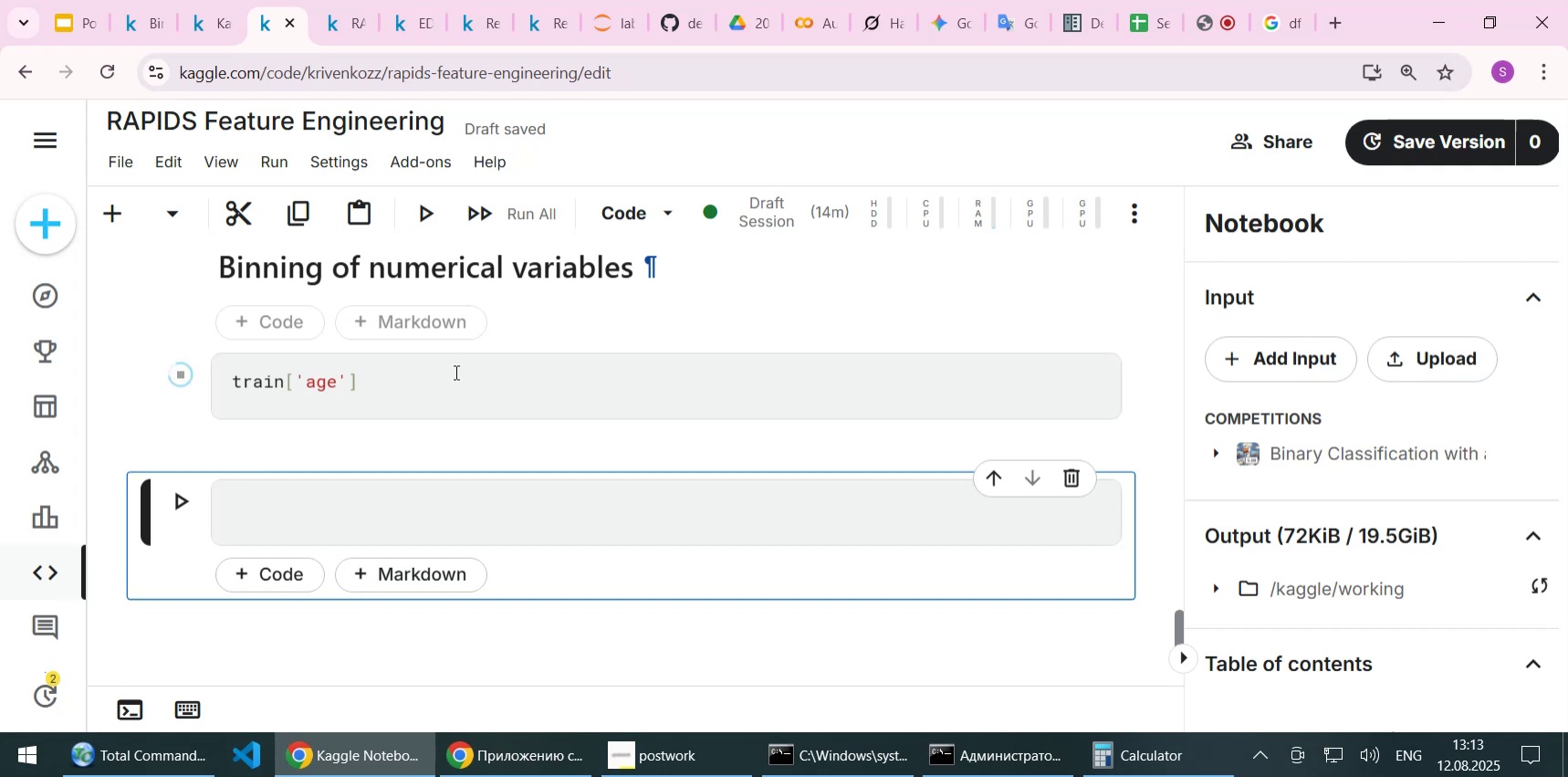 
scroll: coordinate [505, 515], scroll_direction: up, amount: 3.0
 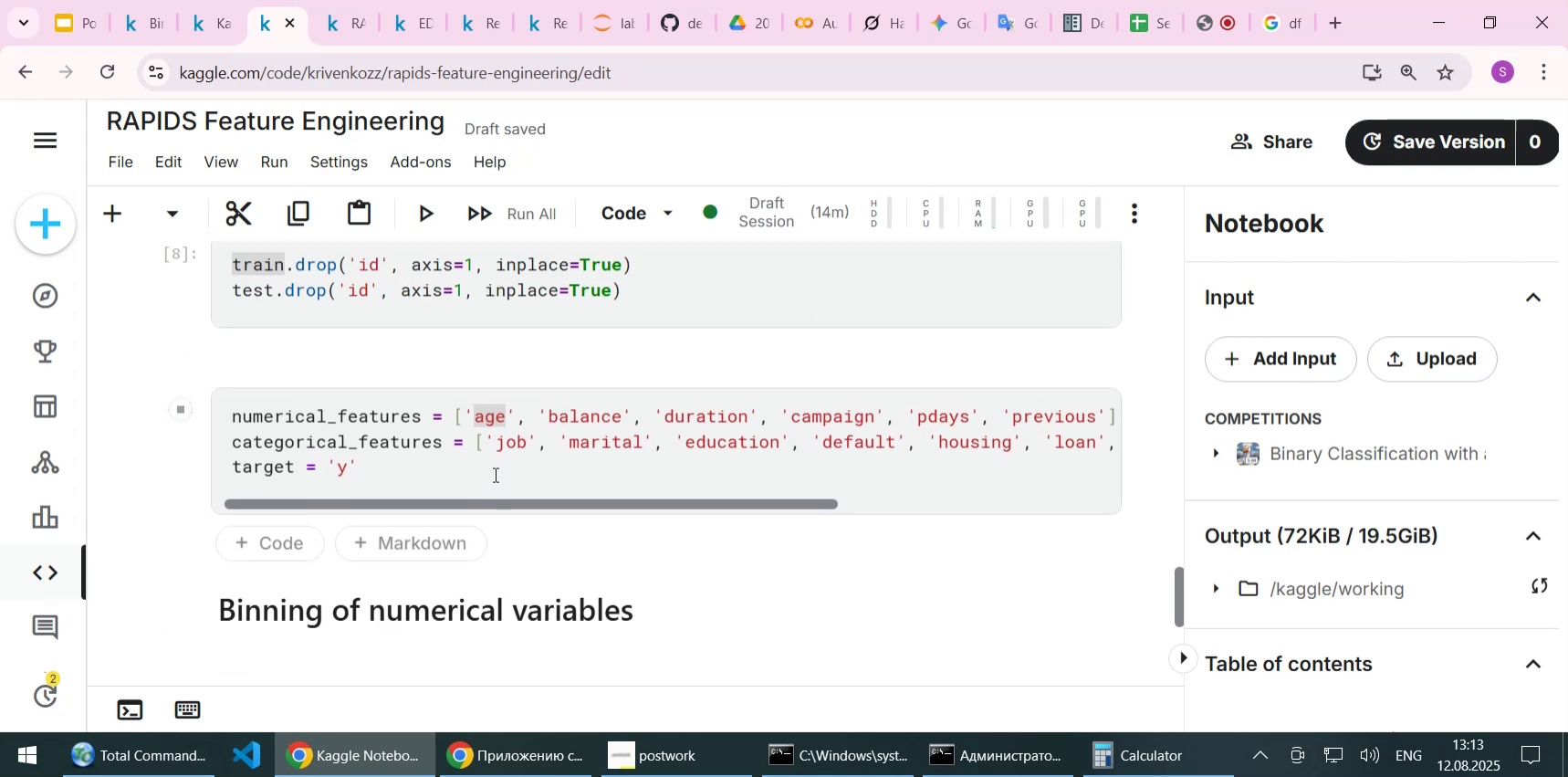 
left_click([494, 474])
 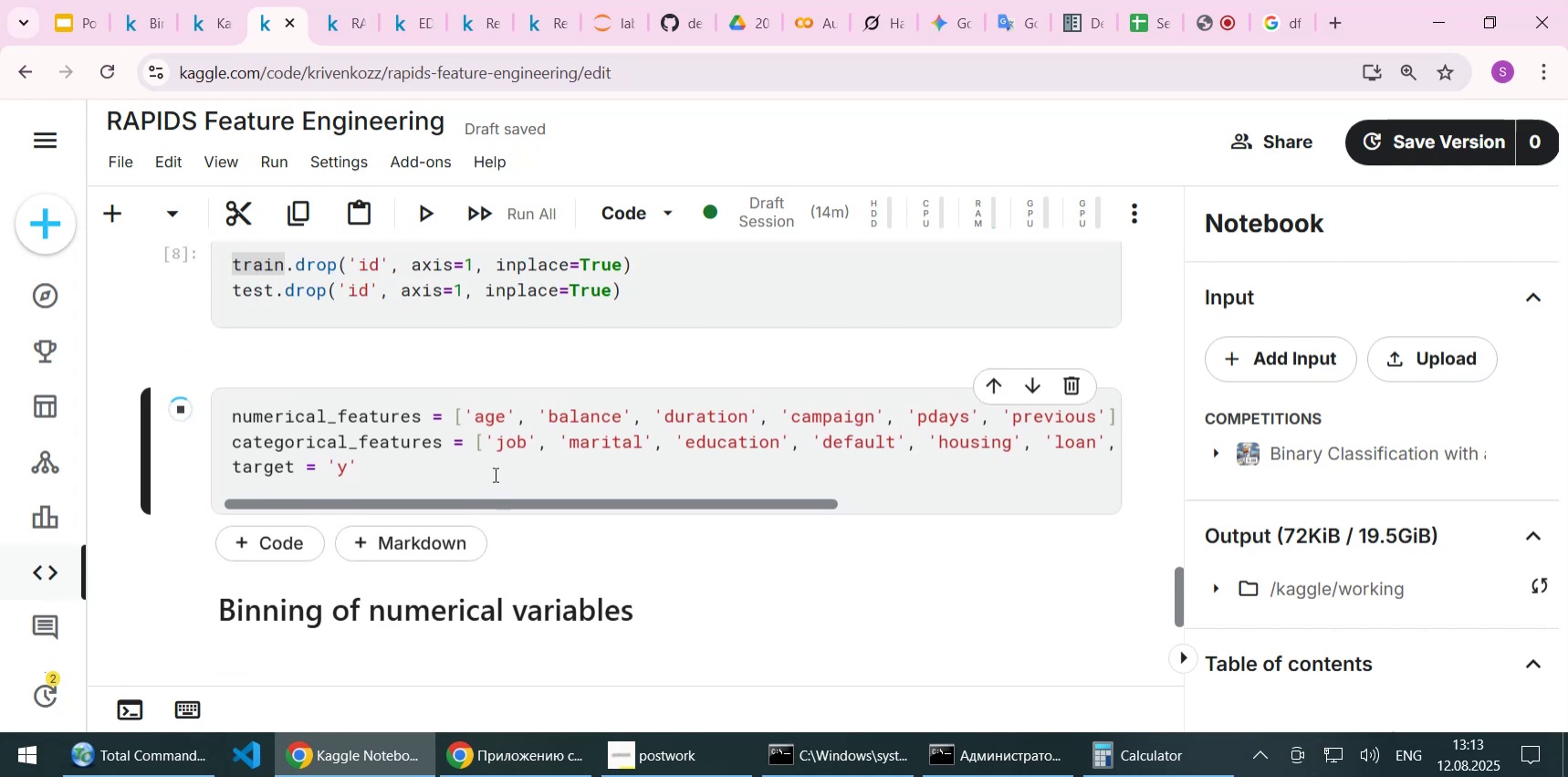 
scroll: coordinate [494, 474], scroll_direction: up, amount: 1.0
 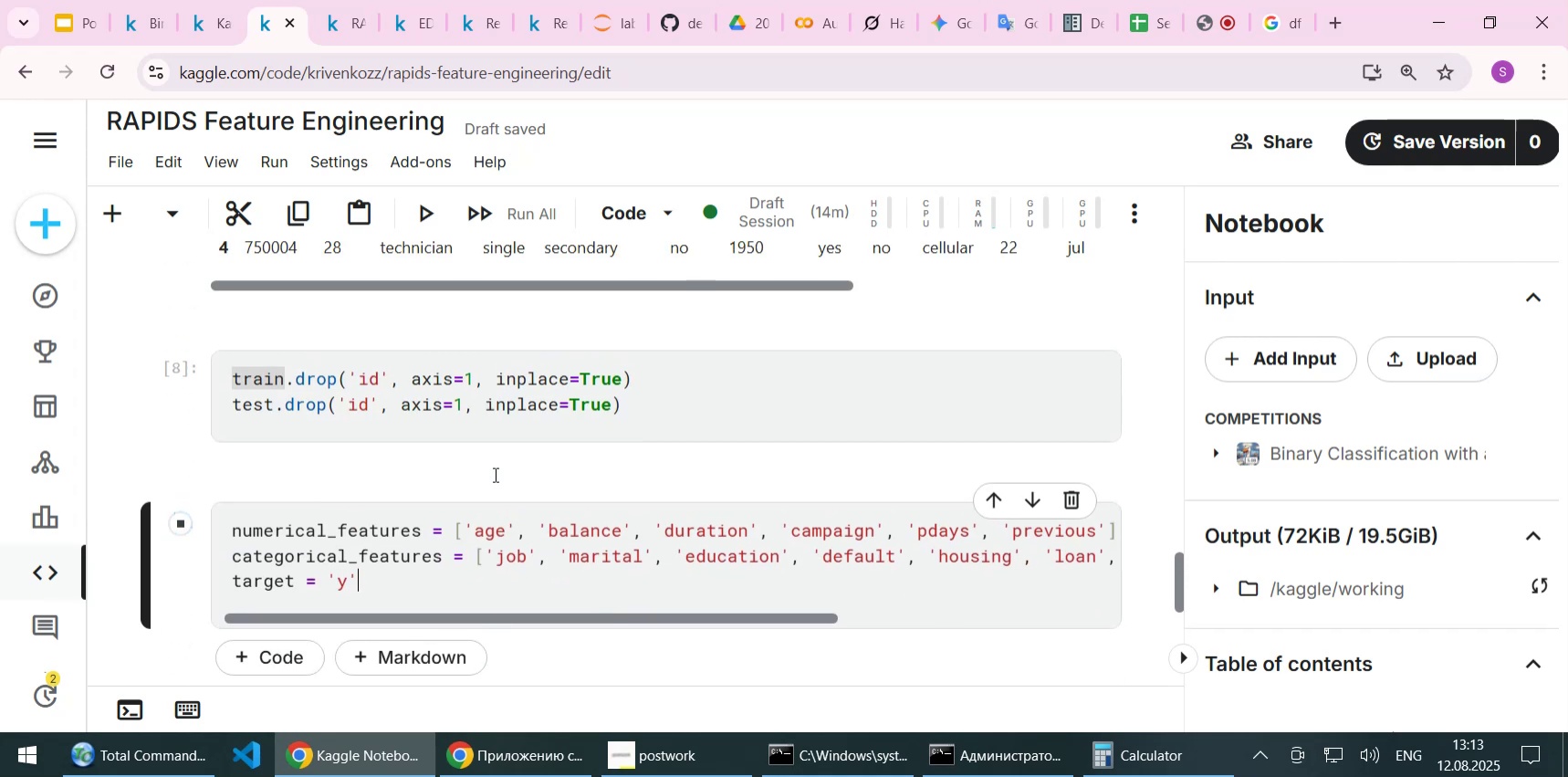 
scroll: coordinate [494, 474], scroll_direction: down, amount: 2.0
 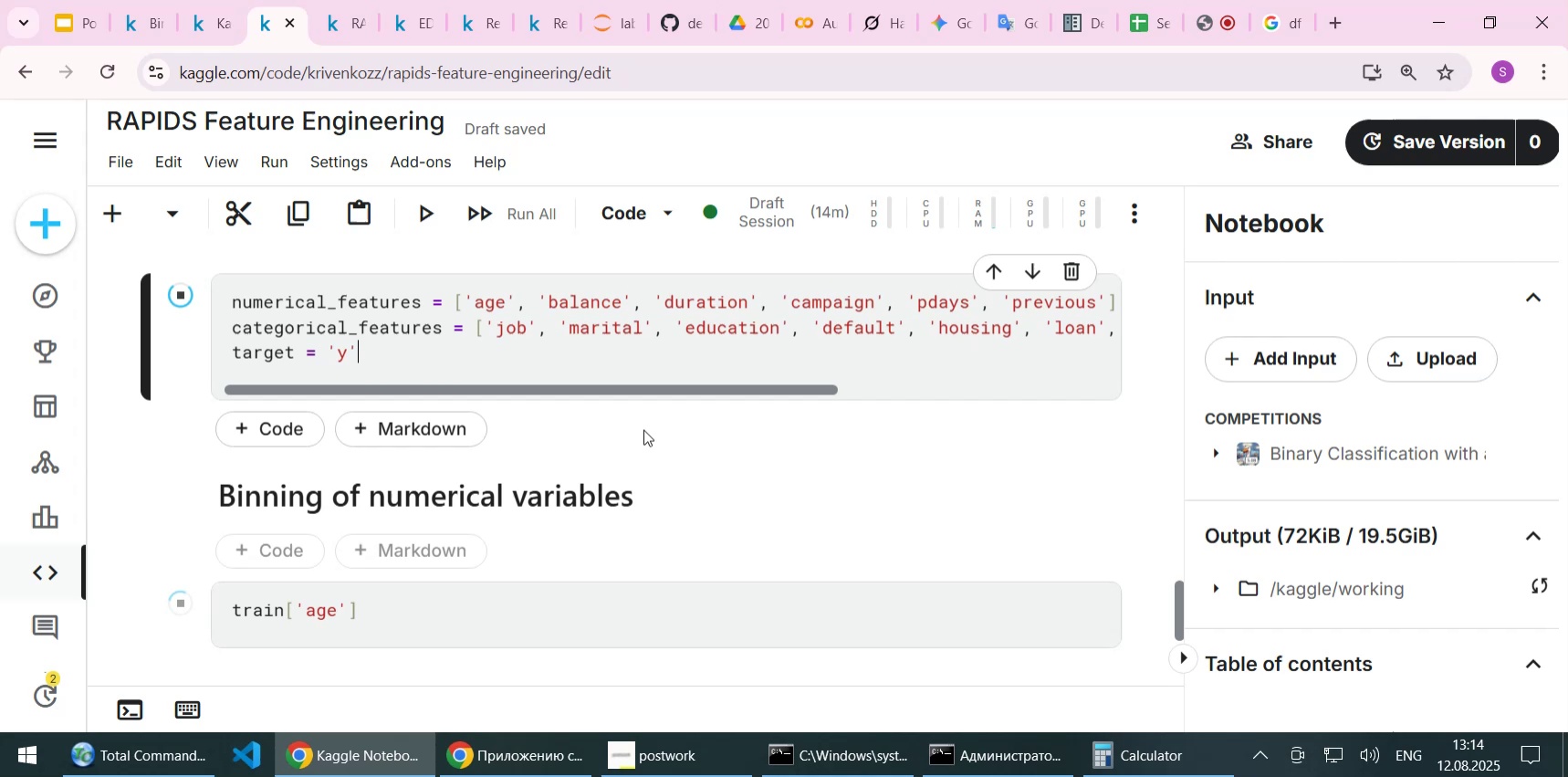 
left_click([637, 385])
 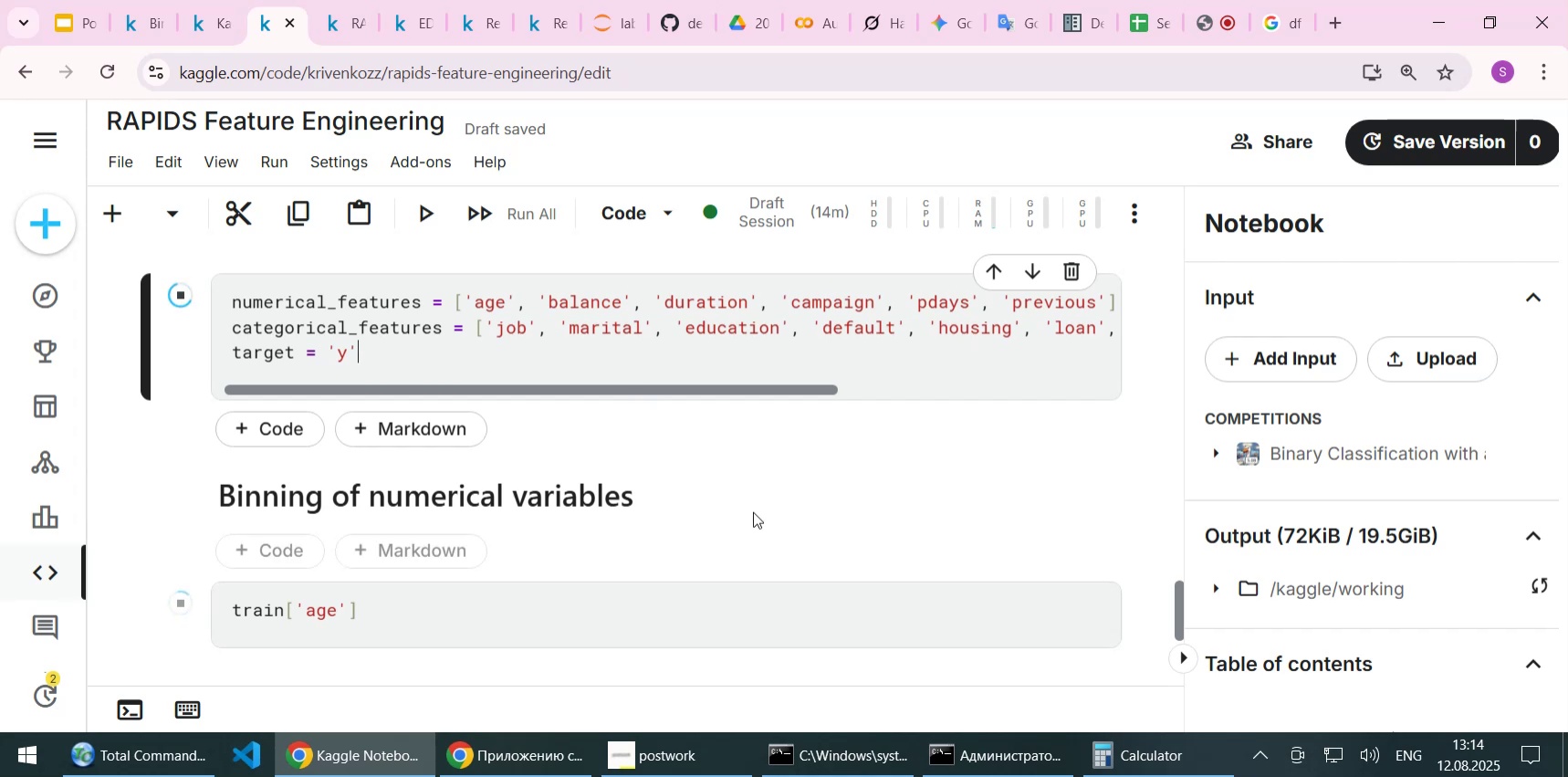 
wait(8.29)
 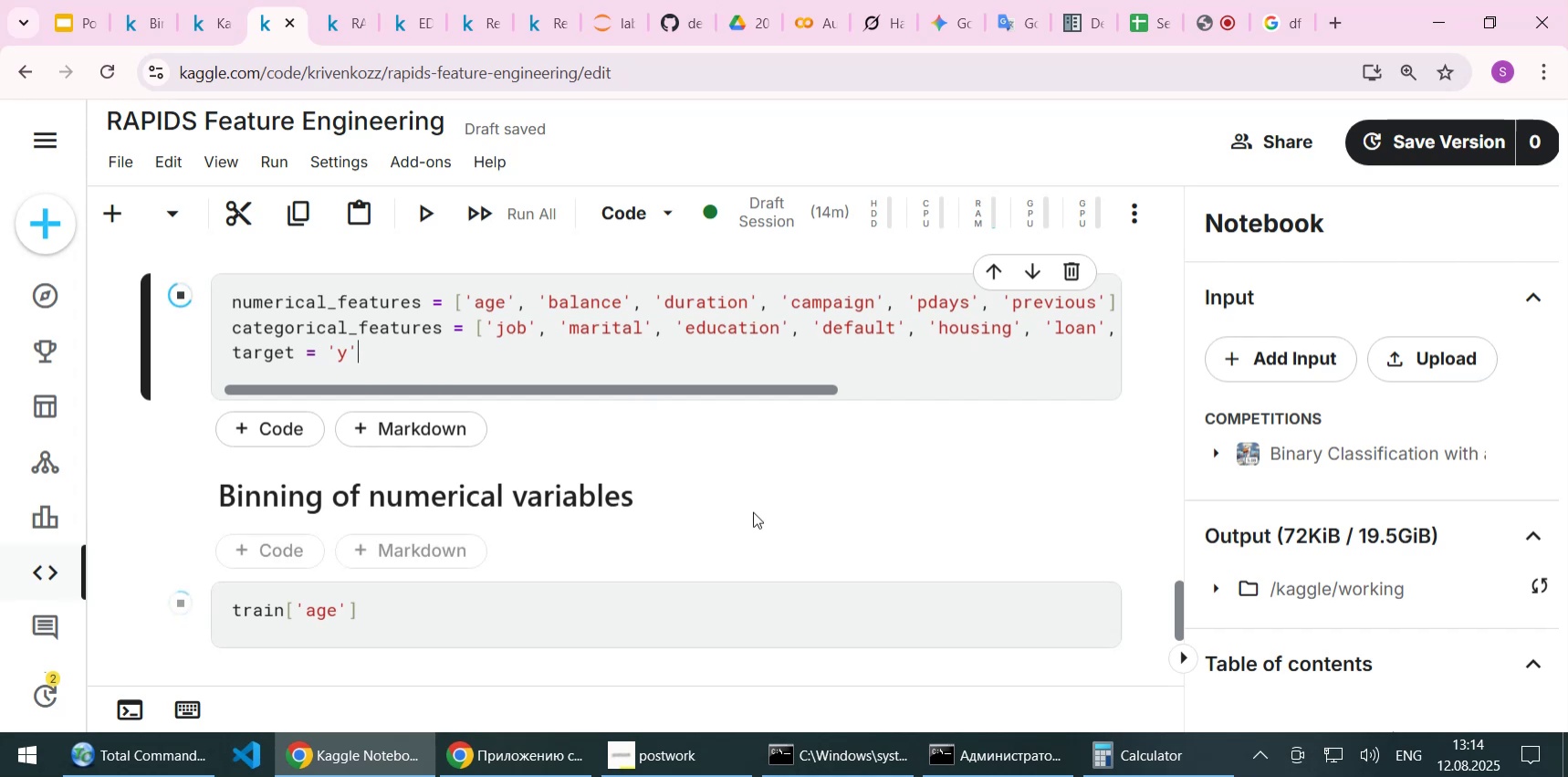 
left_click([1197, 25])
 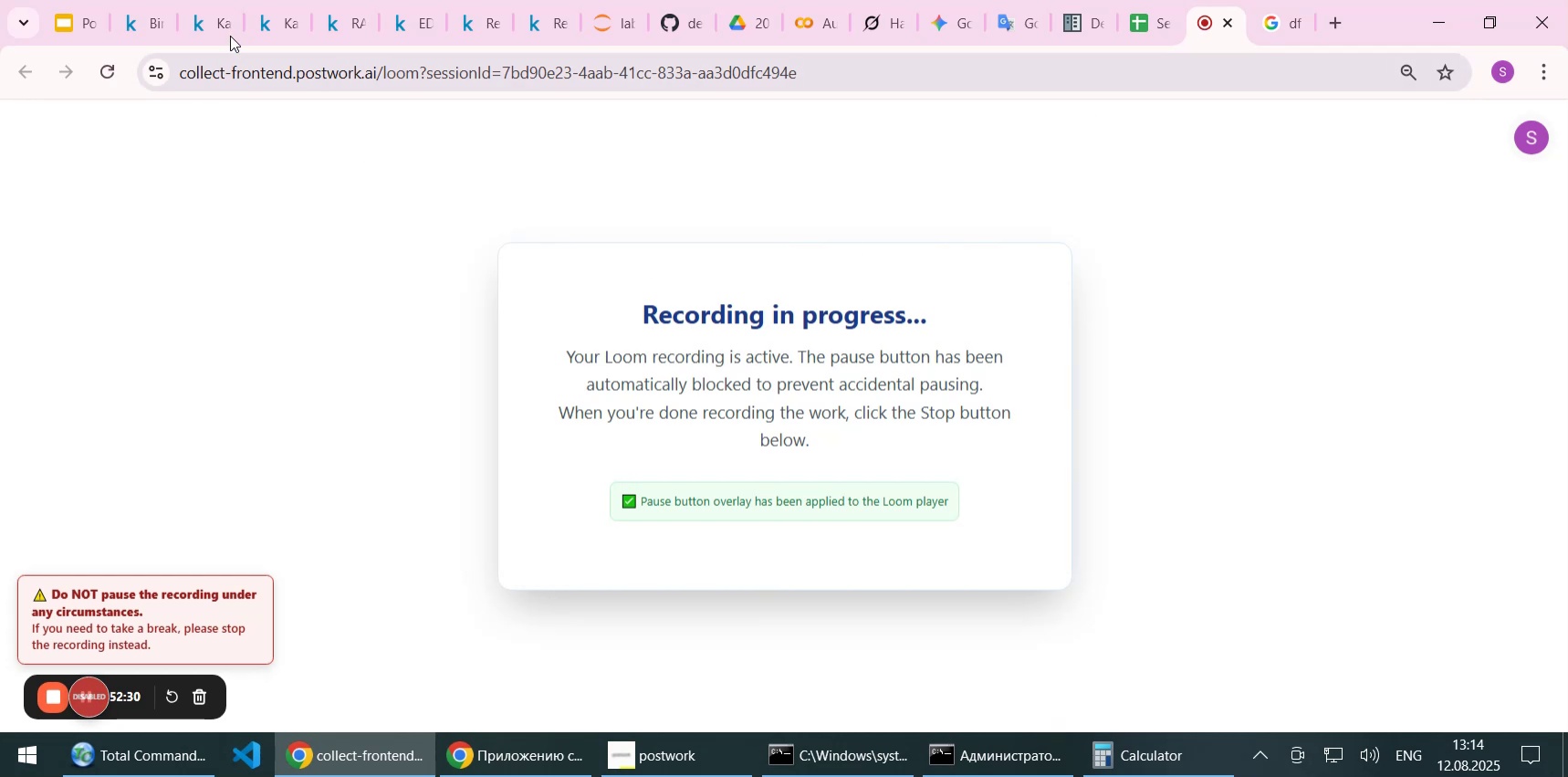 
left_click([218, 23])
 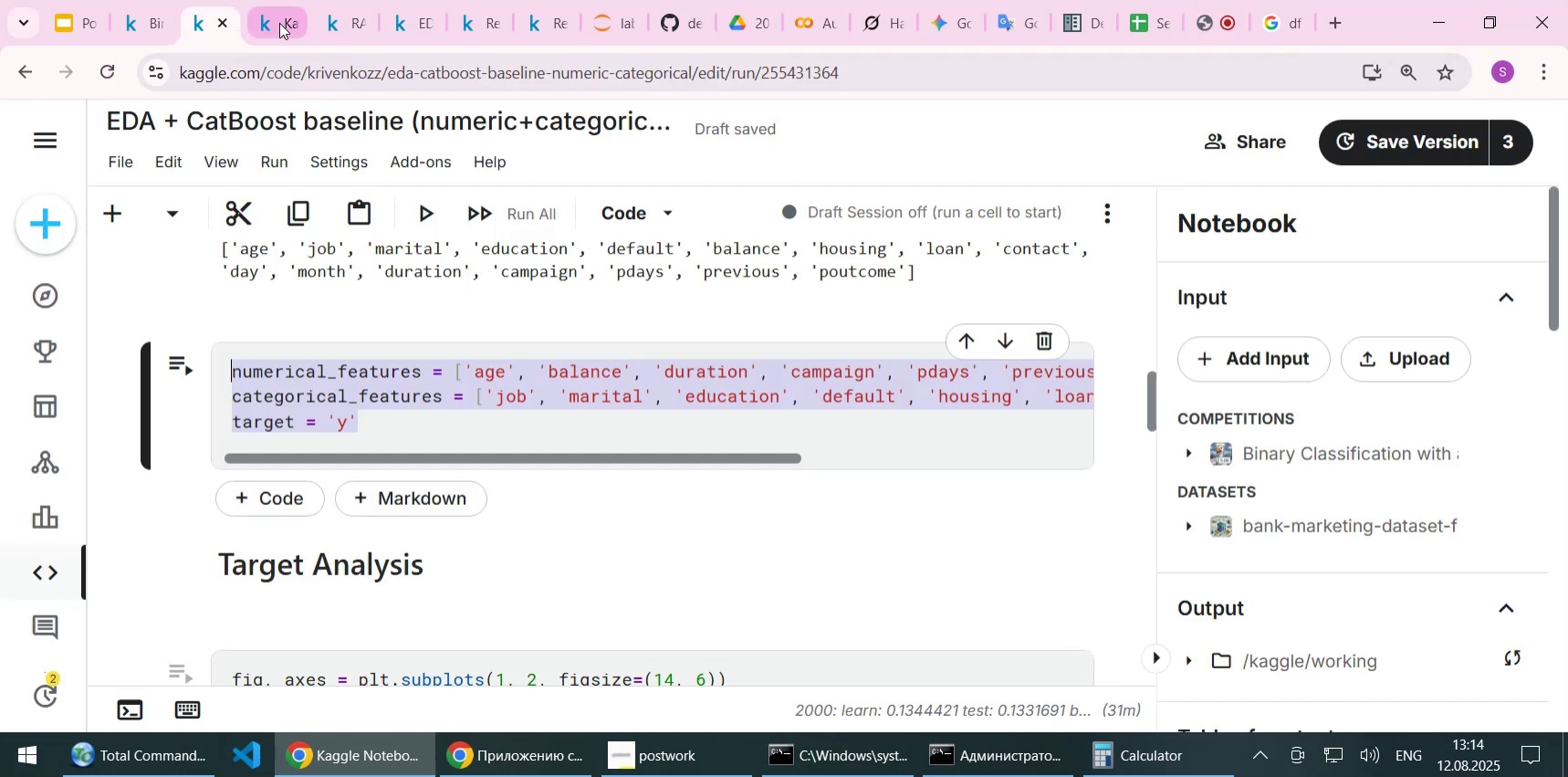 
left_click([279, 23])
 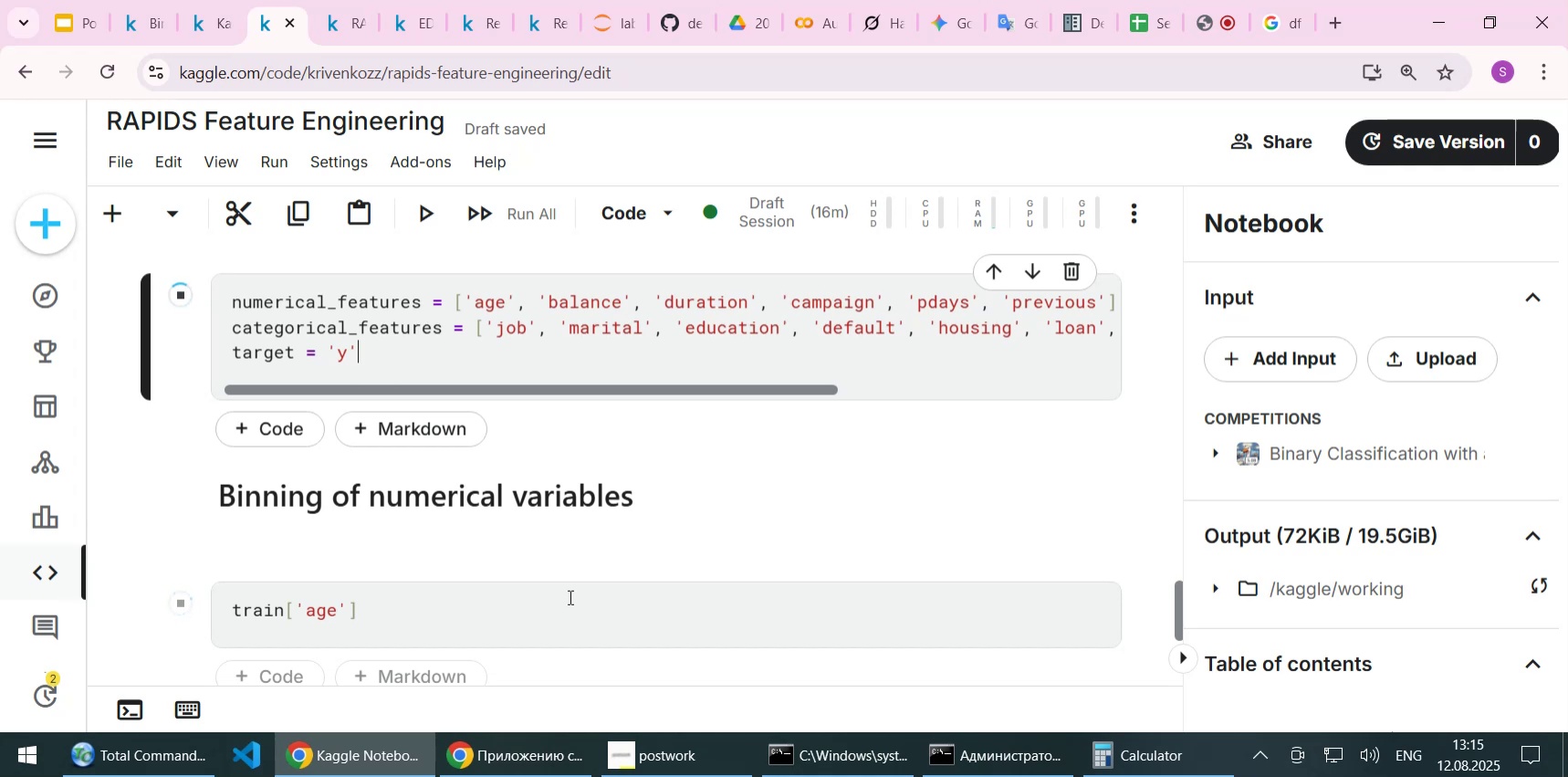 
wait(95.12)
 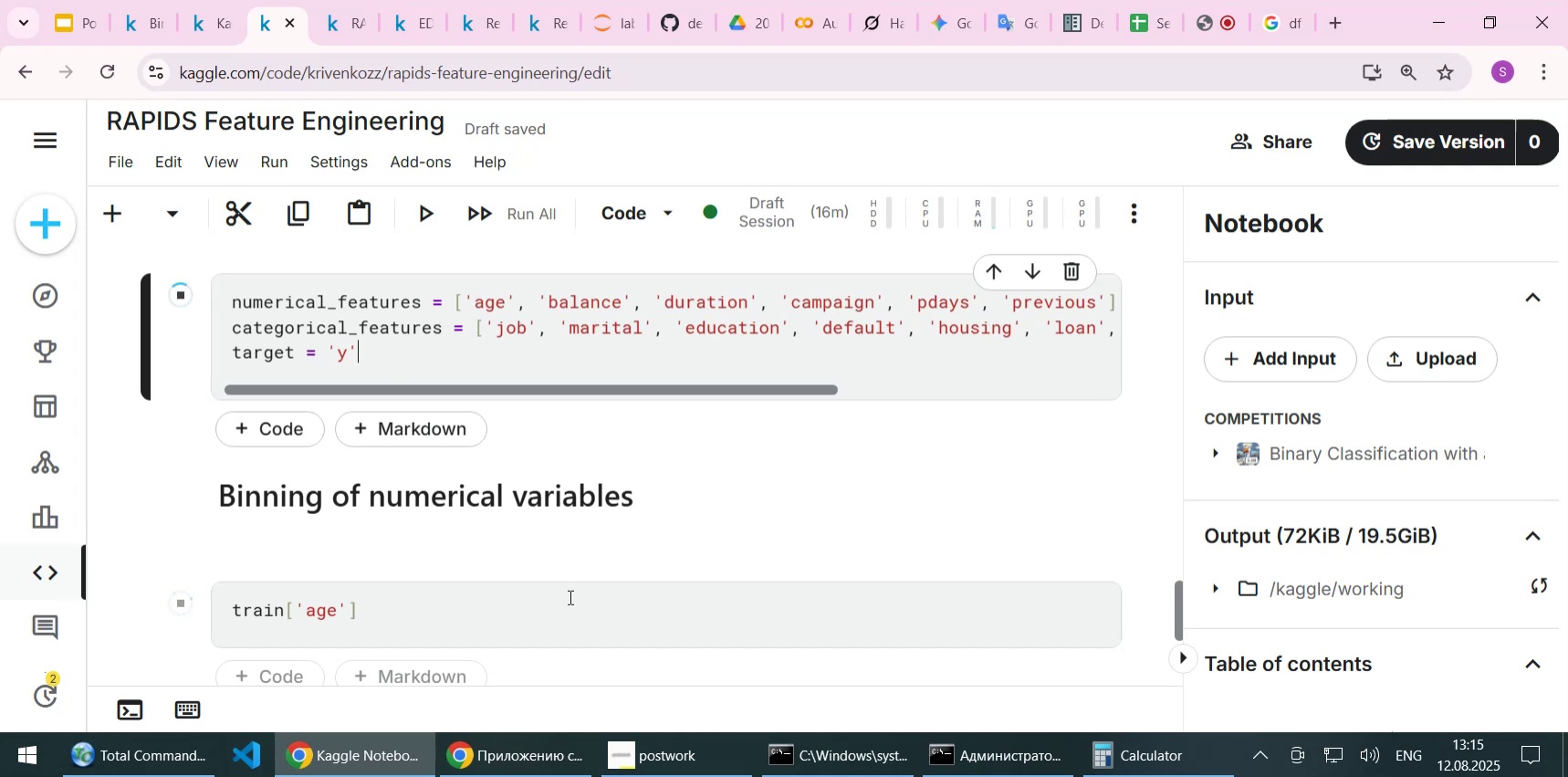 
scroll: coordinate [586, 591], scroll_direction: up, amount: 1.0
 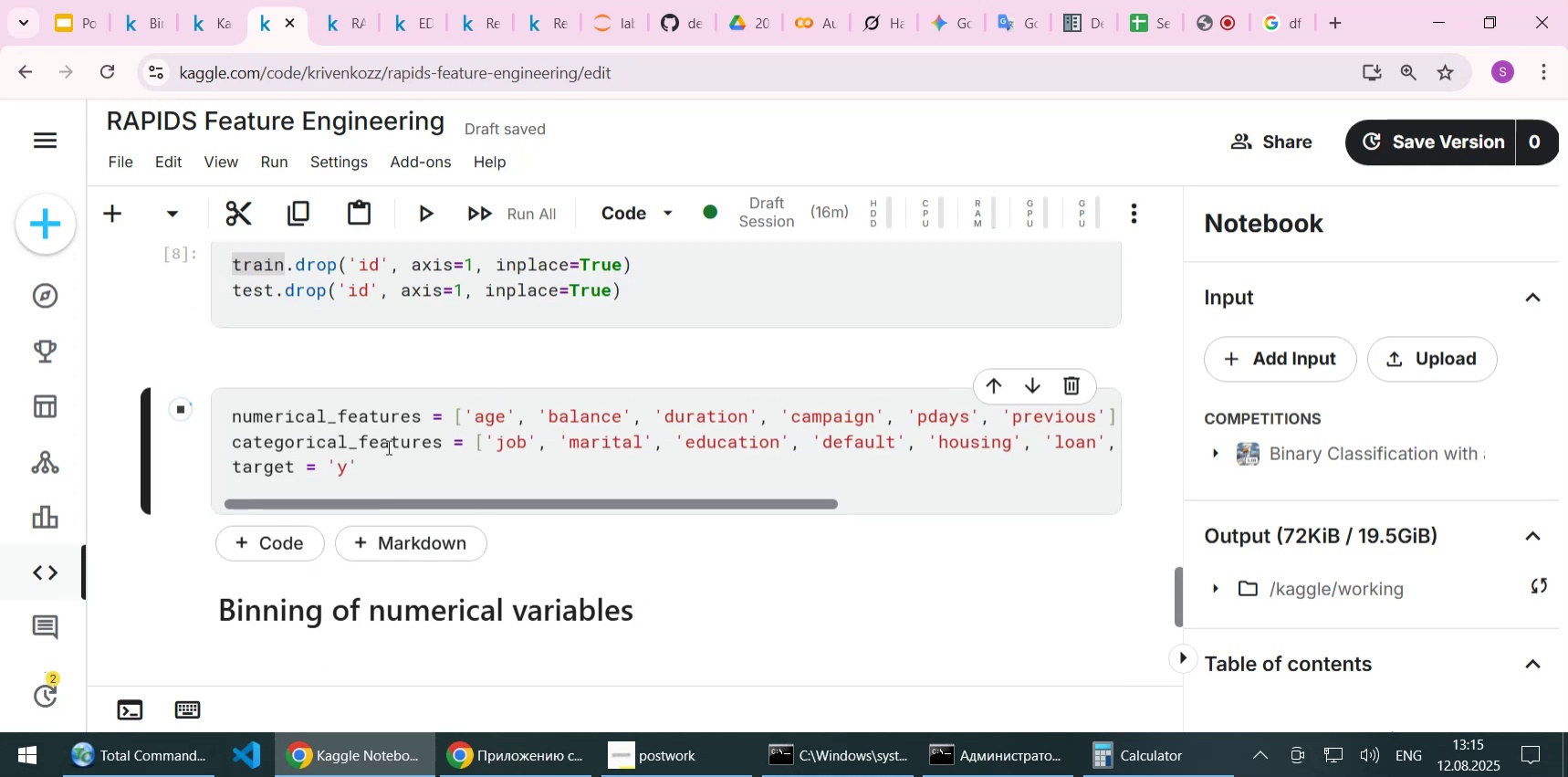 
left_click([387, 446])
 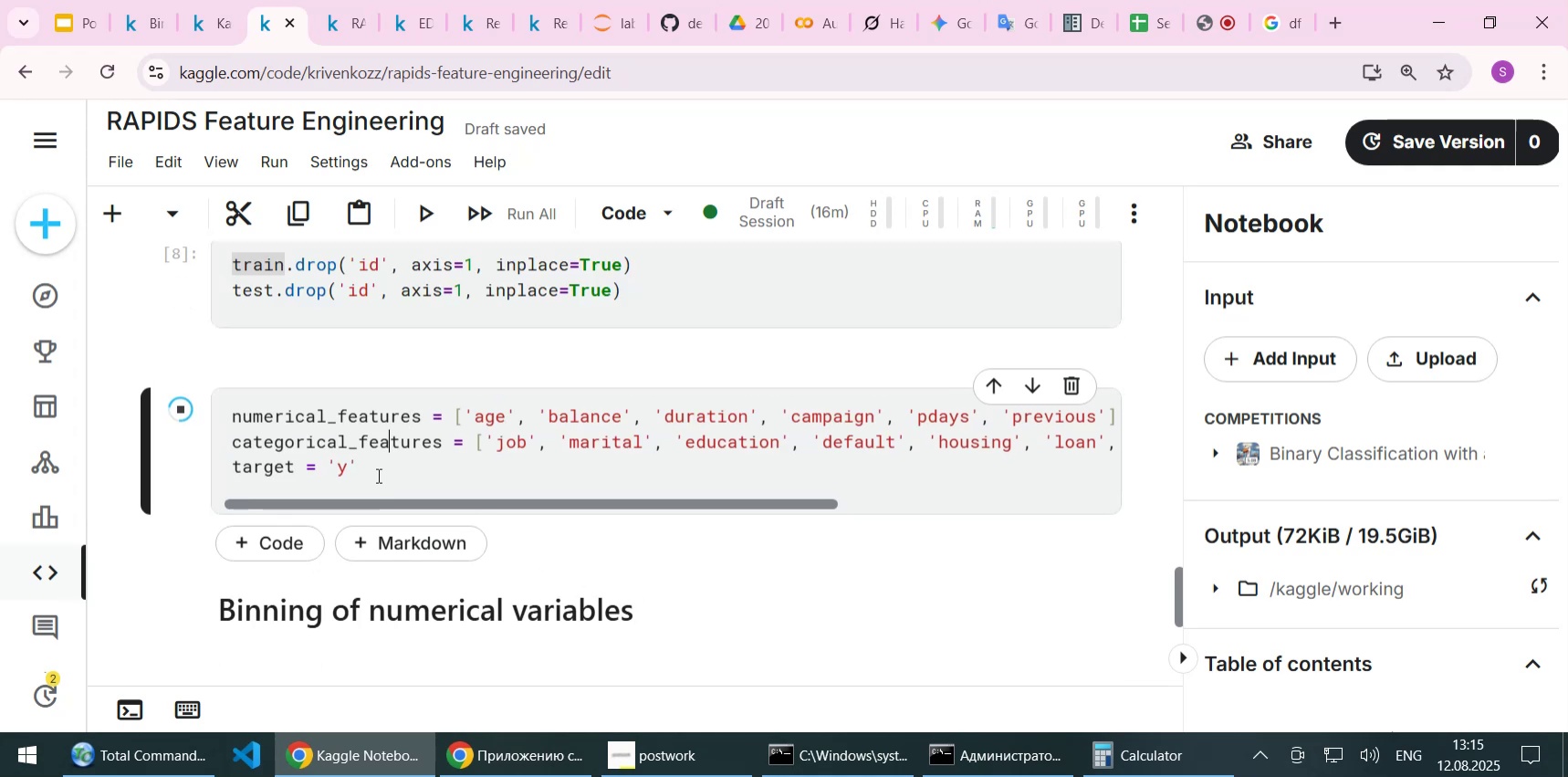 
left_click([377, 475])
 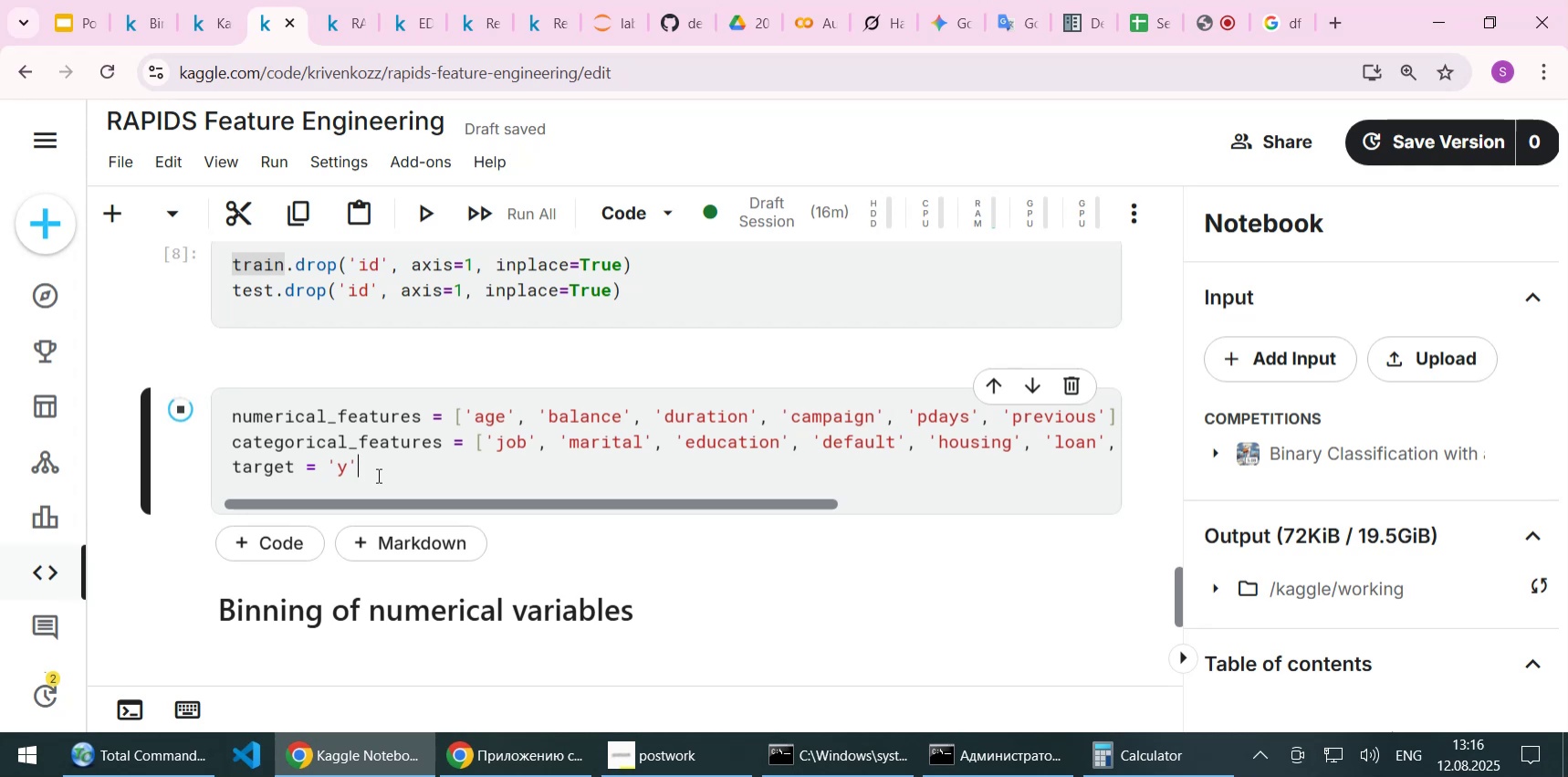 
wait(23.39)
 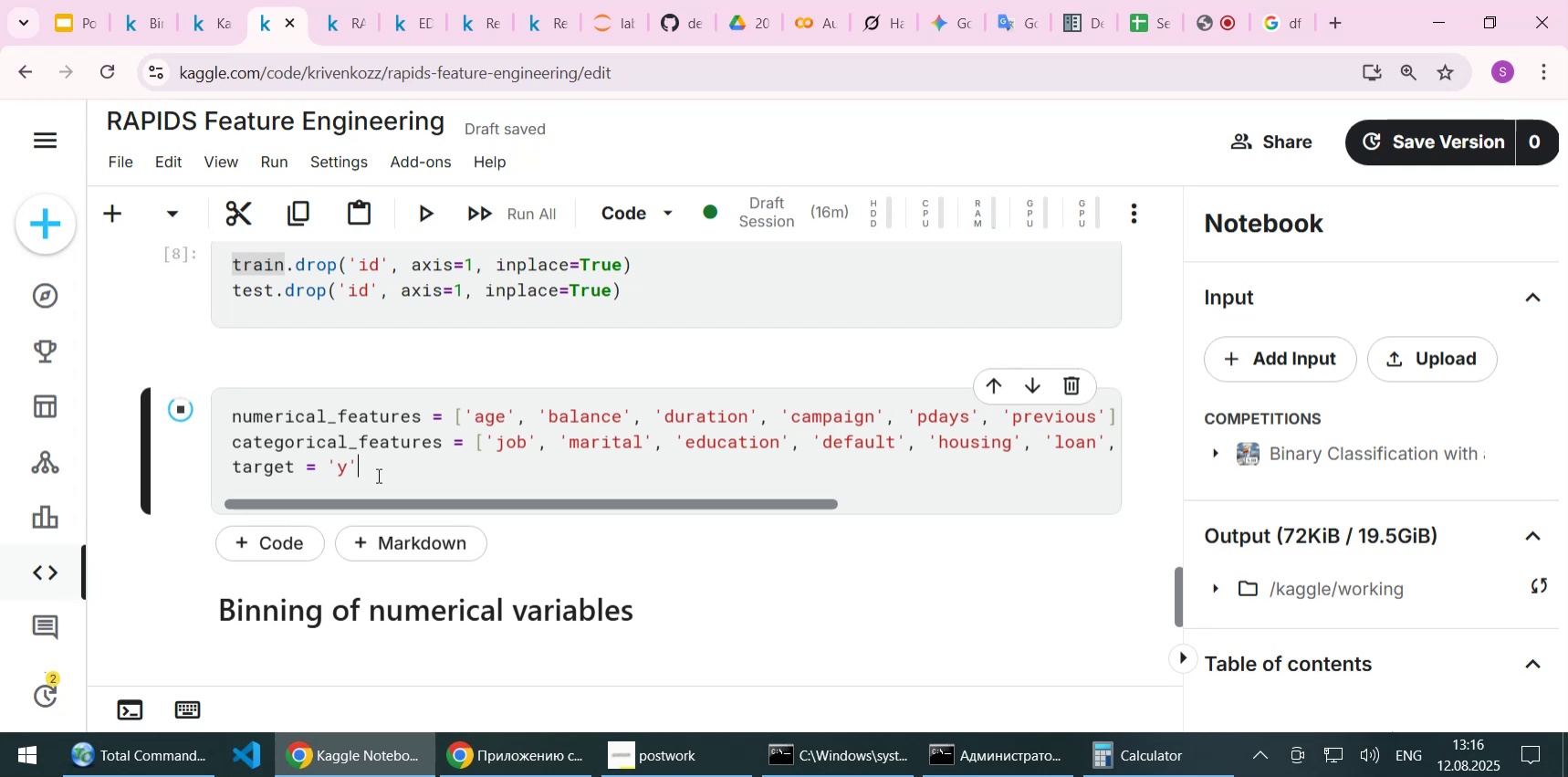 
key(ArrowUp)
 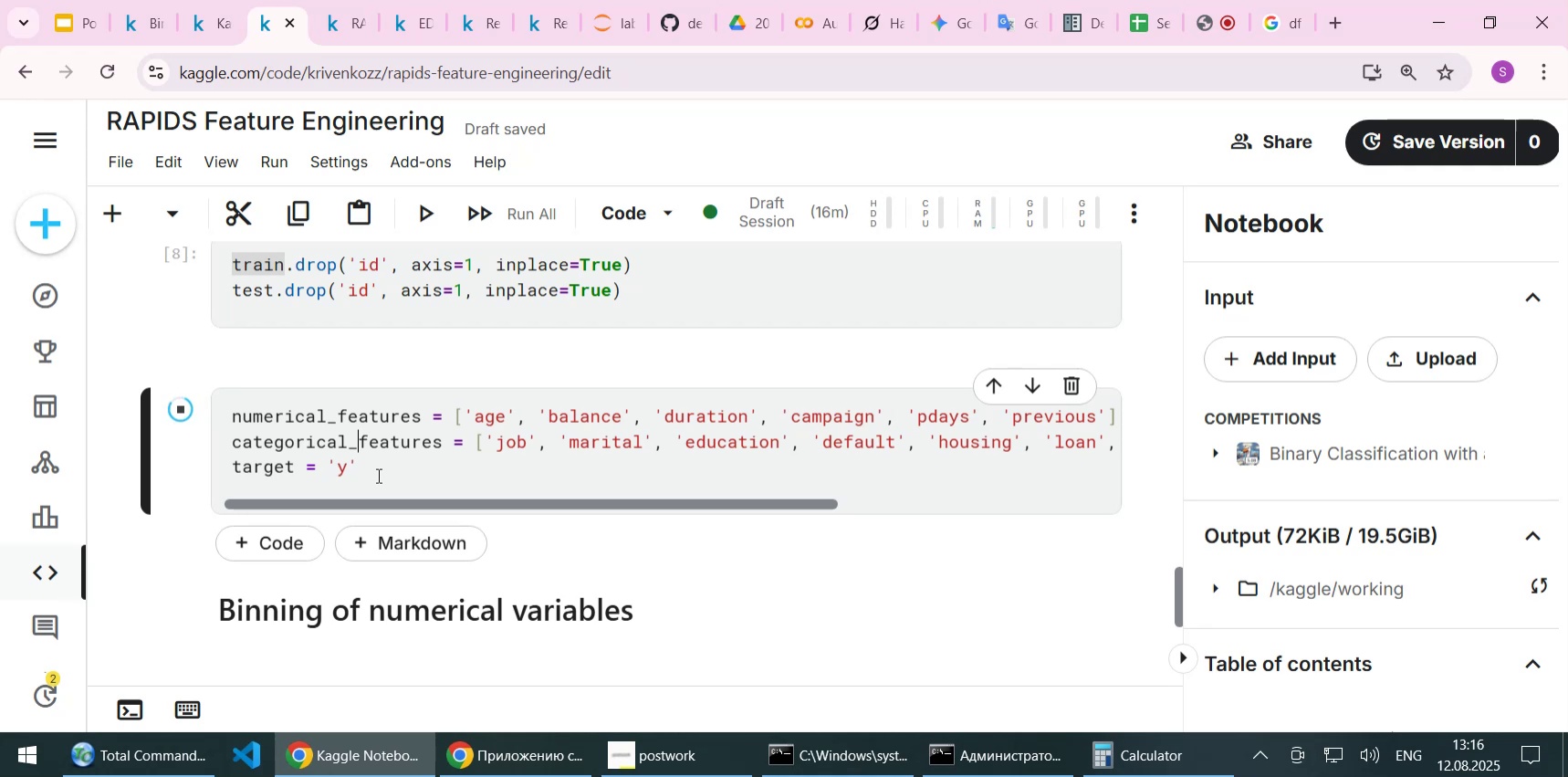 
key(ArrowDown)
 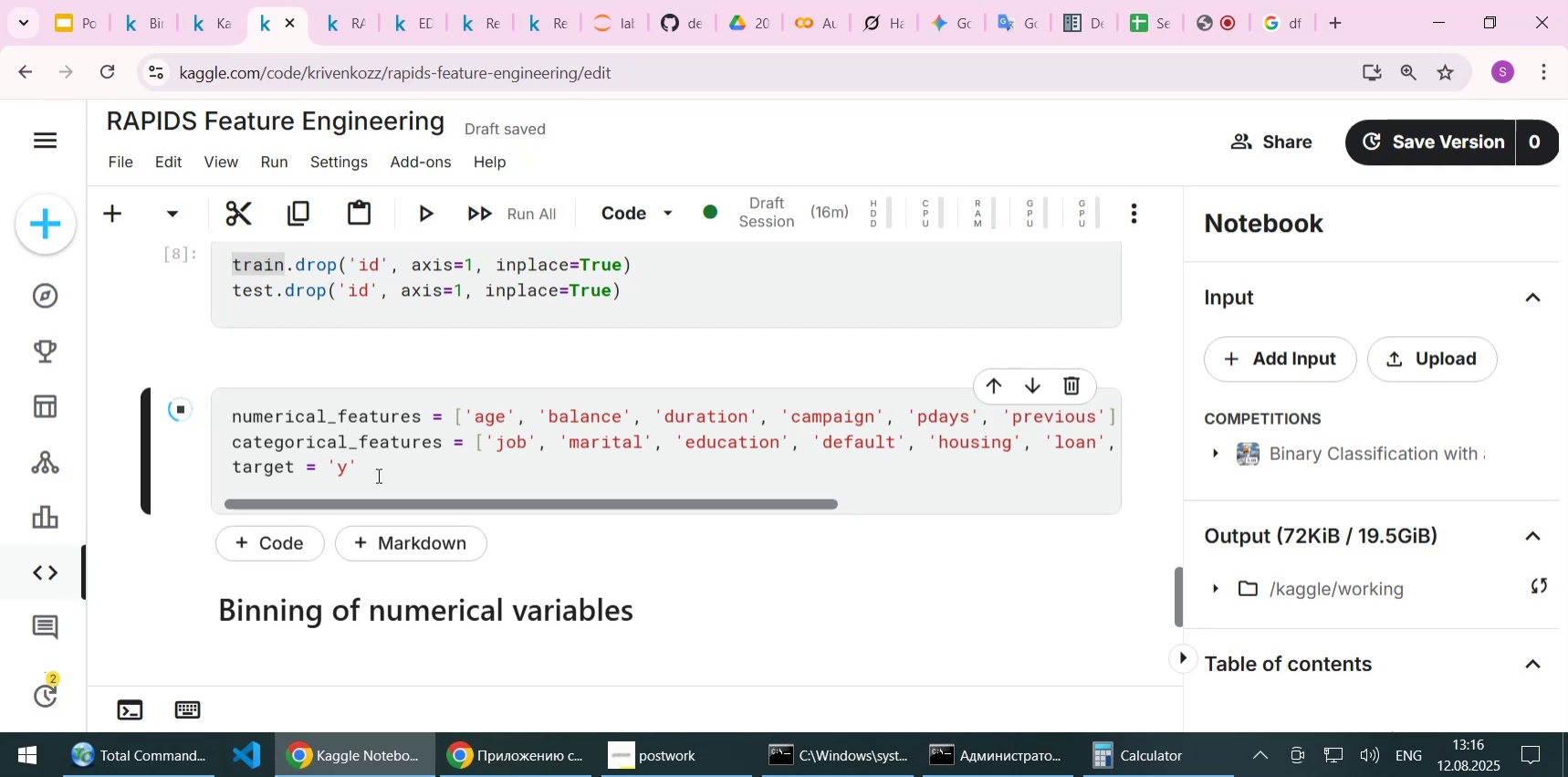 
scroll: coordinate [395, 466], scroll_direction: down, amount: 2.0
 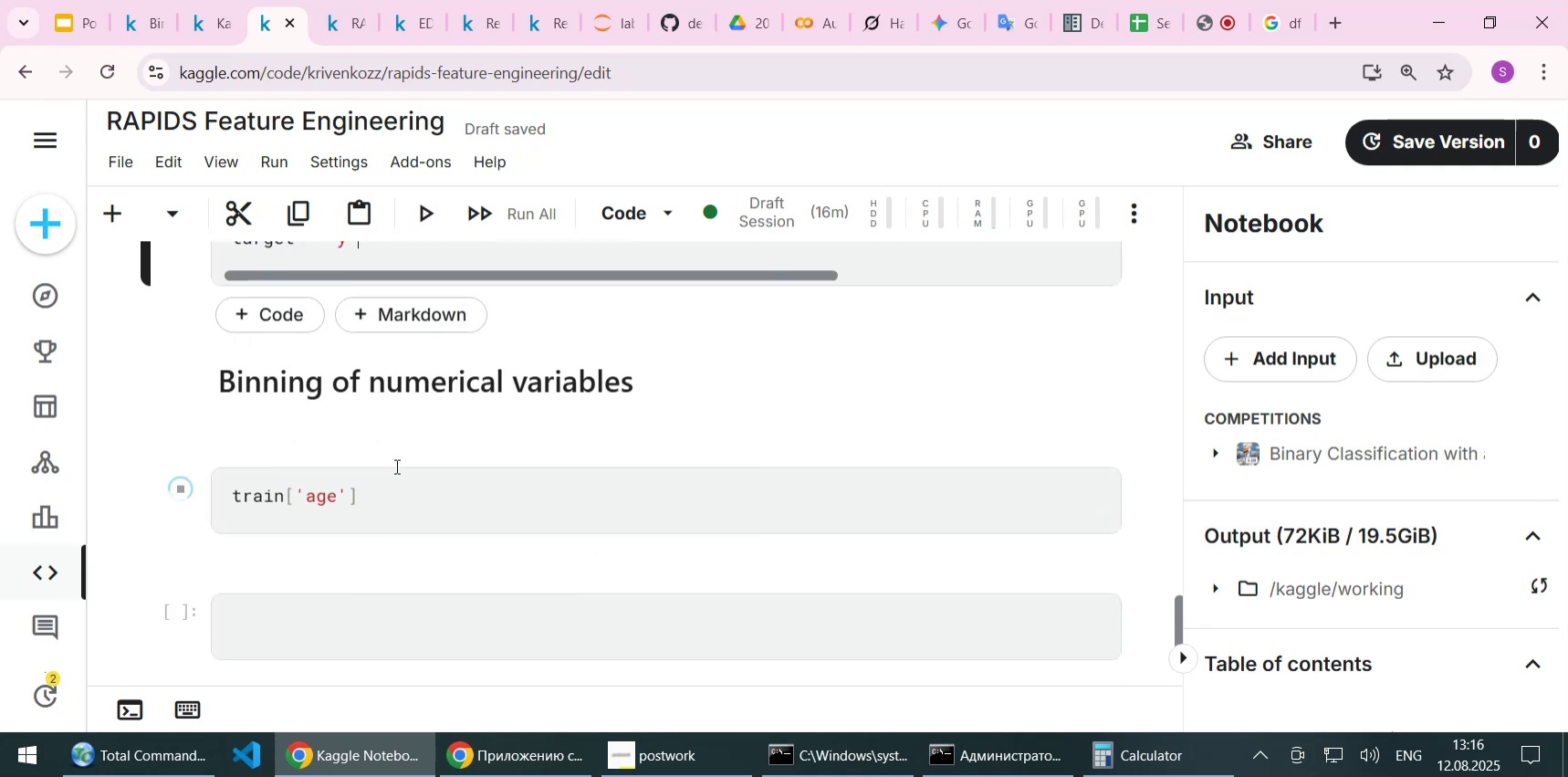 
scroll: coordinate [395, 466], scroll_direction: up, amount: 1.0
 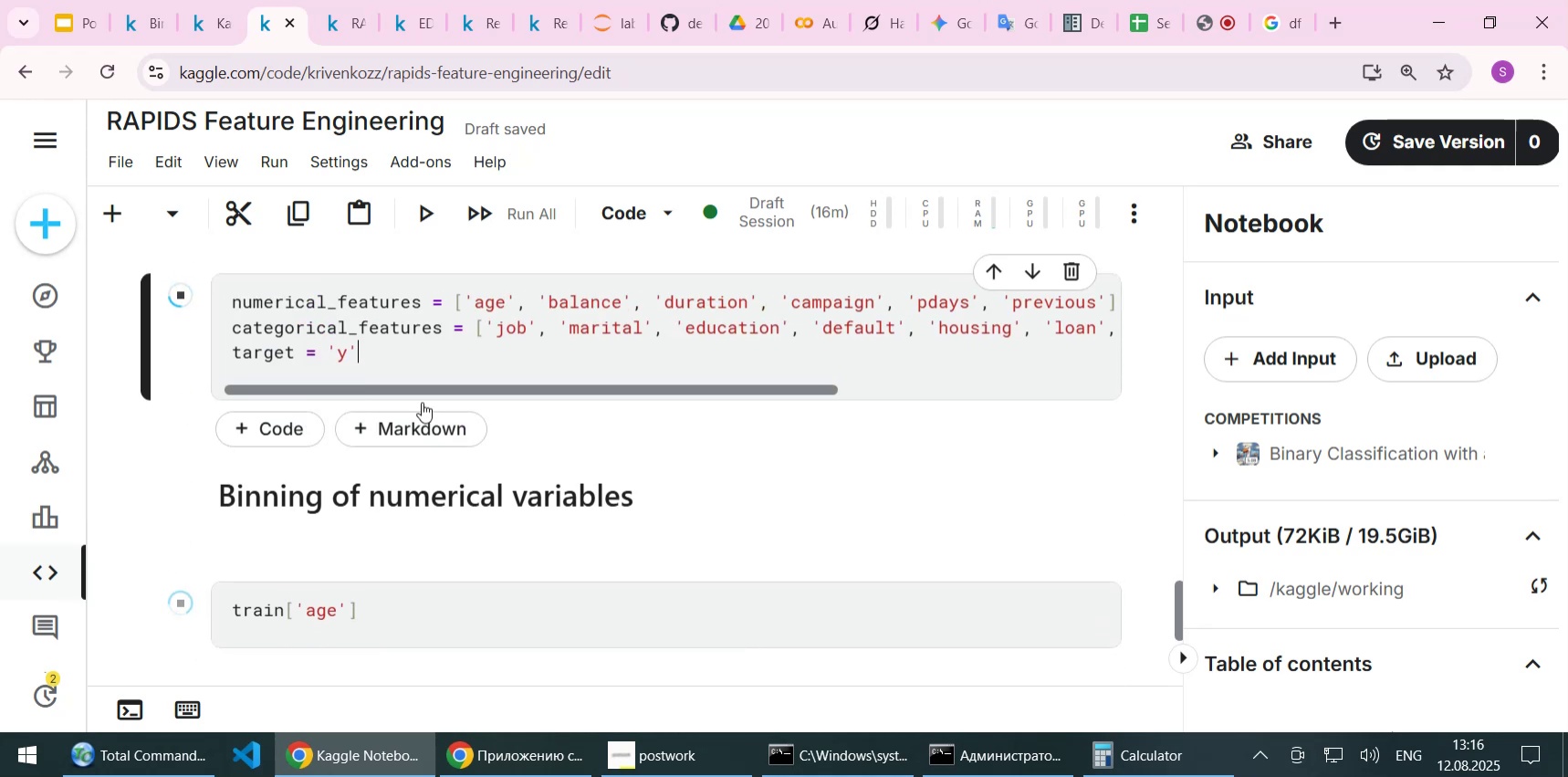 
left_click([454, 348])
 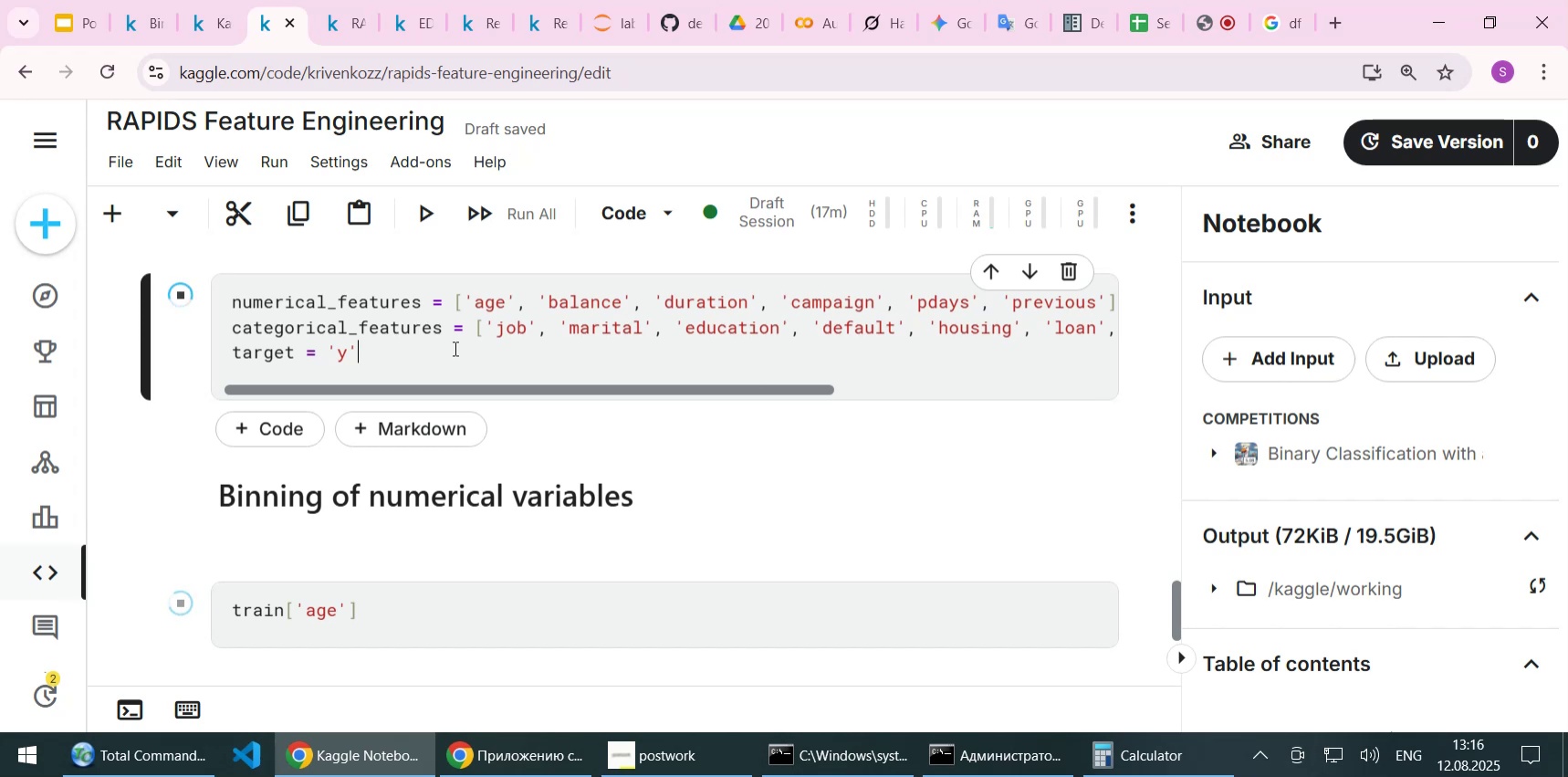 
wait(30.01)
 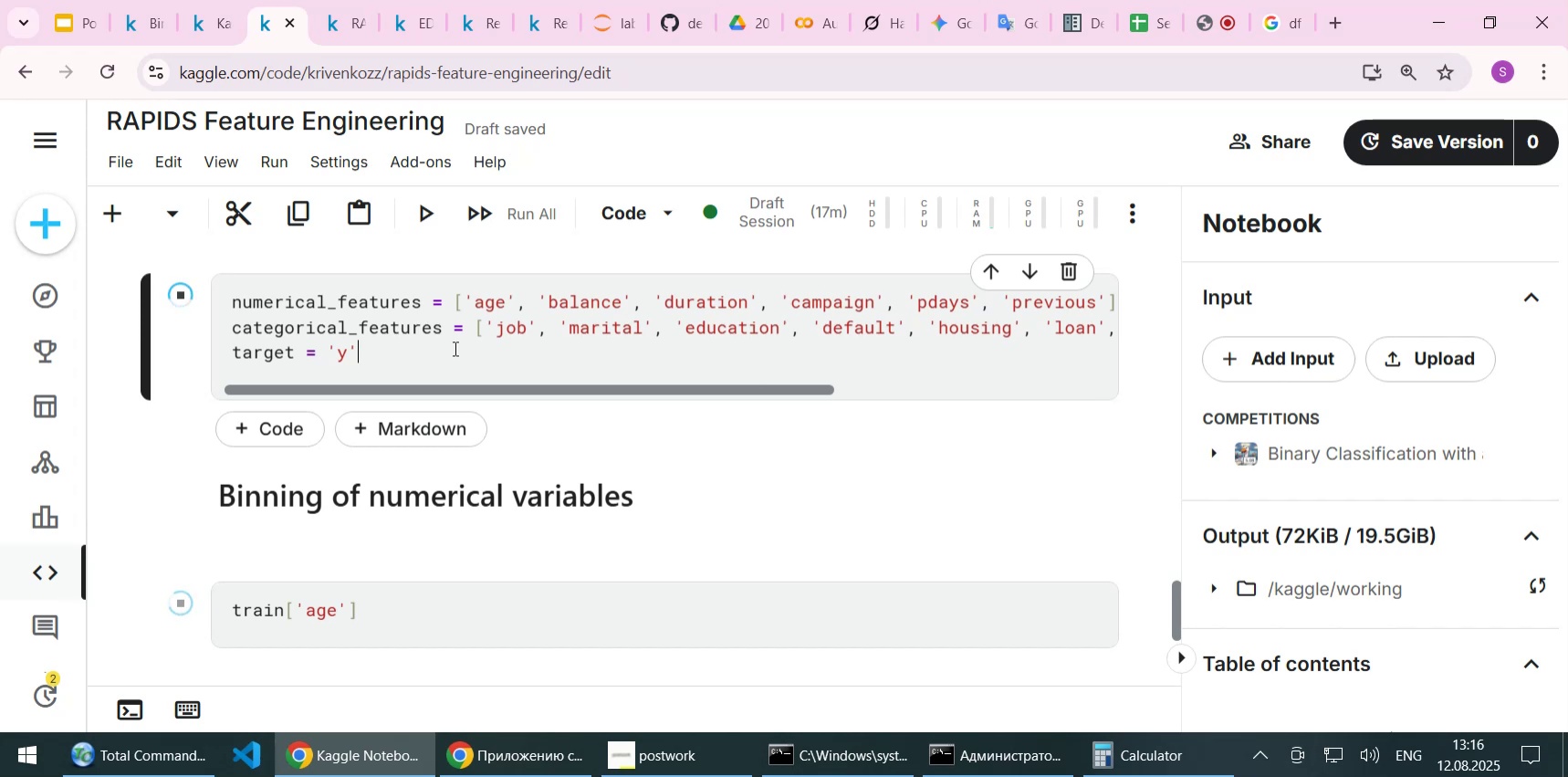 
left_click([410, 335])
 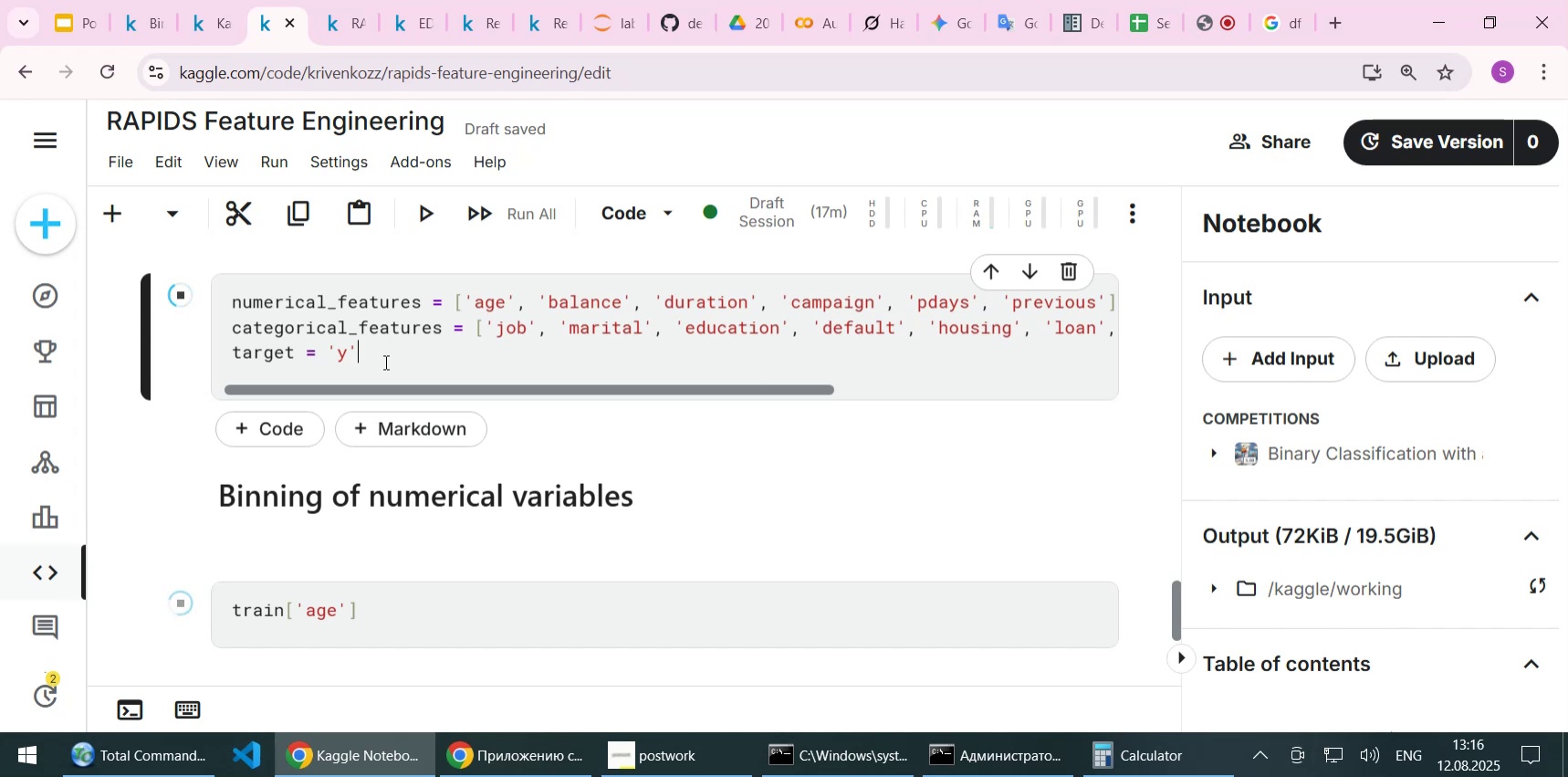 
left_click([384, 362])
 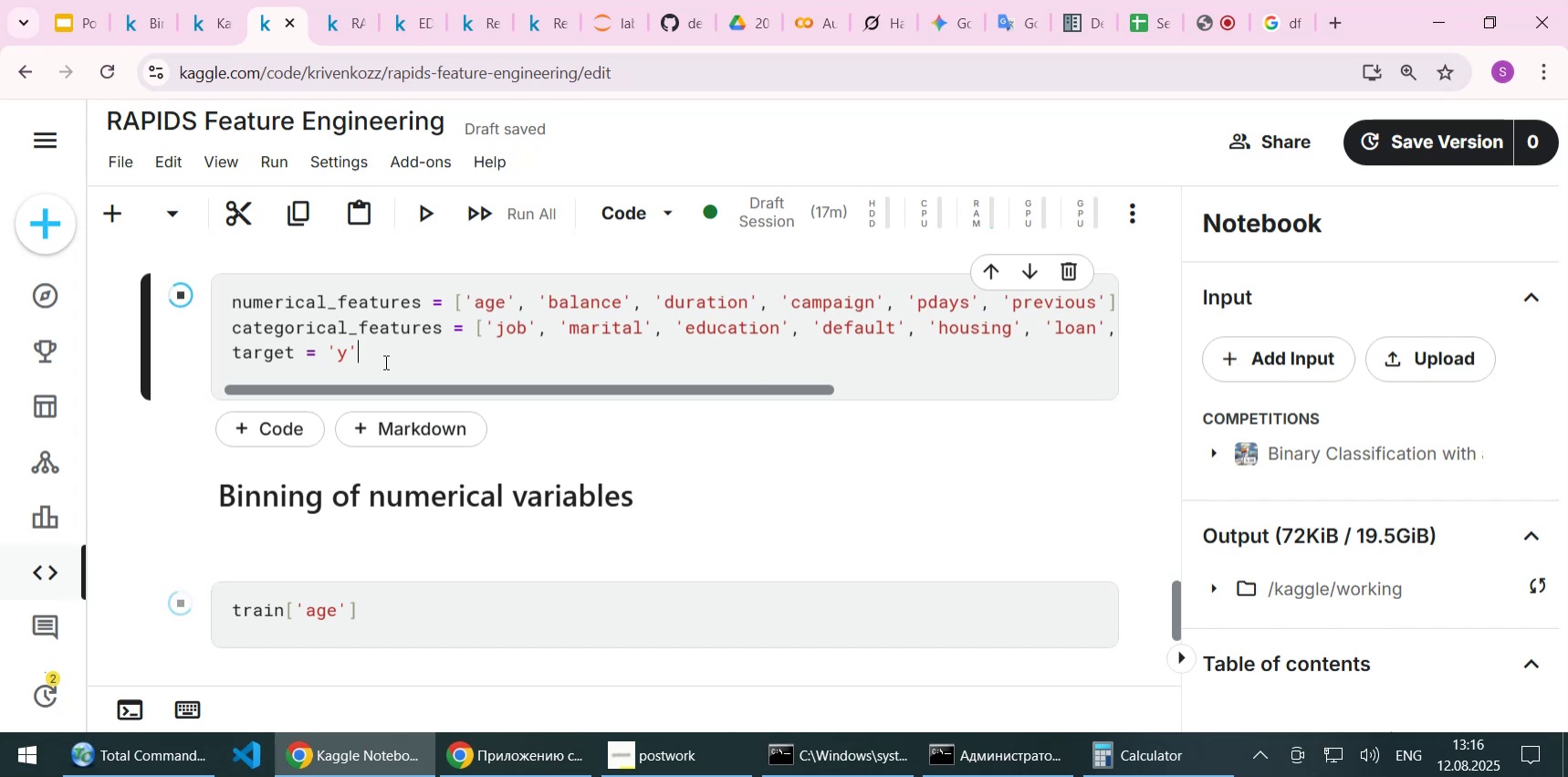 
scroll: coordinate [384, 362], scroll_direction: up, amount: 2.0
 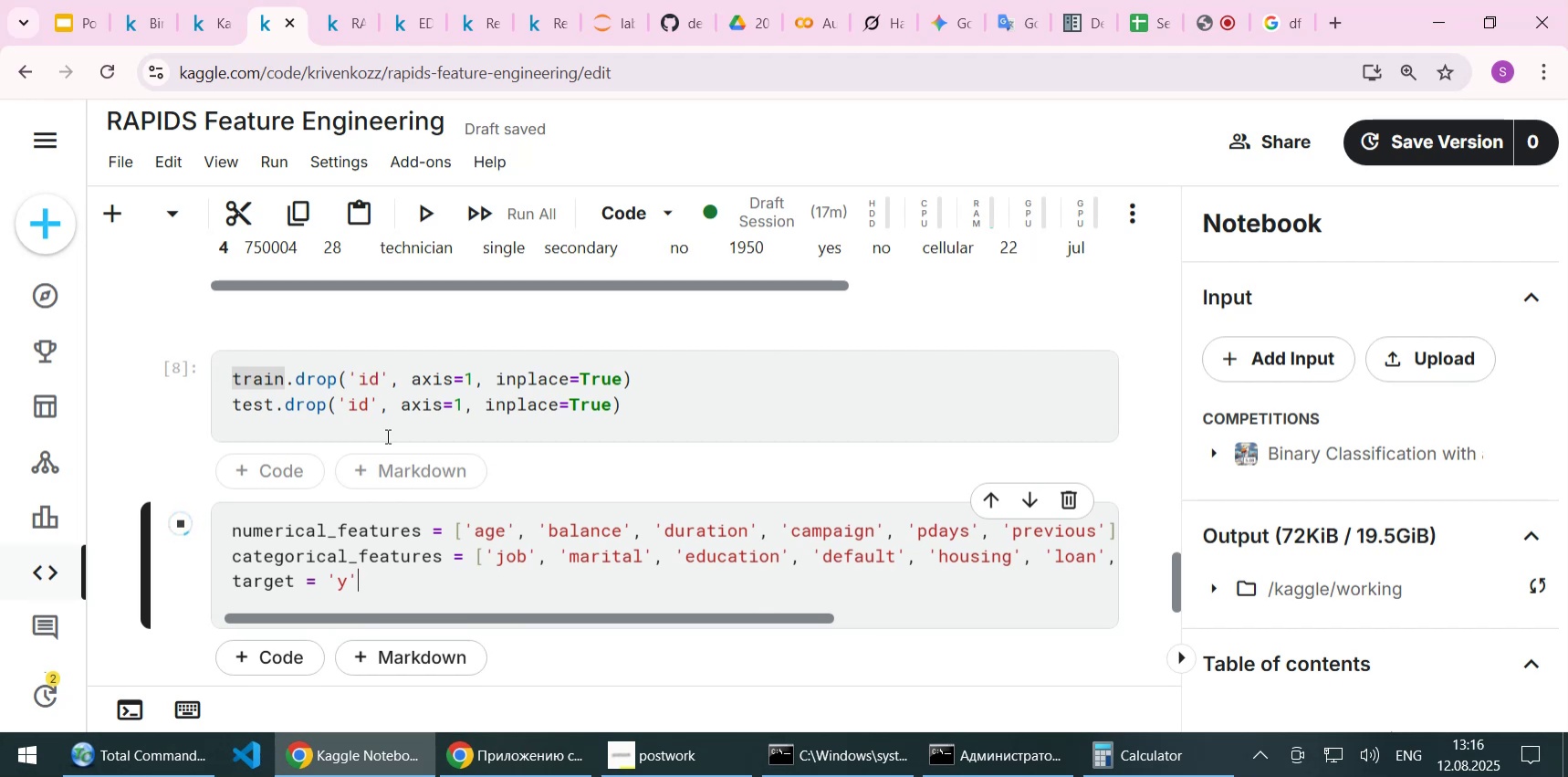 
wait(11.32)
 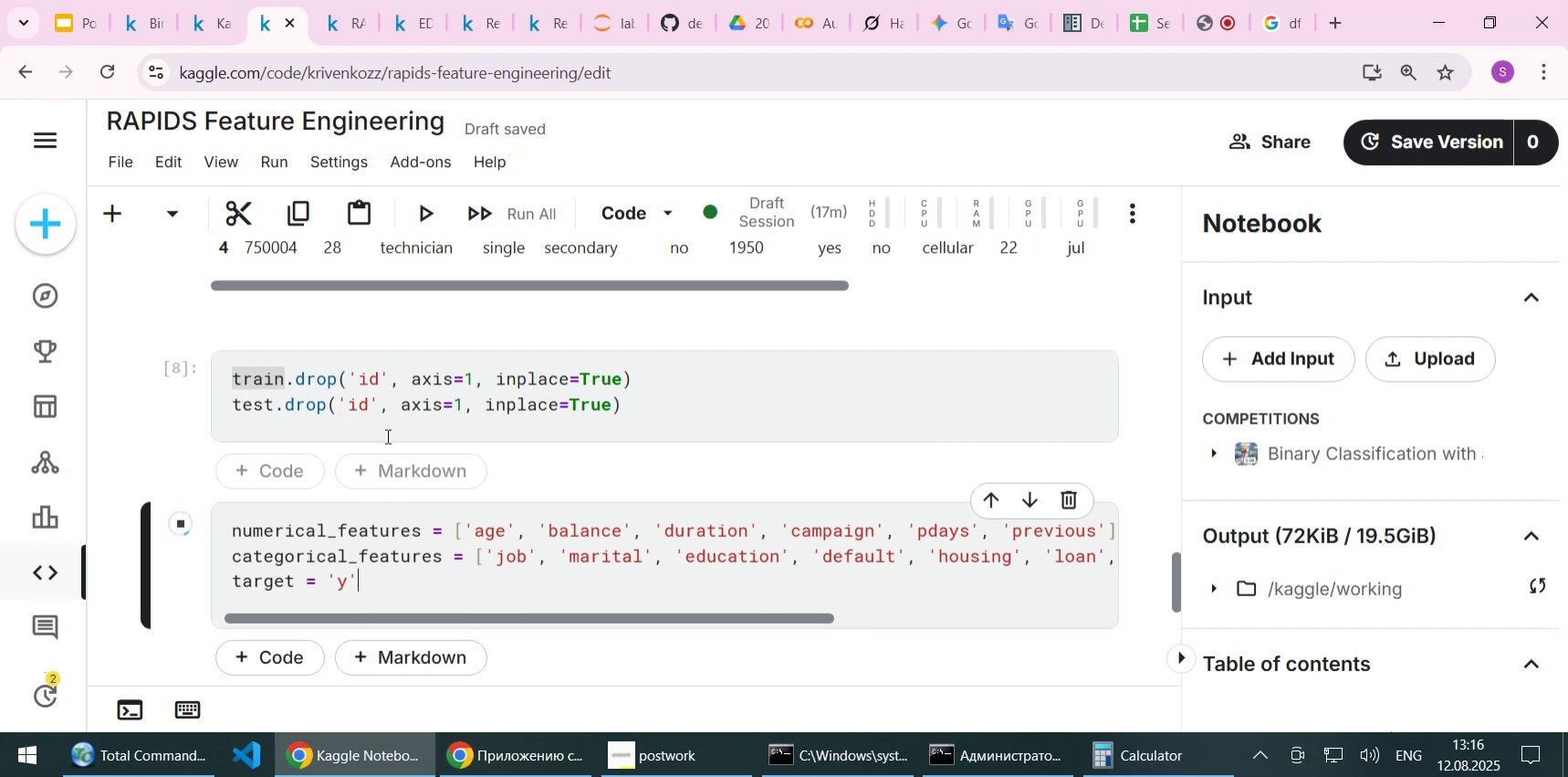 
scroll: coordinate [414, 447], scroll_direction: down, amount: 1.0
 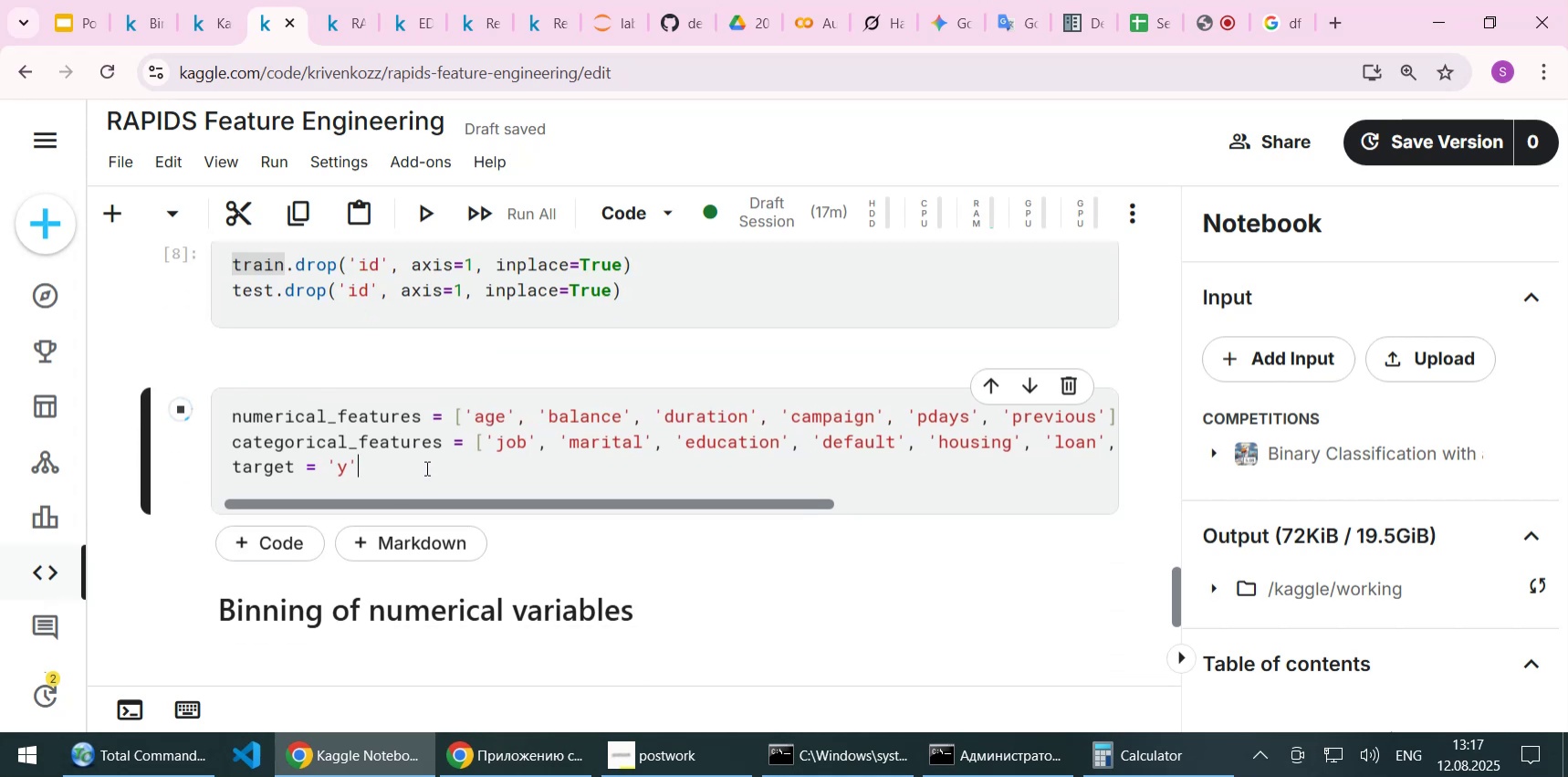 
left_click([425, 467])
 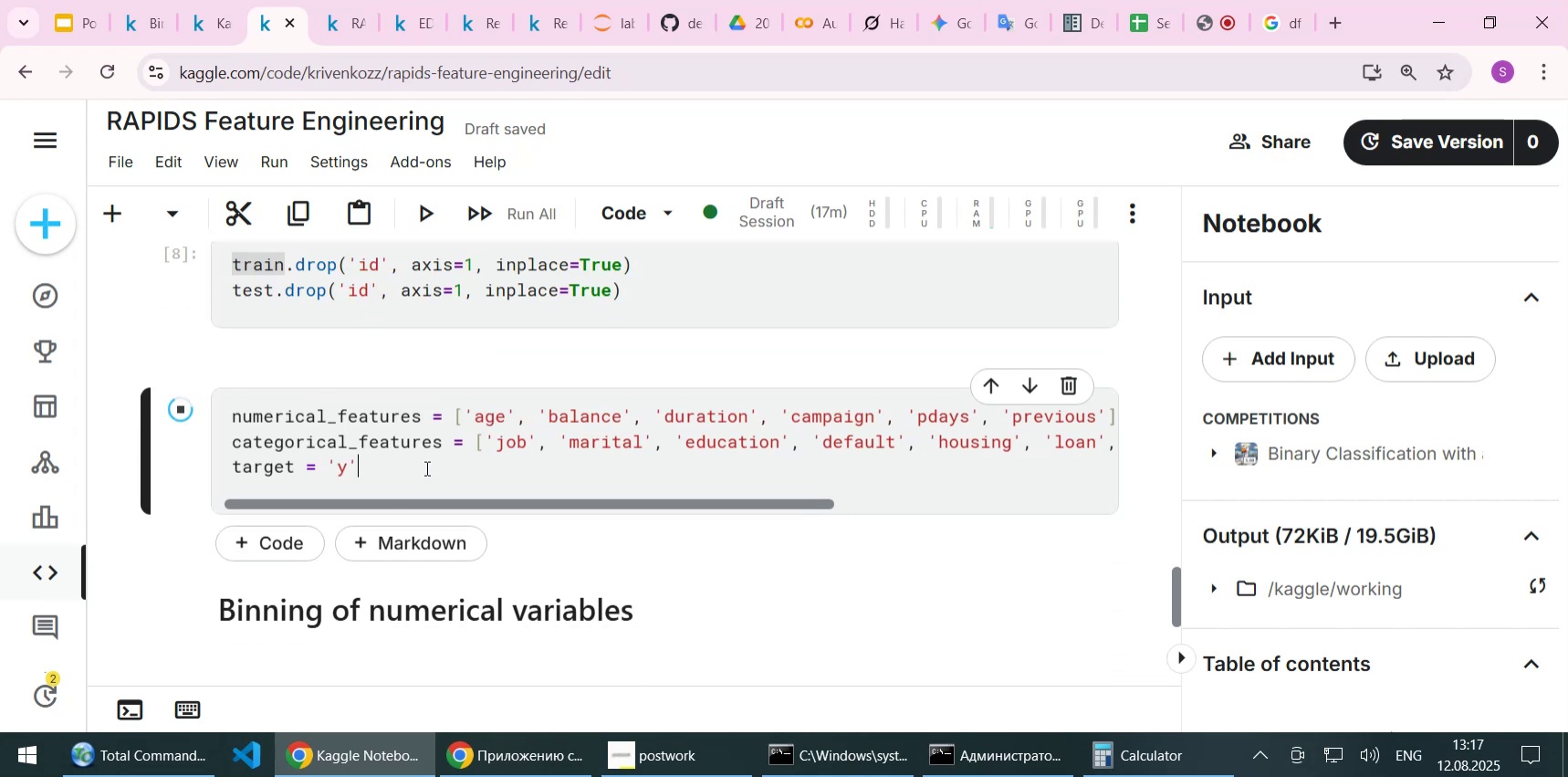 
scroll: coordinate [425, 467], scroll_direction: down, amount: 3.0
 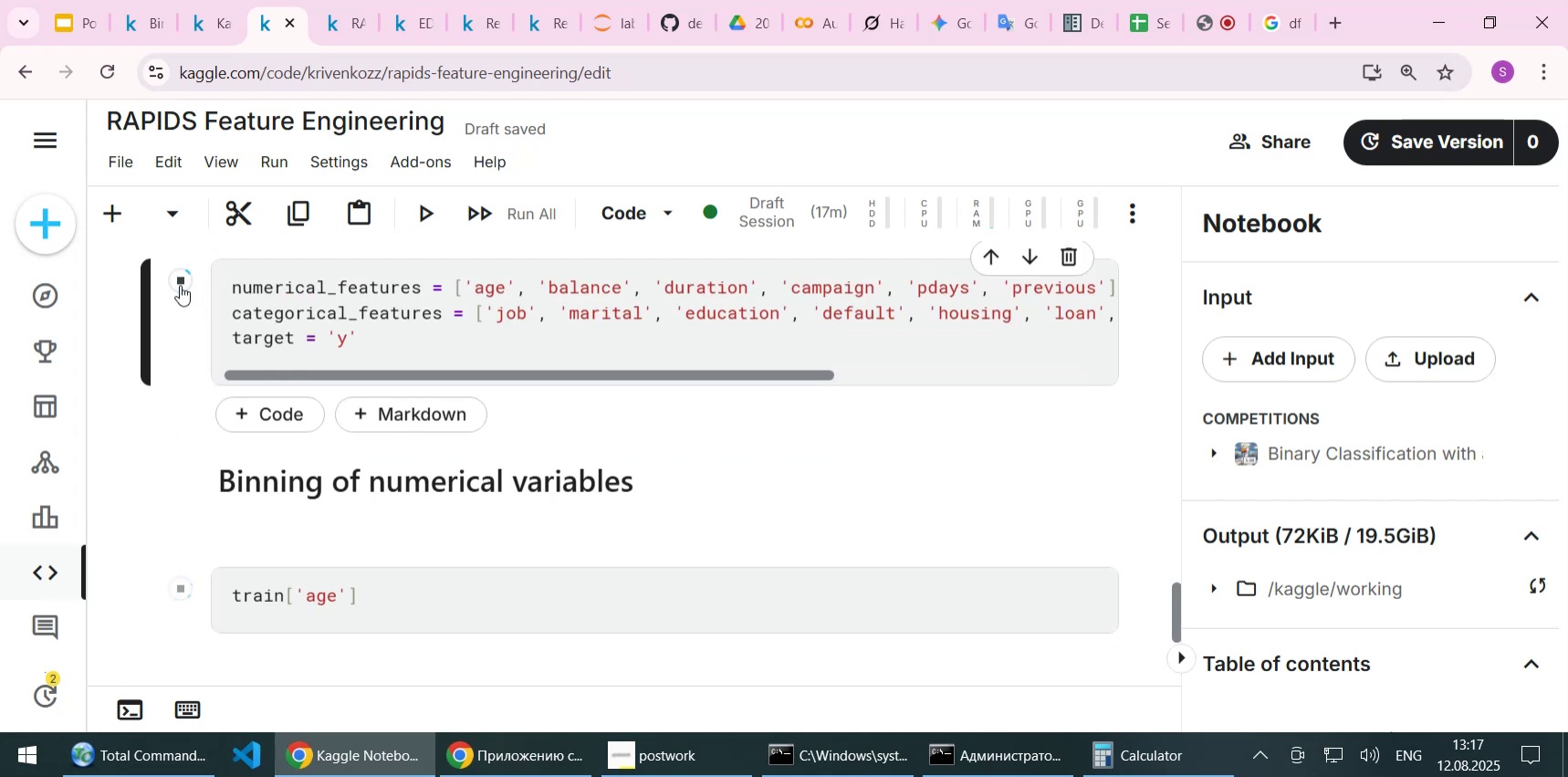 
left_click([637, 337])
 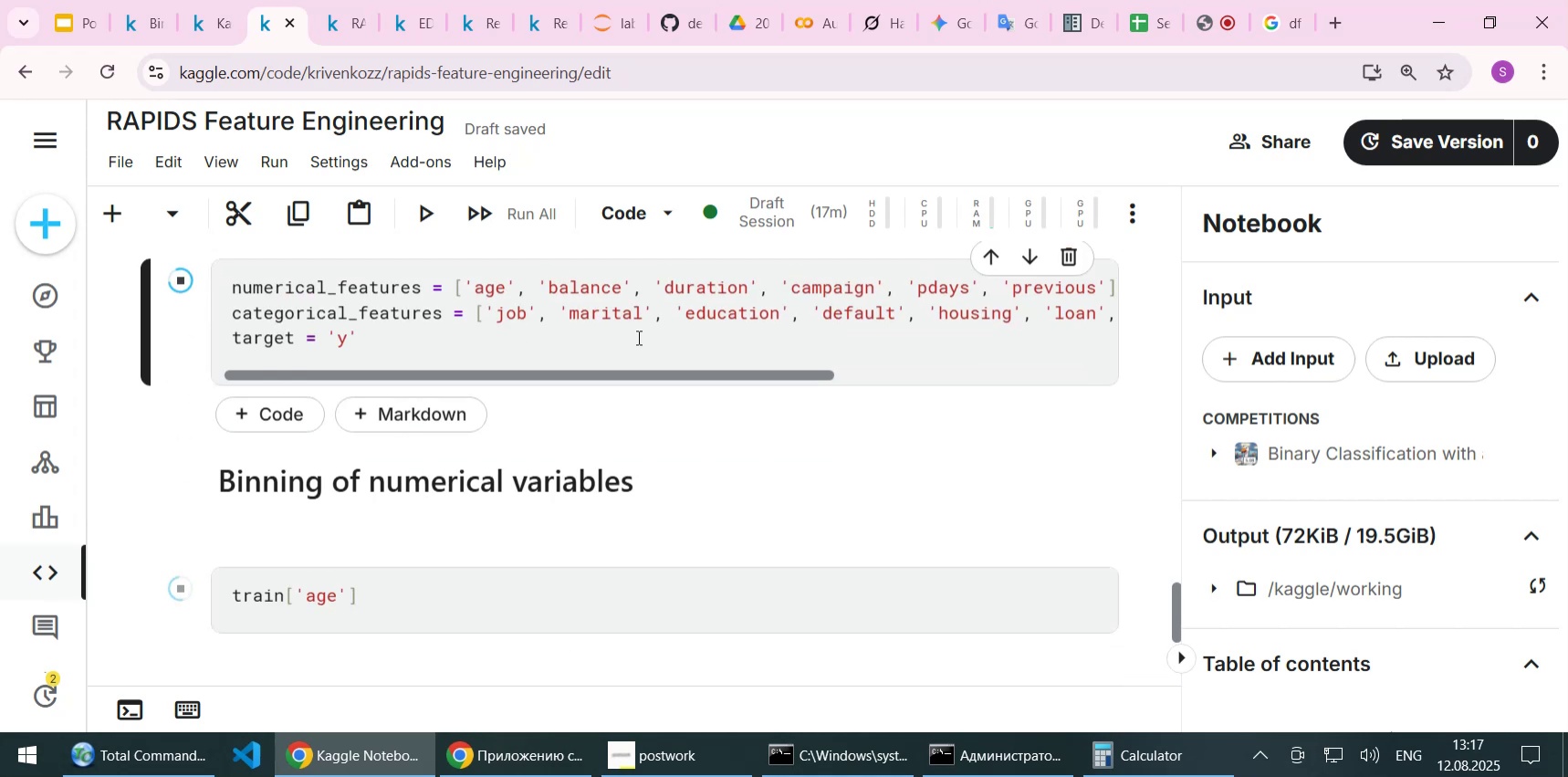 
scroll: coordinate [637, 337], scroll_direction: up, amount: 1.0
 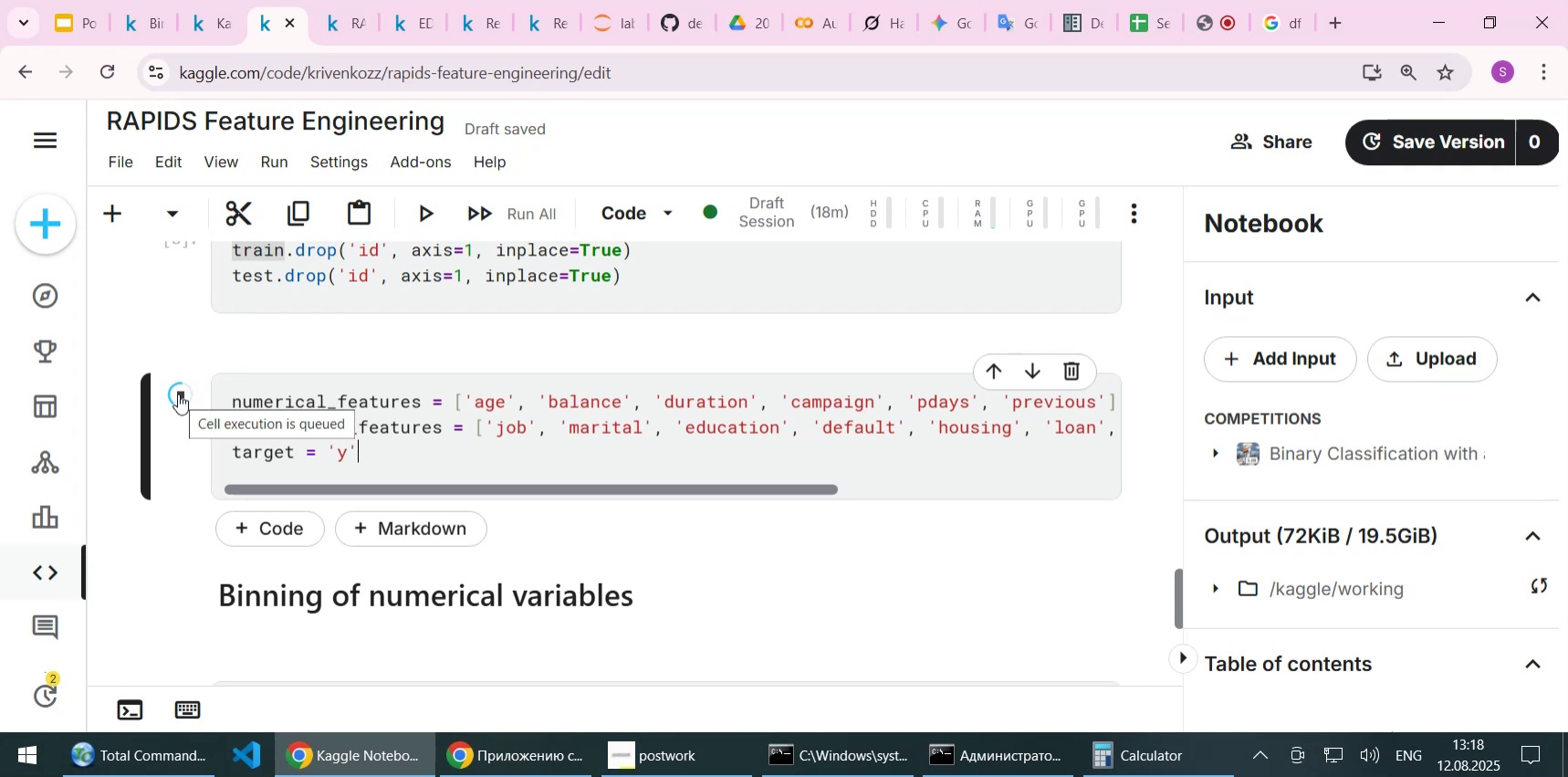 
wait(85.02)
 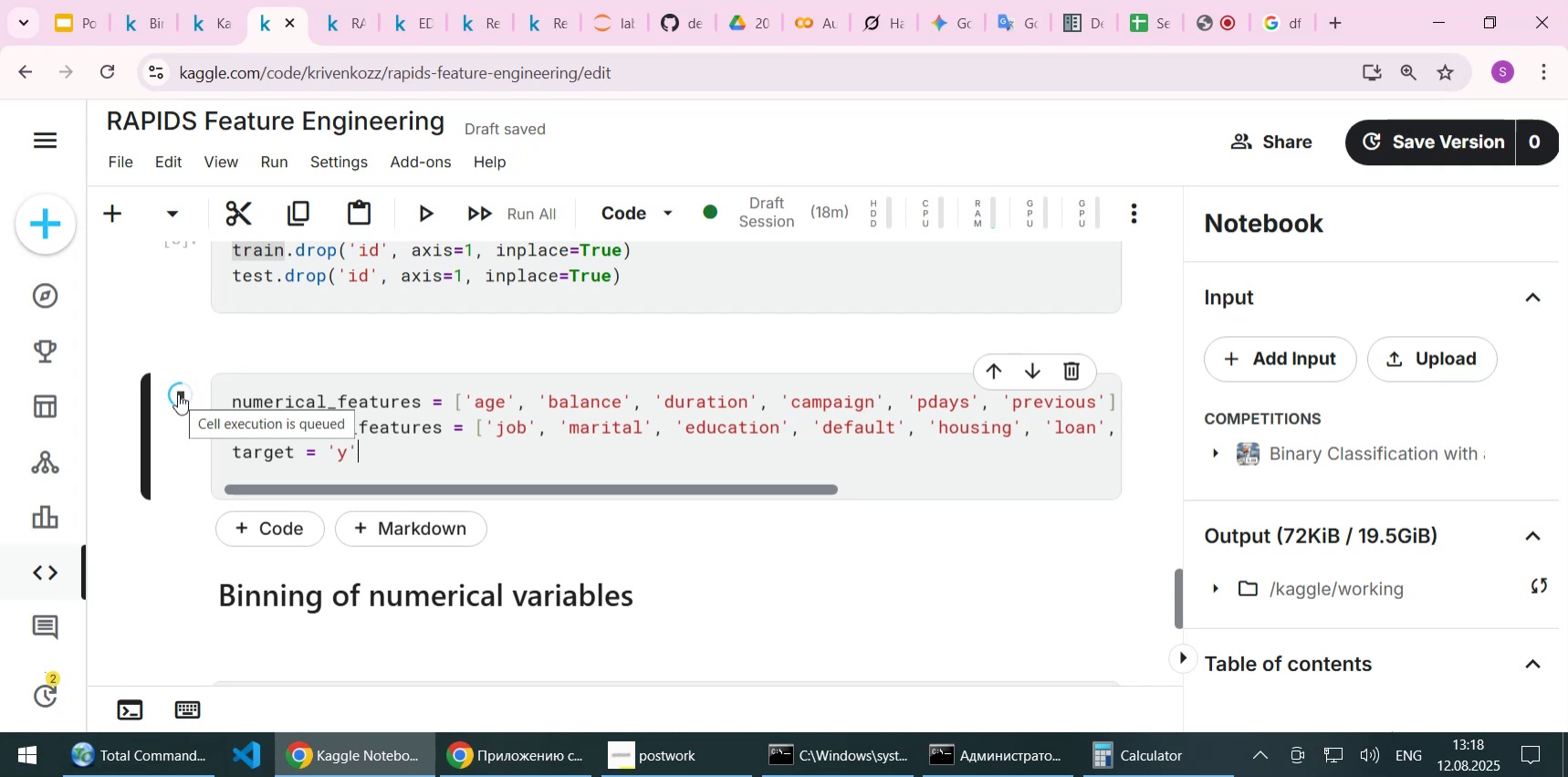 
left_click([265, 159])
 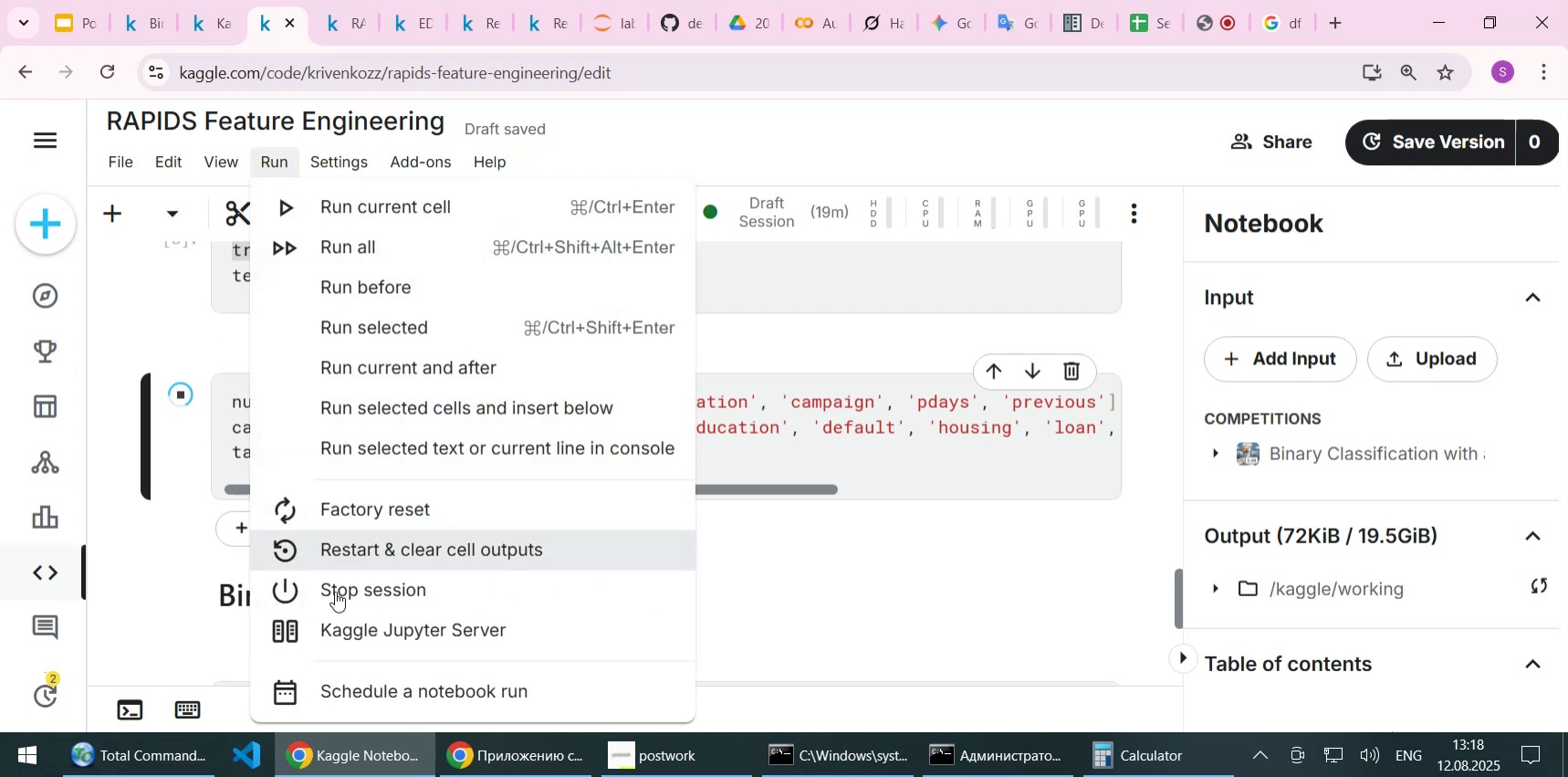 
left_click([335, 593])
 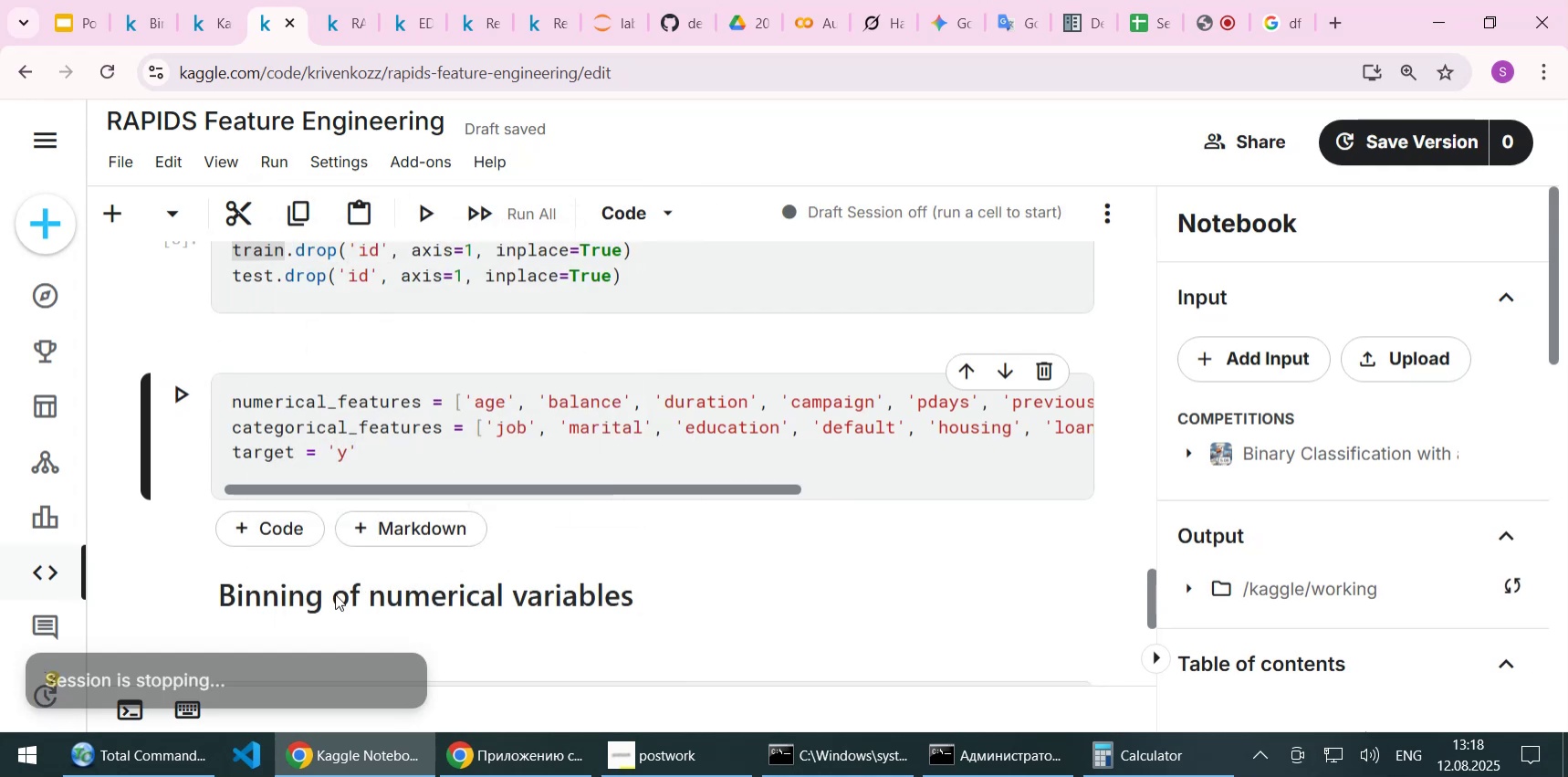 
mouse_move([466, 515])
 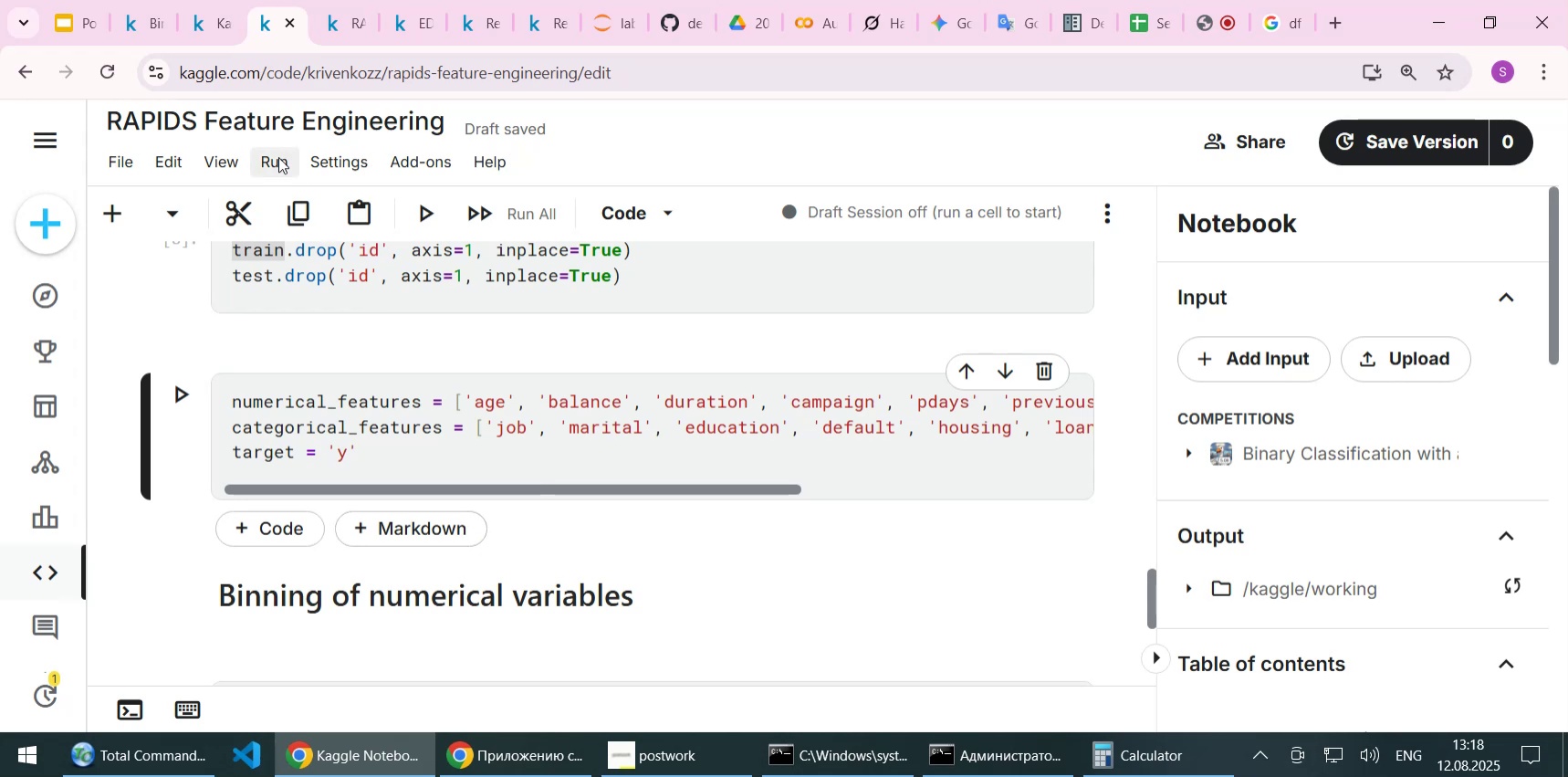 
left_click([278, 157])
 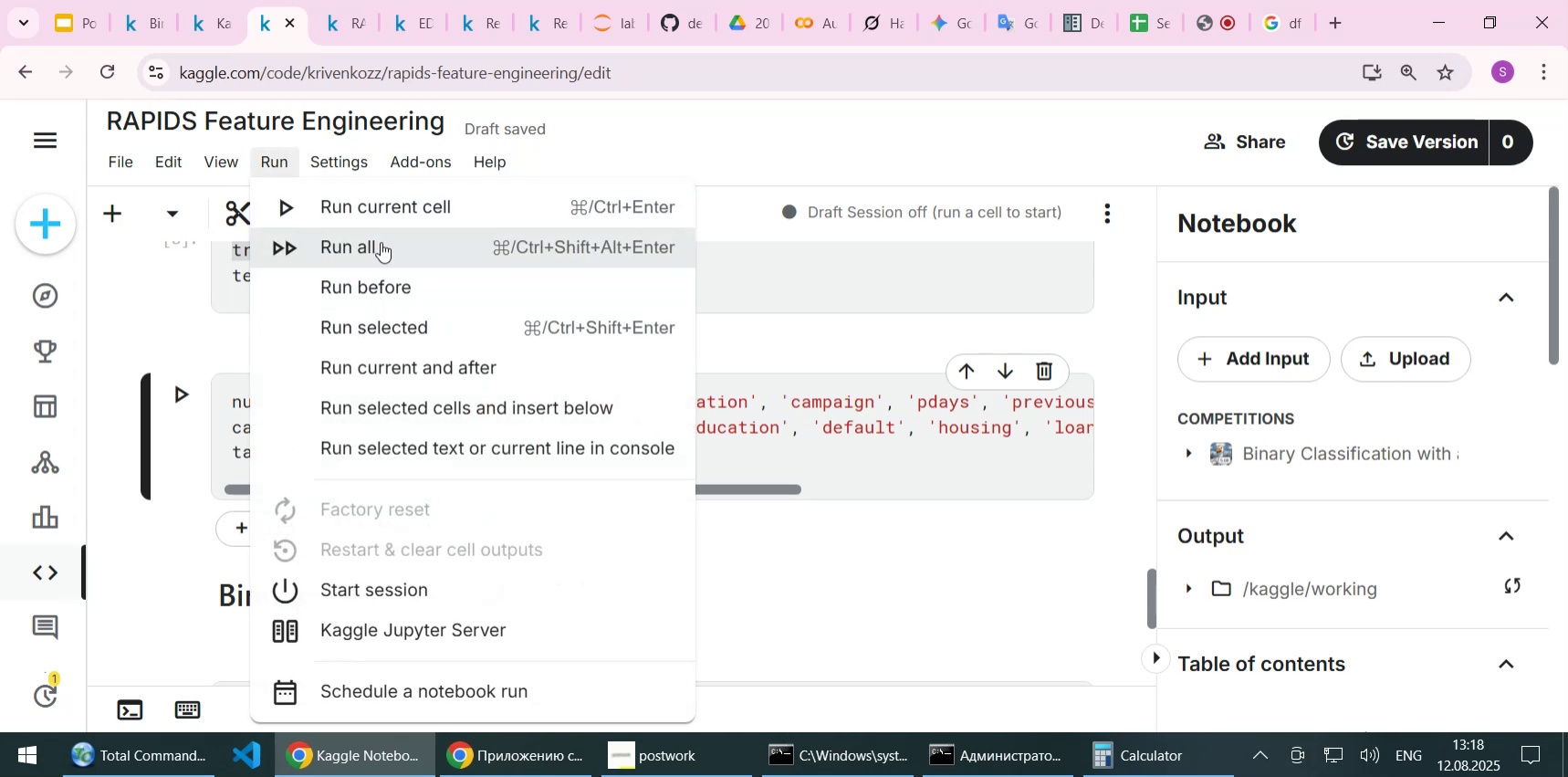 
left_click([380, 242])
 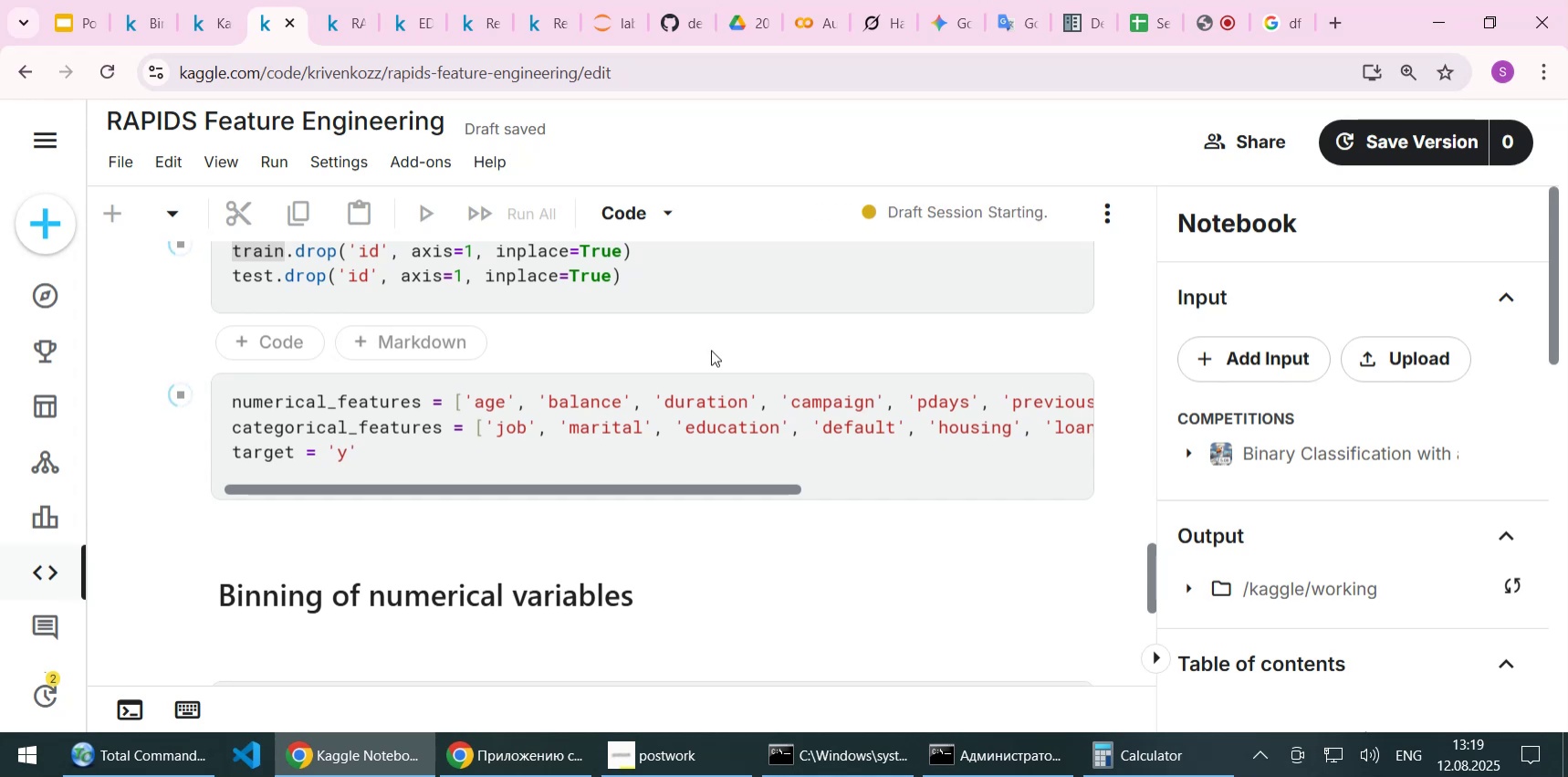 
wait(29.85)
 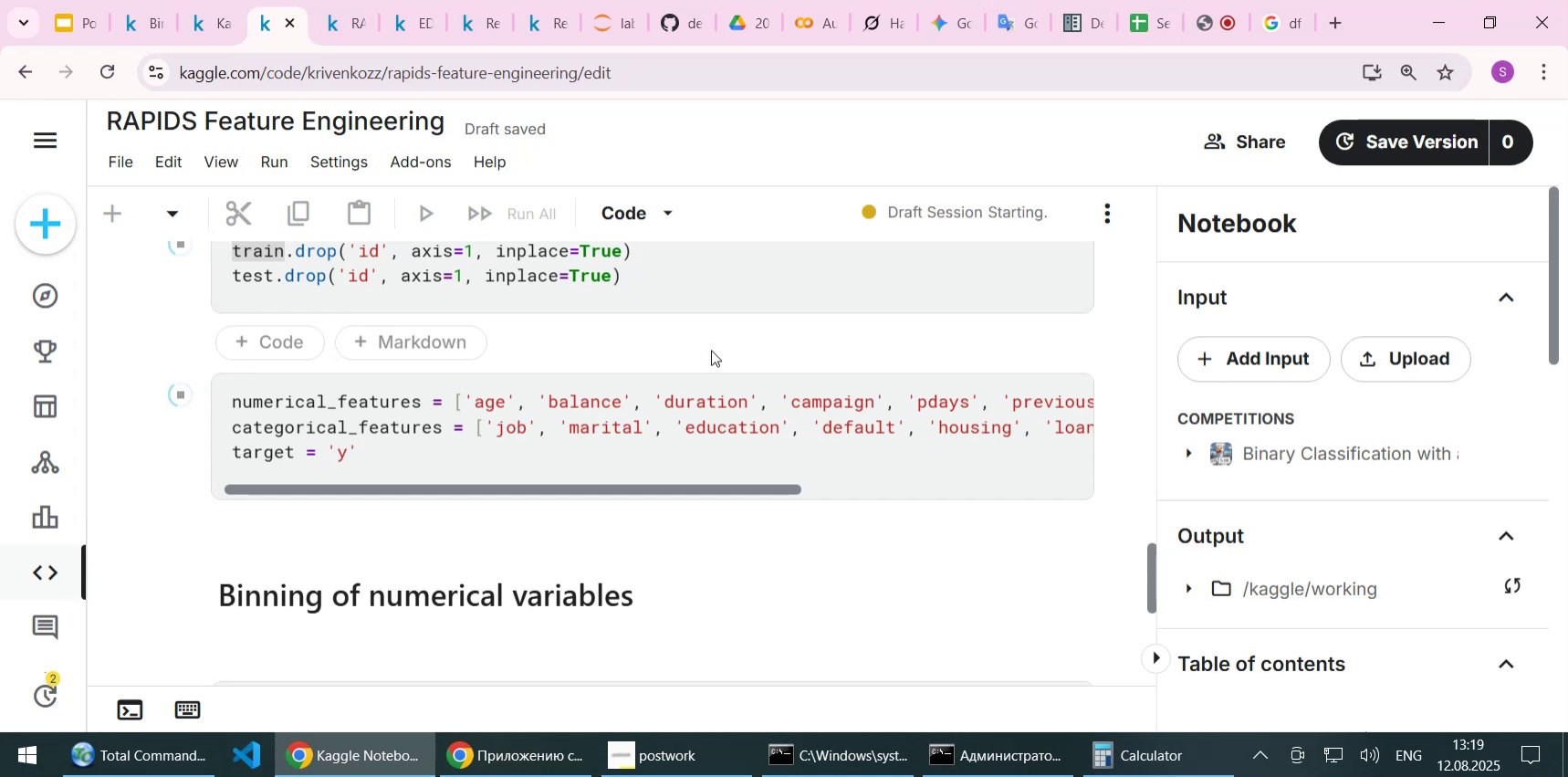 
scroll: coordinate [701, 369], scroll_direction: up, amount: 1.0
 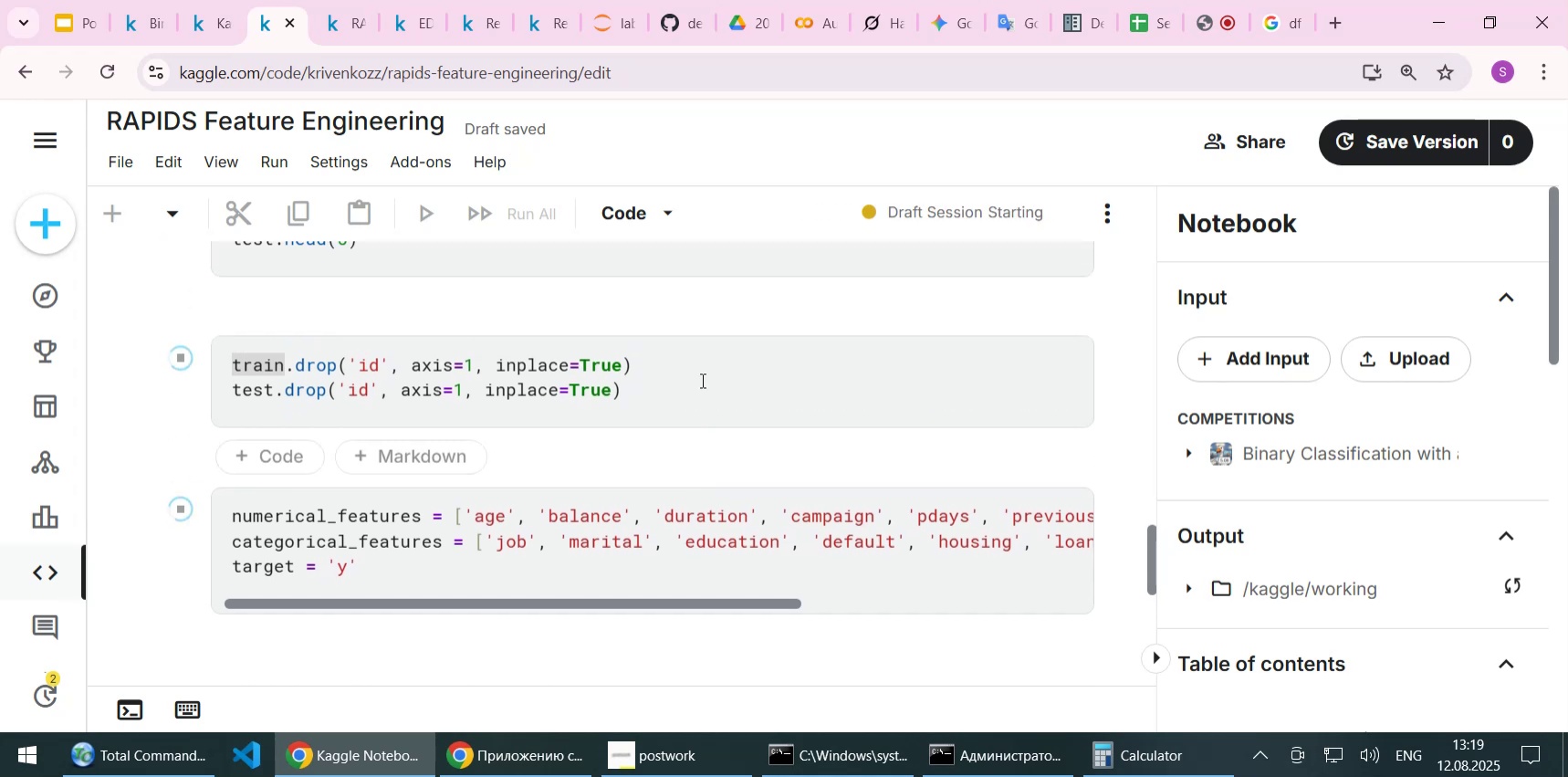 
scroll: coordinate [701, 380], scroll_direction: down, amount: 1.0
 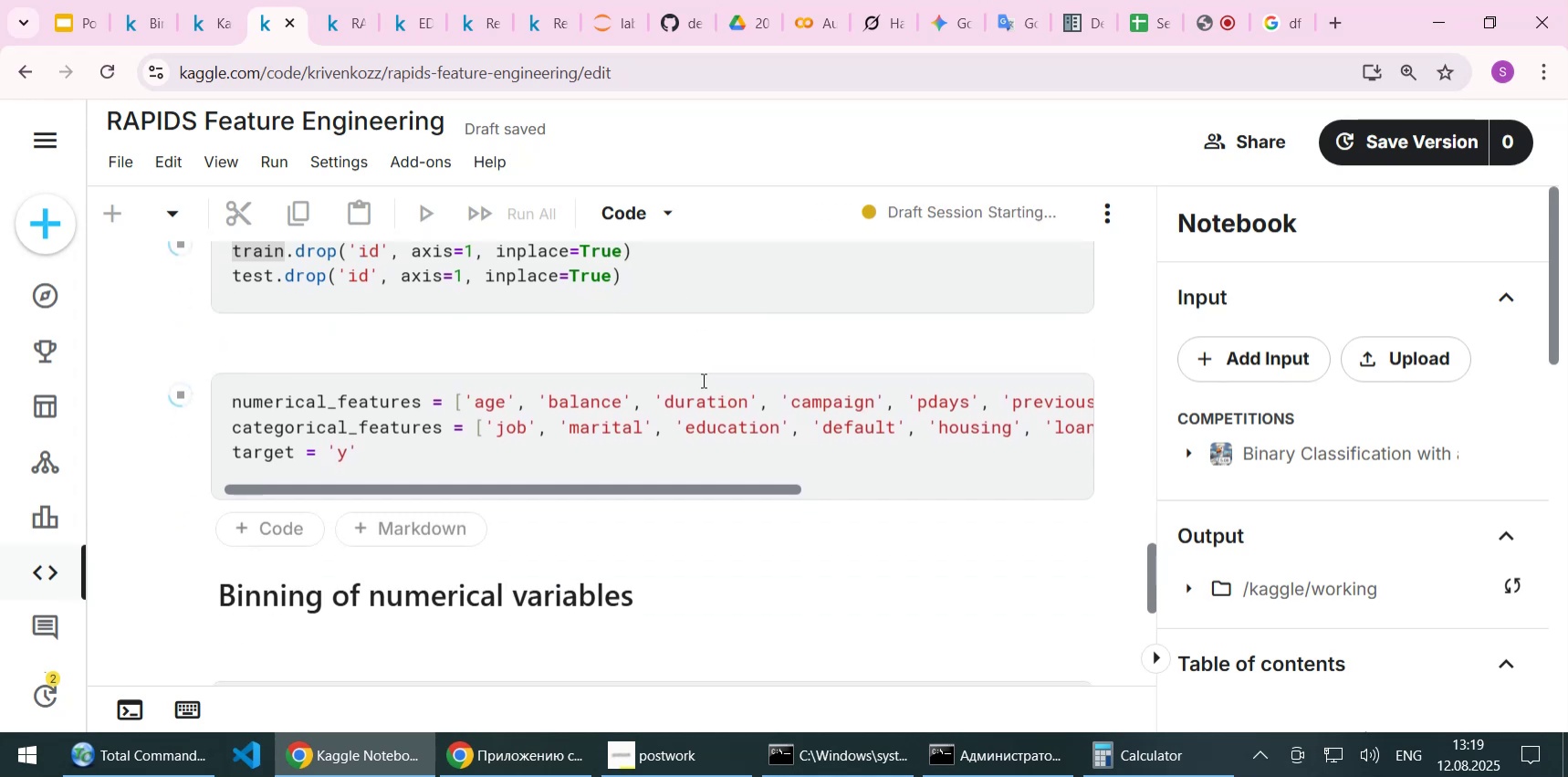 
scroll: coordinate [702, 380], scroll_direction: up, amount: 1.0
 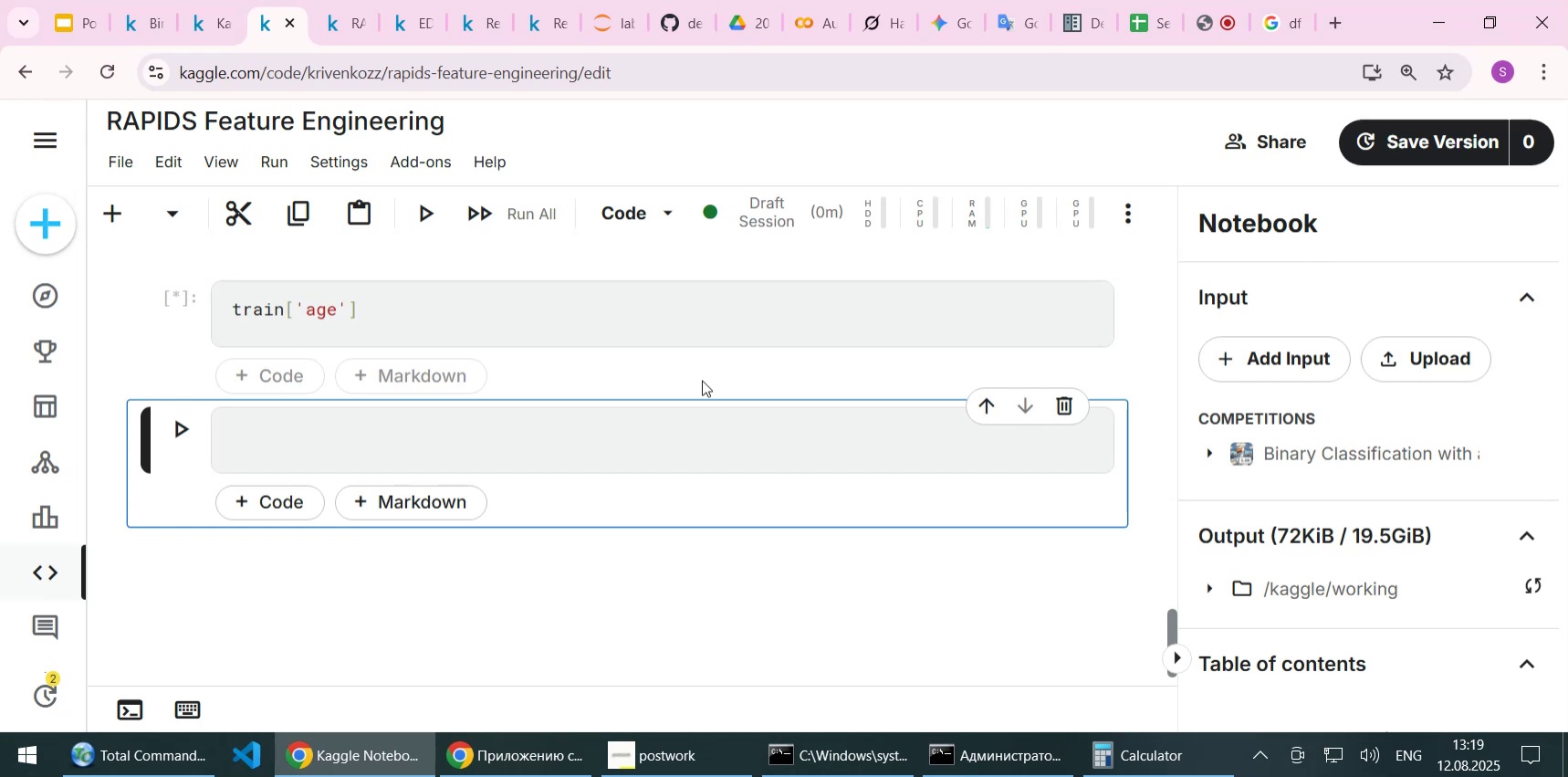 
wait(42.62)
 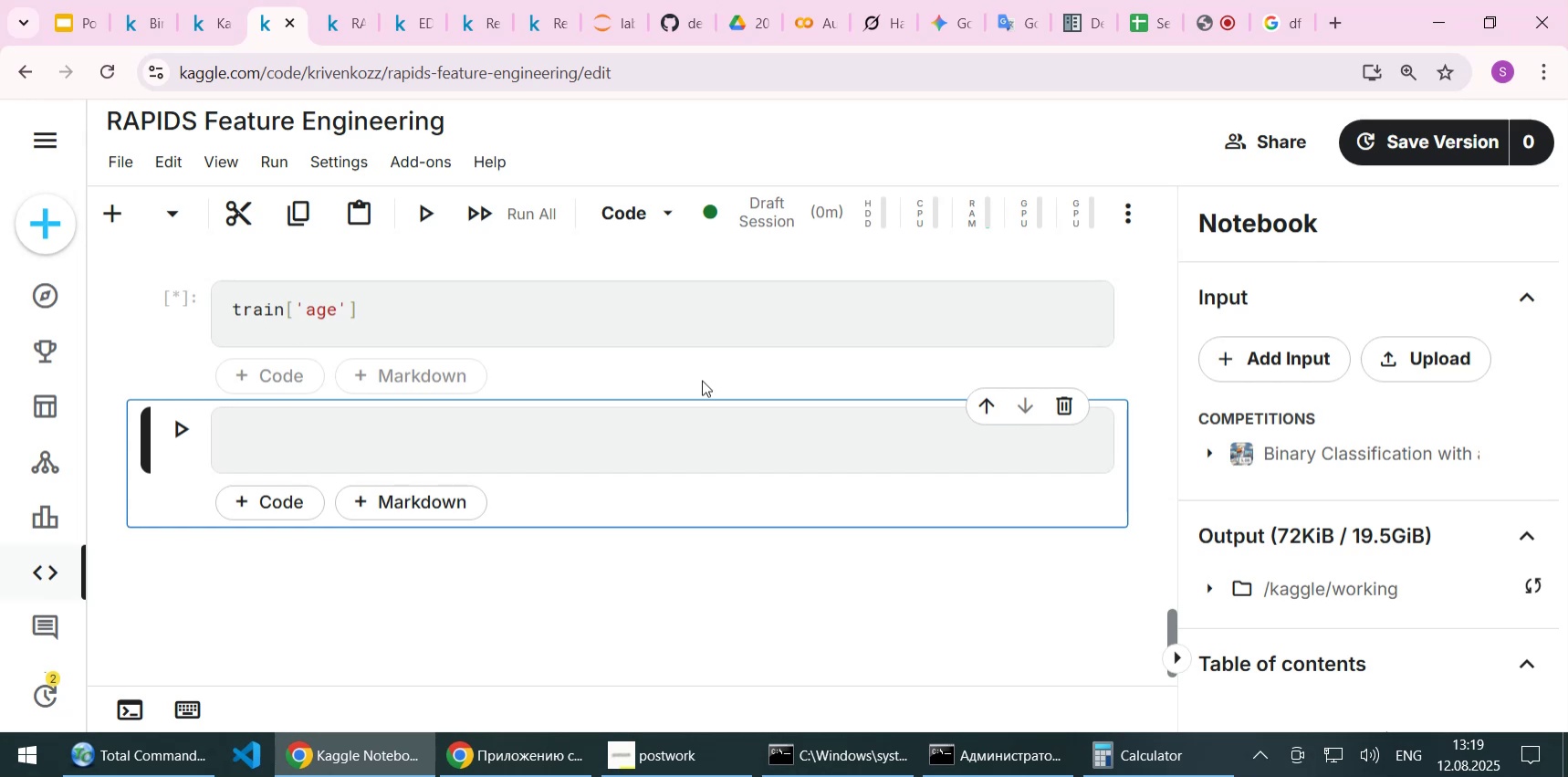 
scroll: coordinate [716, 379], scroll_direction: up, amount: 1.0
 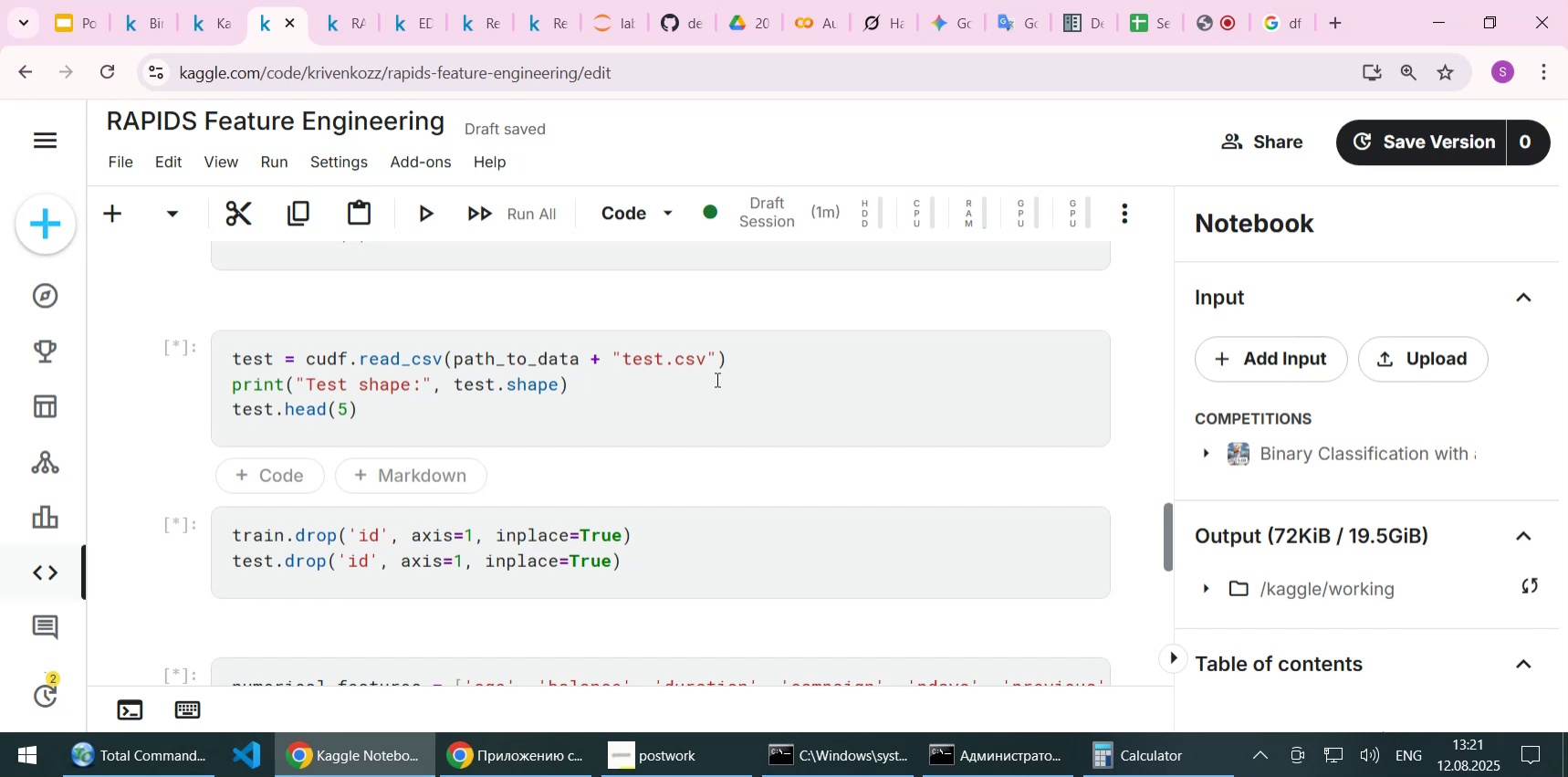 
wait(63.13)
 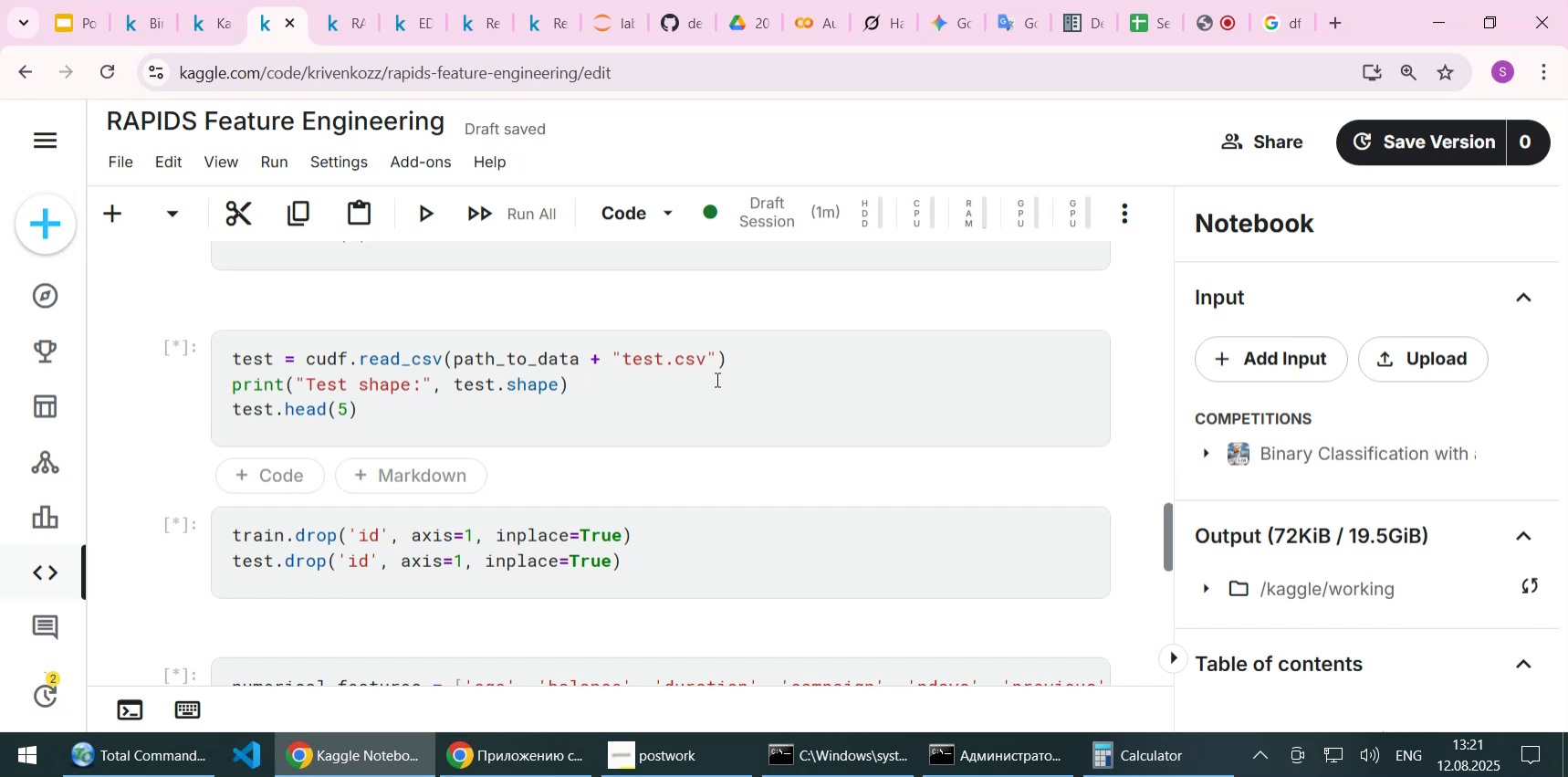 
left_click([656, 408])
 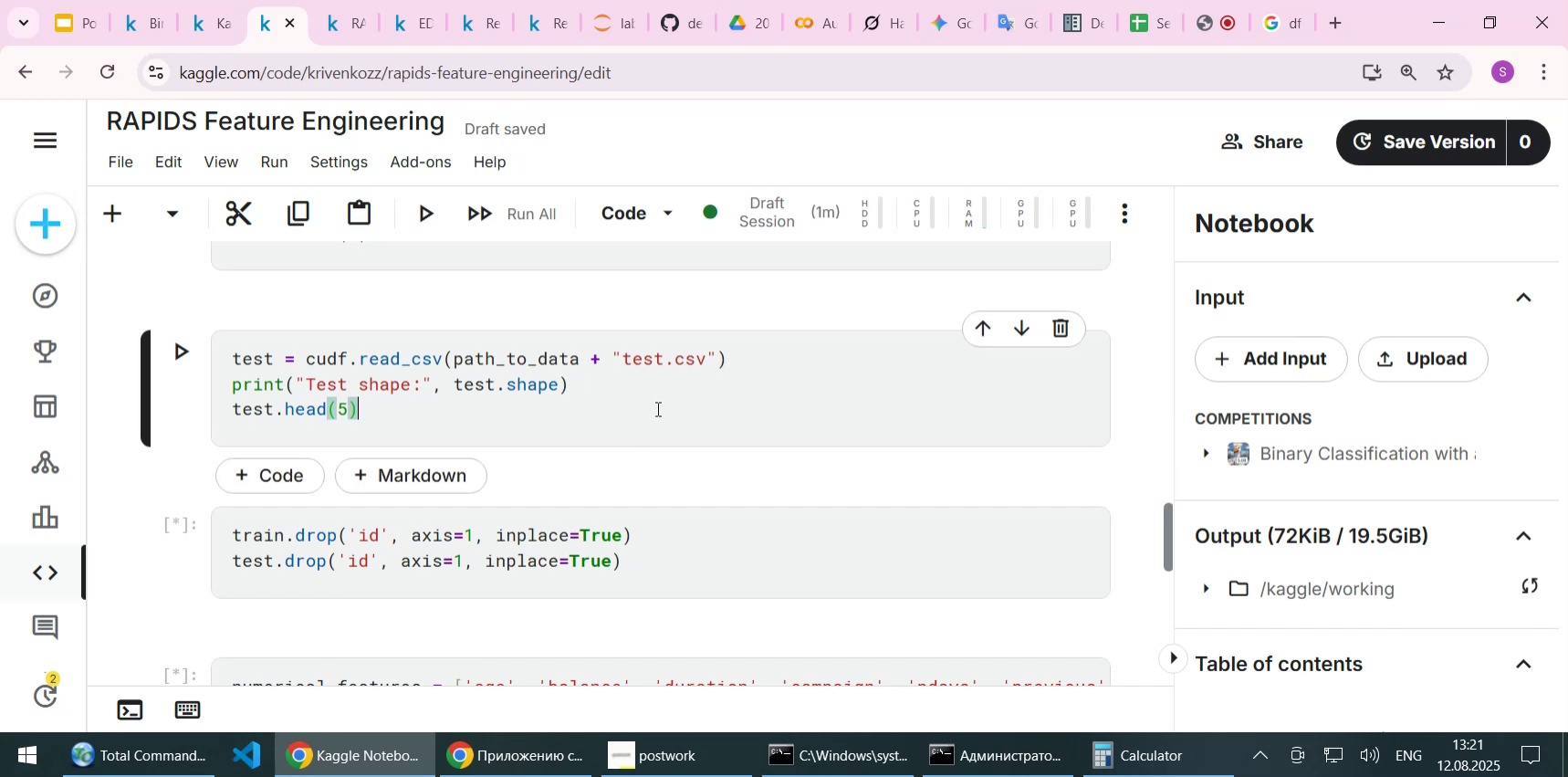 
scroll: coordinate [656, 408], scroll_direction: up, amount: 4.0
 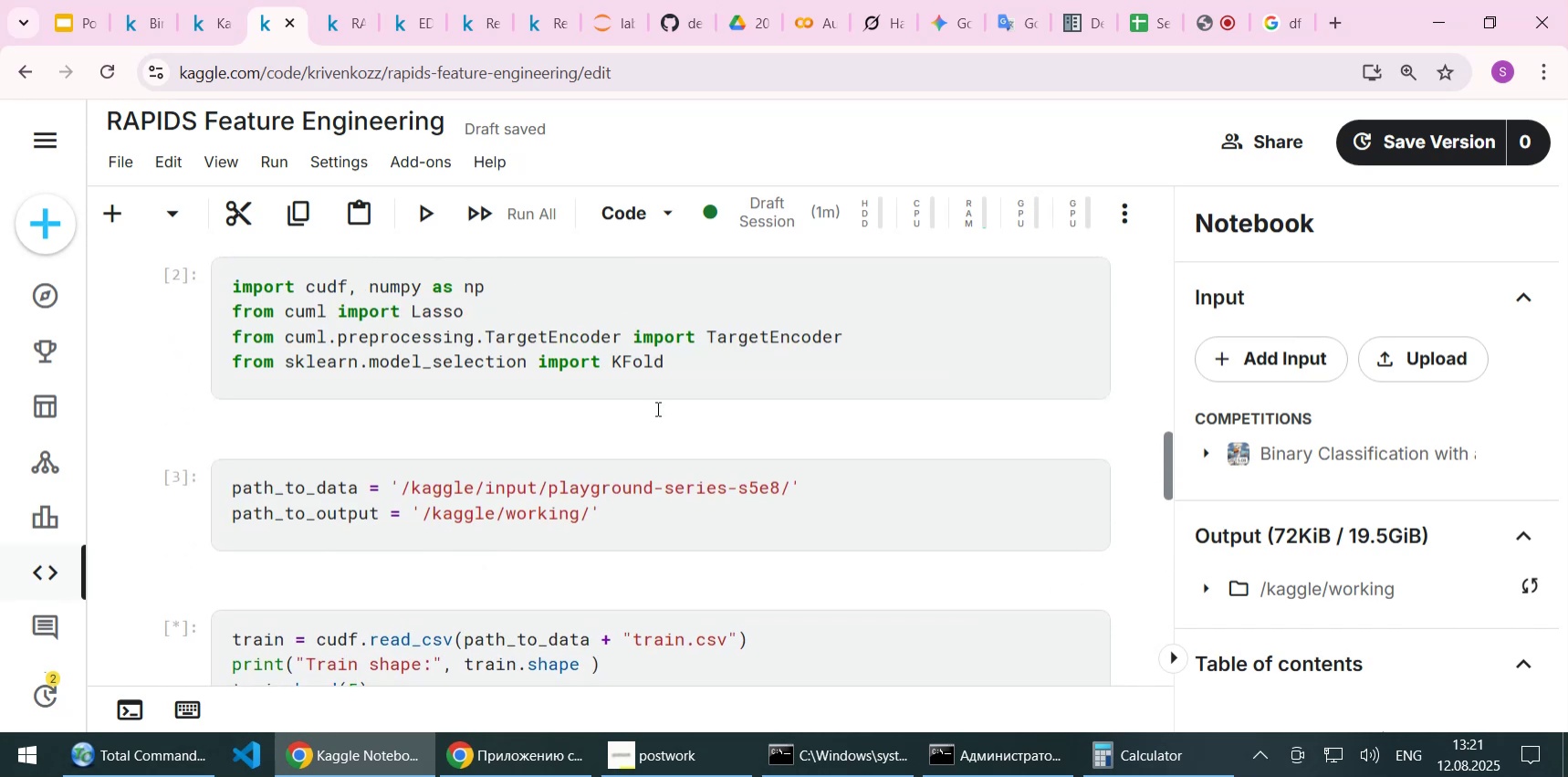 
scroll: coordinate [656, 408], scroll_direction: down, amount: 2.0
 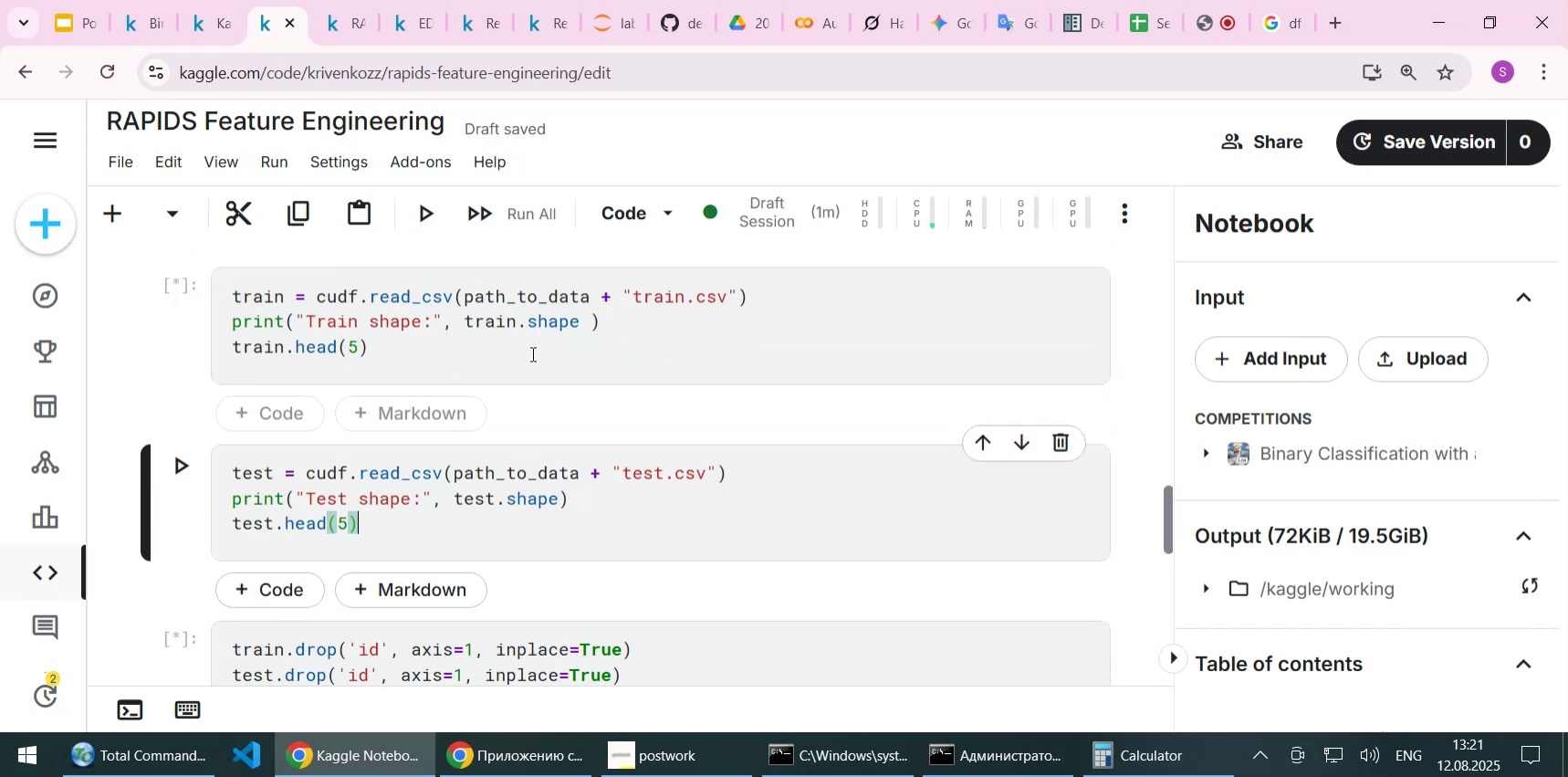 
left_click([531, 353])
 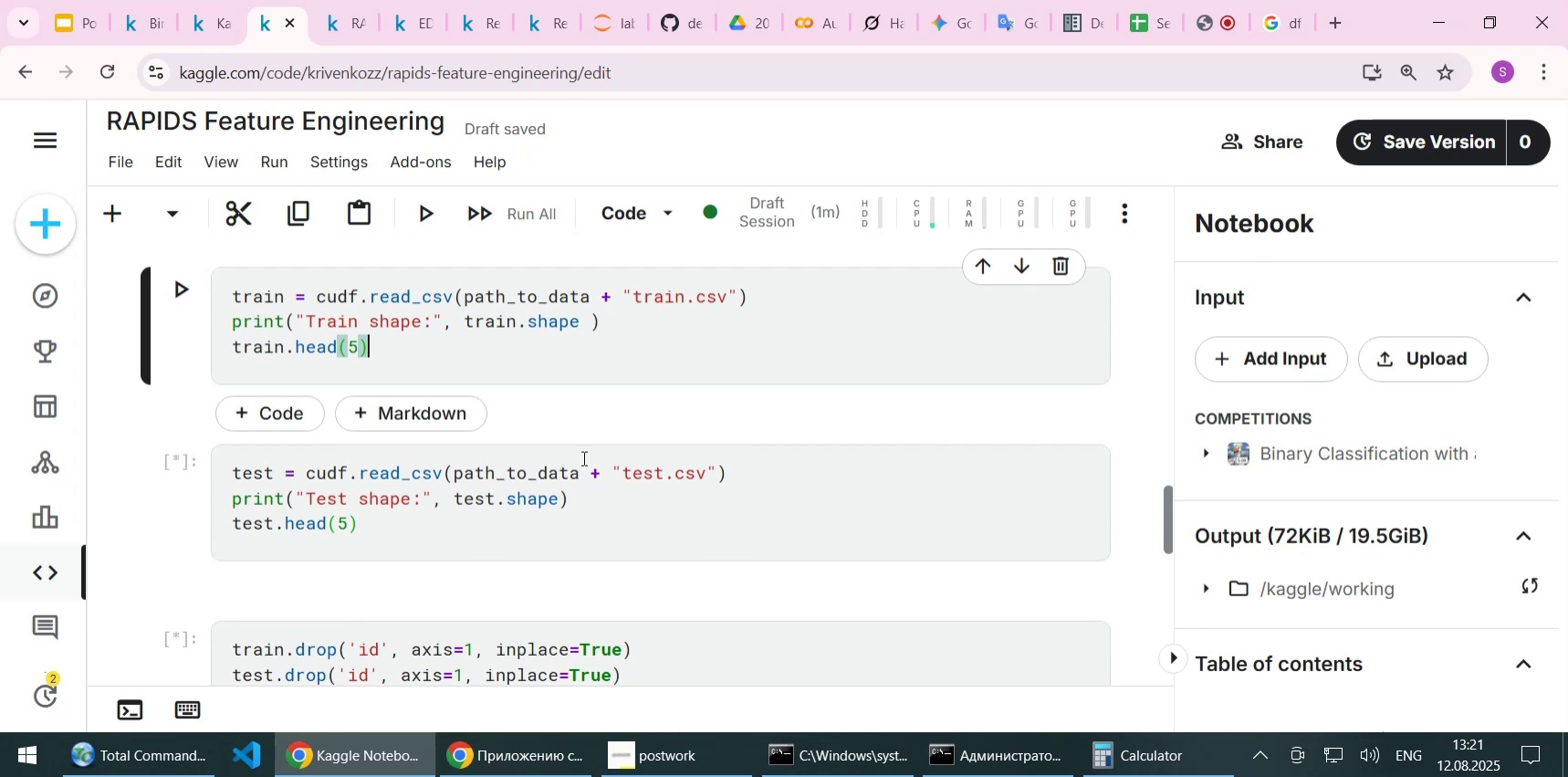 
left_click([630, 509])
 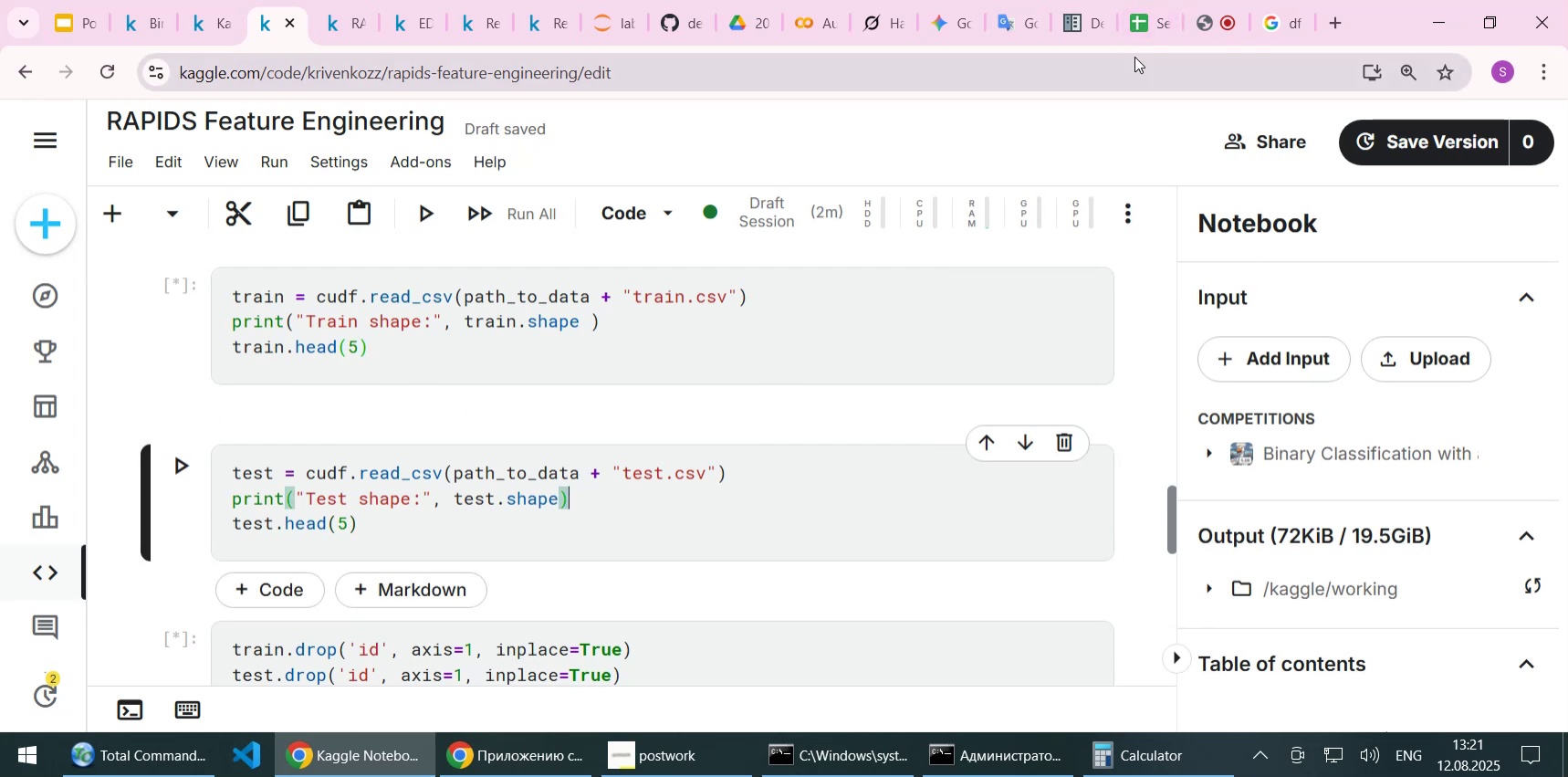 
wait(7.4)
 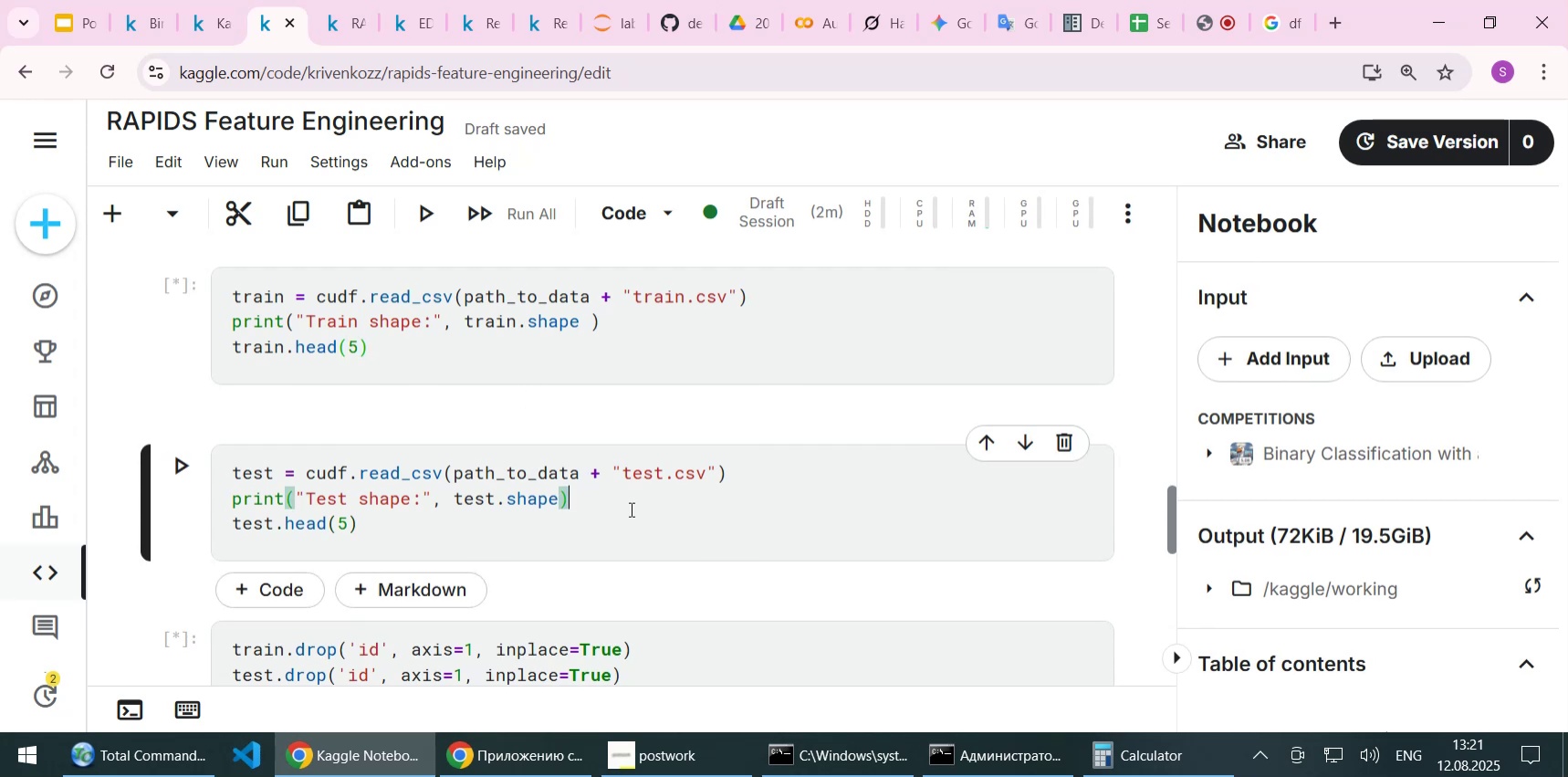 
left_click([1207, 26])
 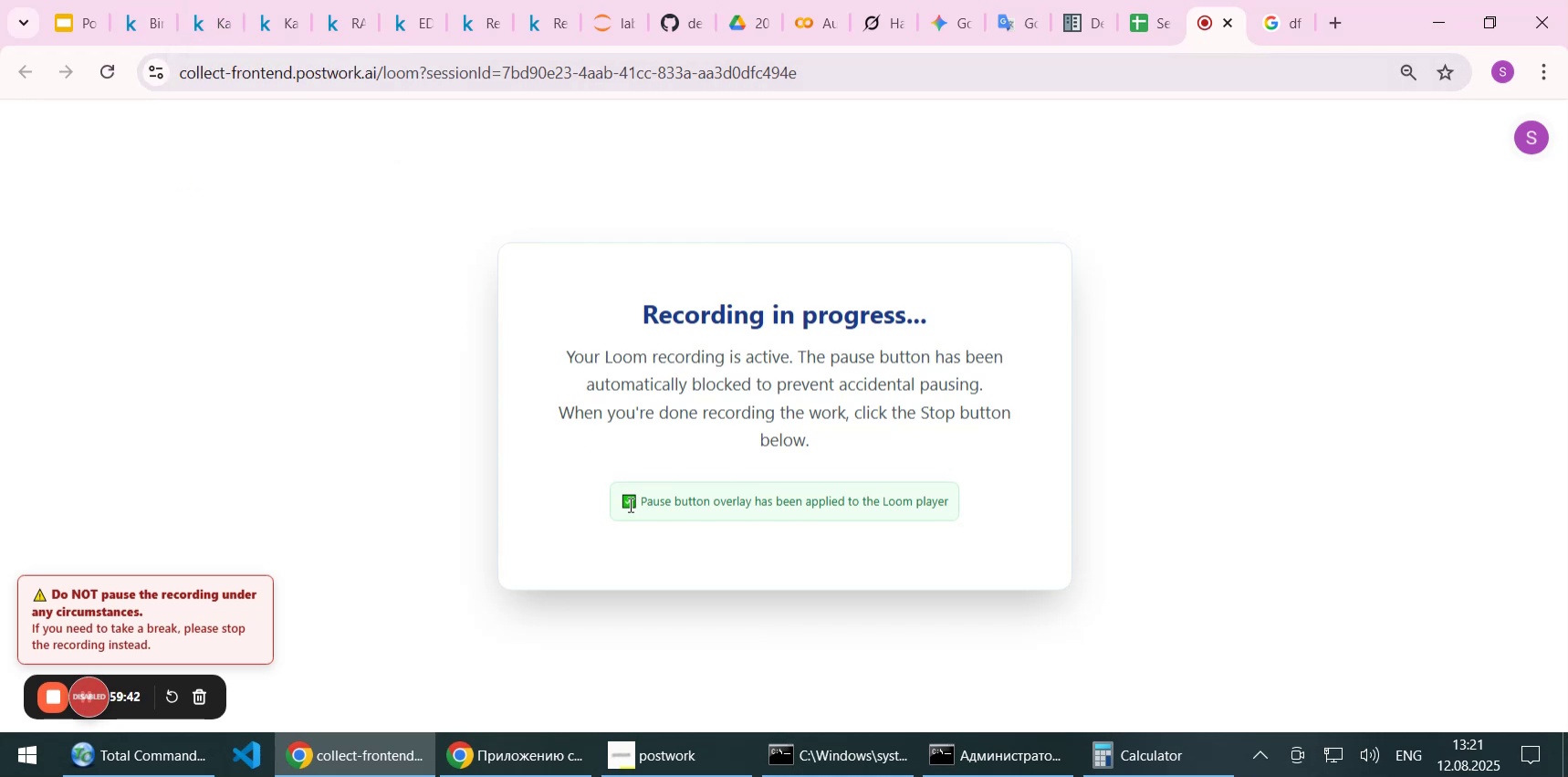 
wait(7.19)
 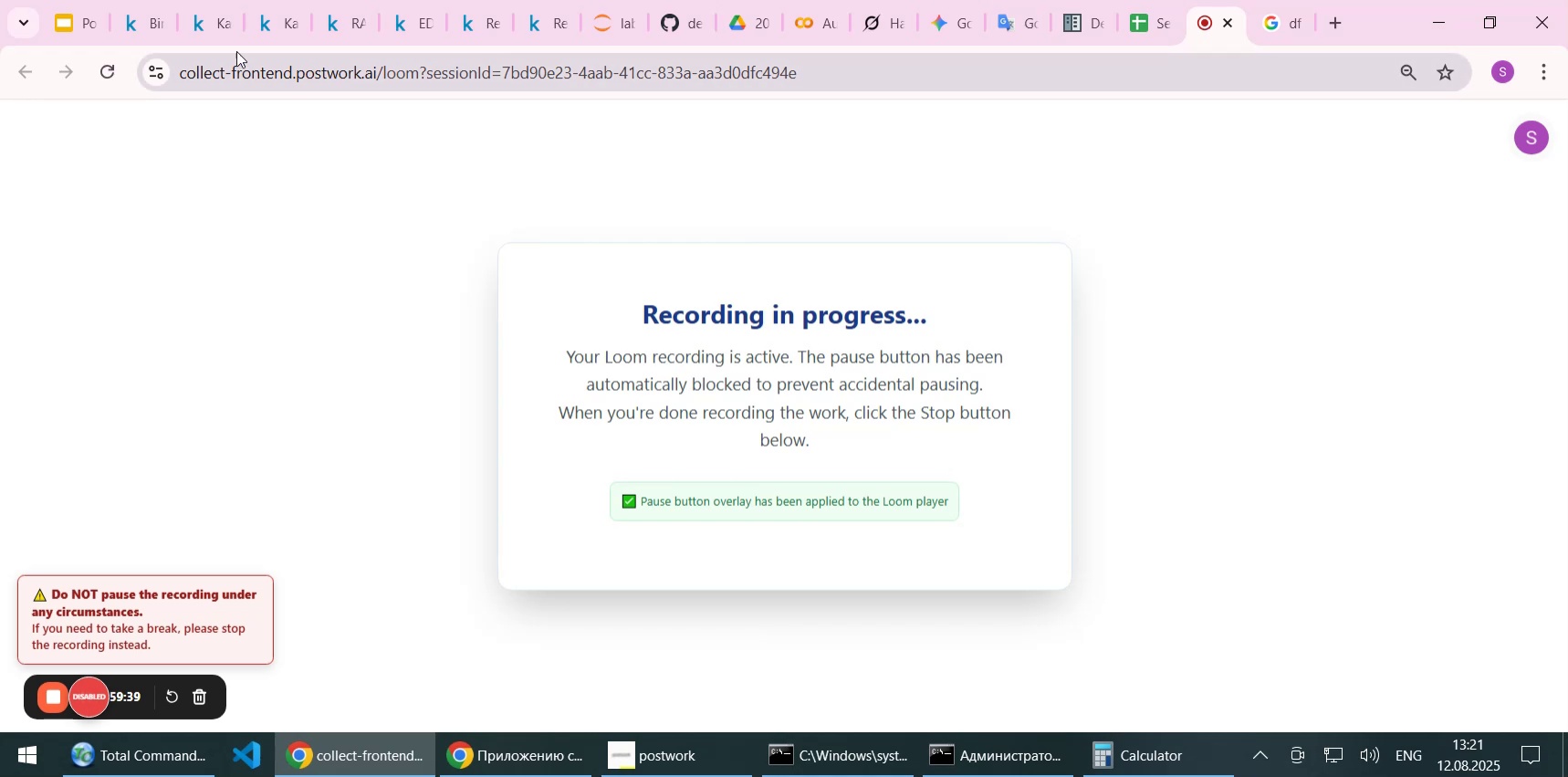 
left_click([208, 26])
 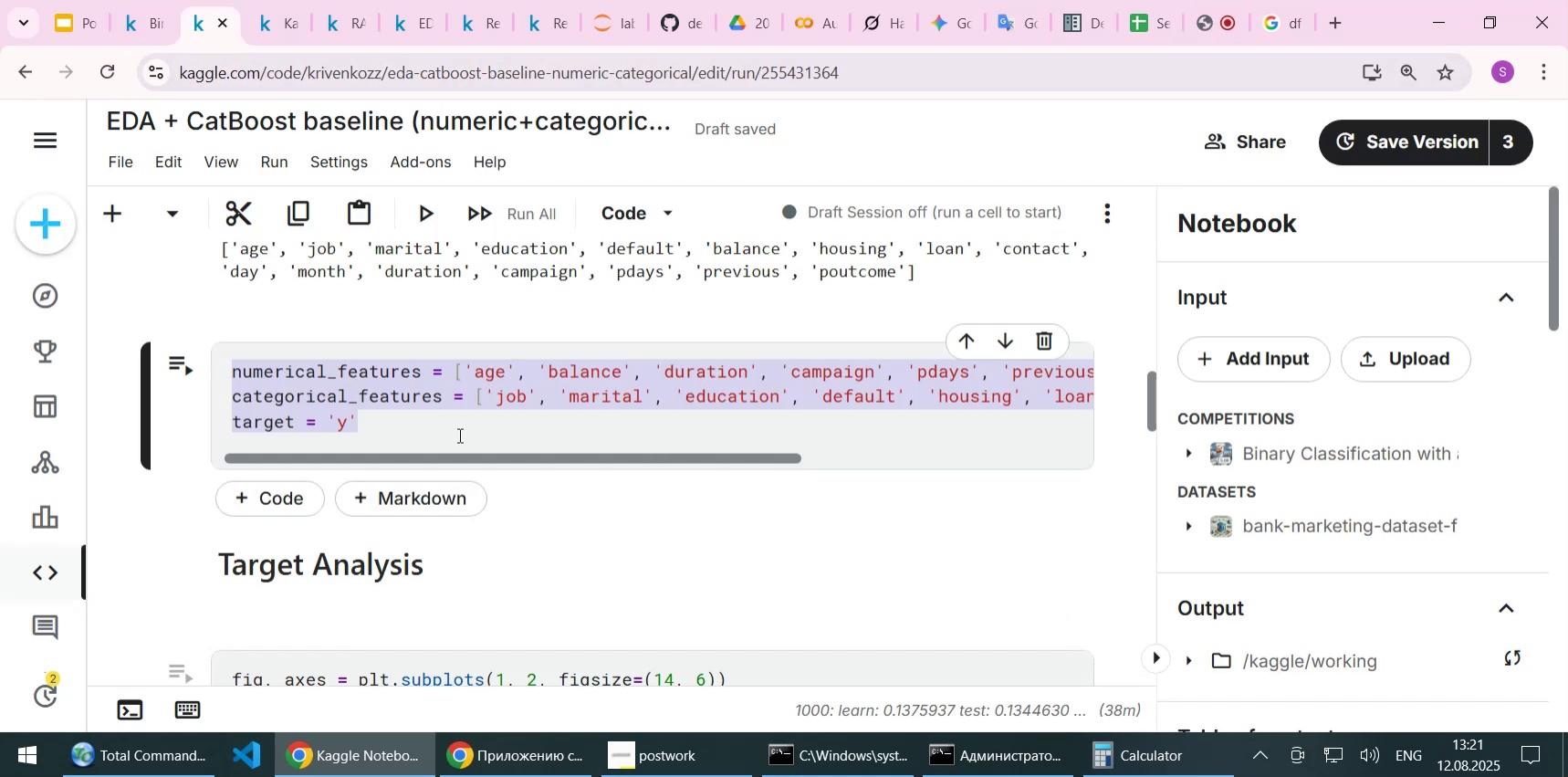 
left_click([436, 417])
 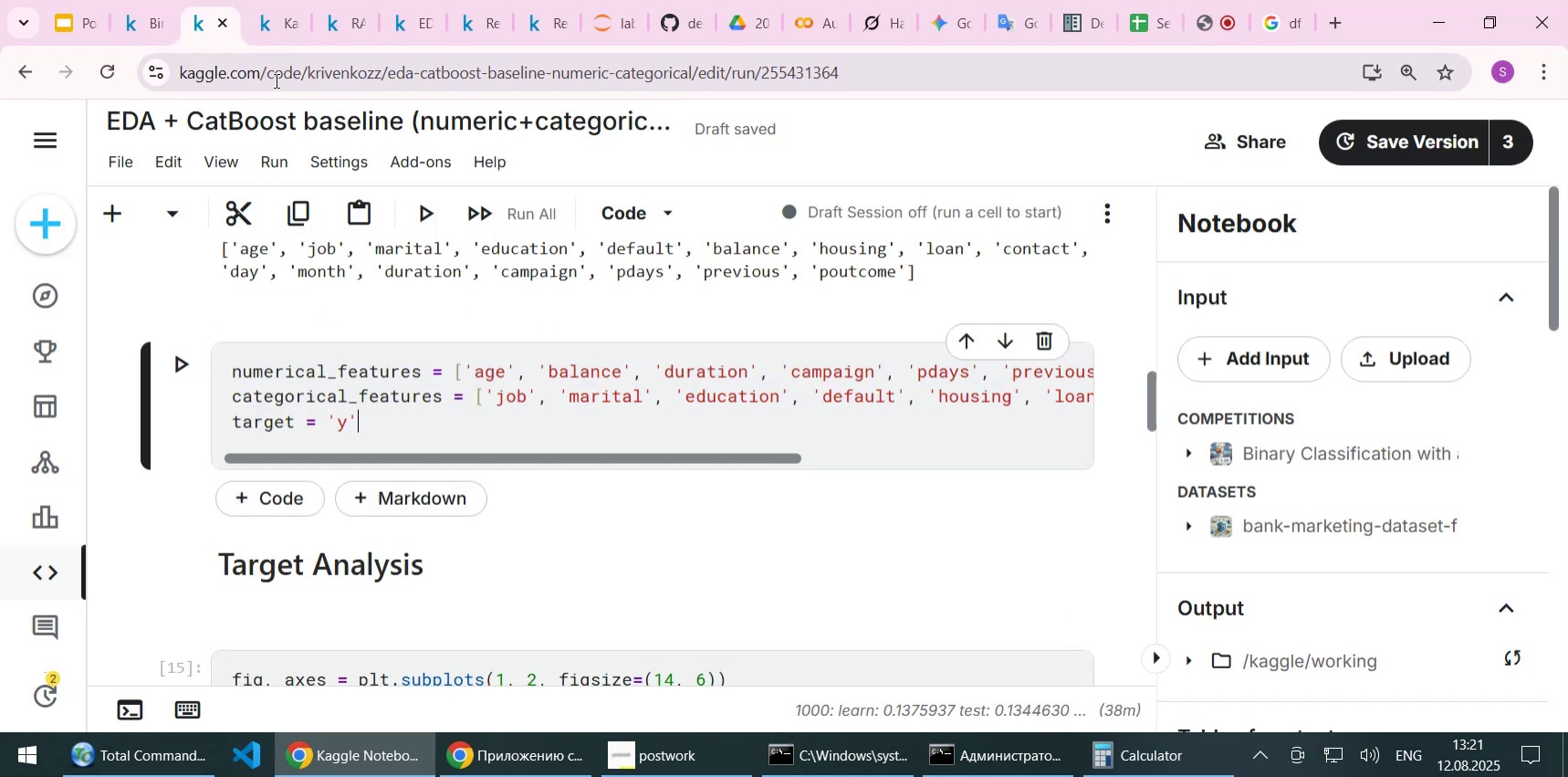 
left_click([253, 13])
 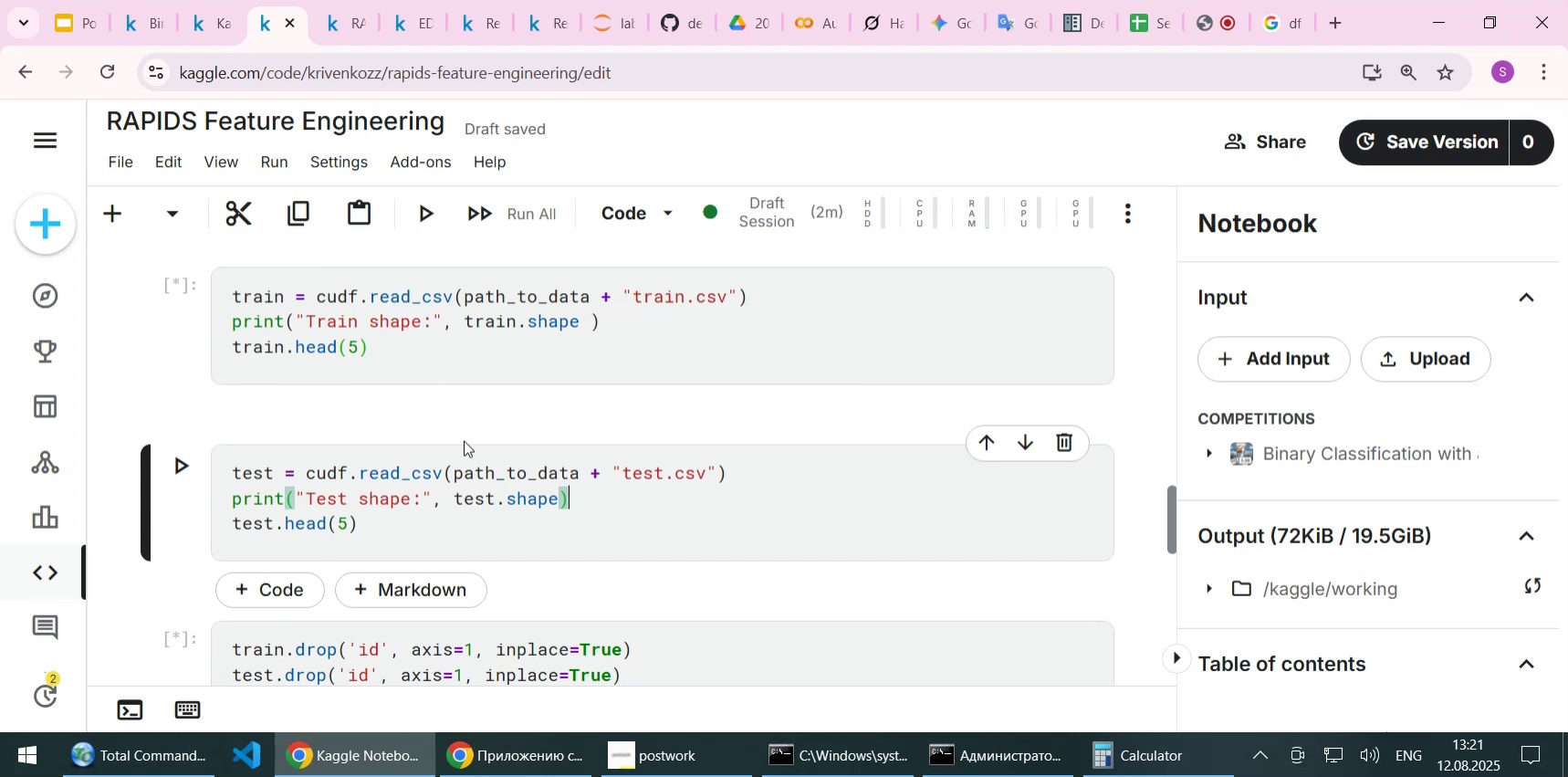 
scroll: coordinate [465, 440], scroll_direction: up, amount: 1.0
 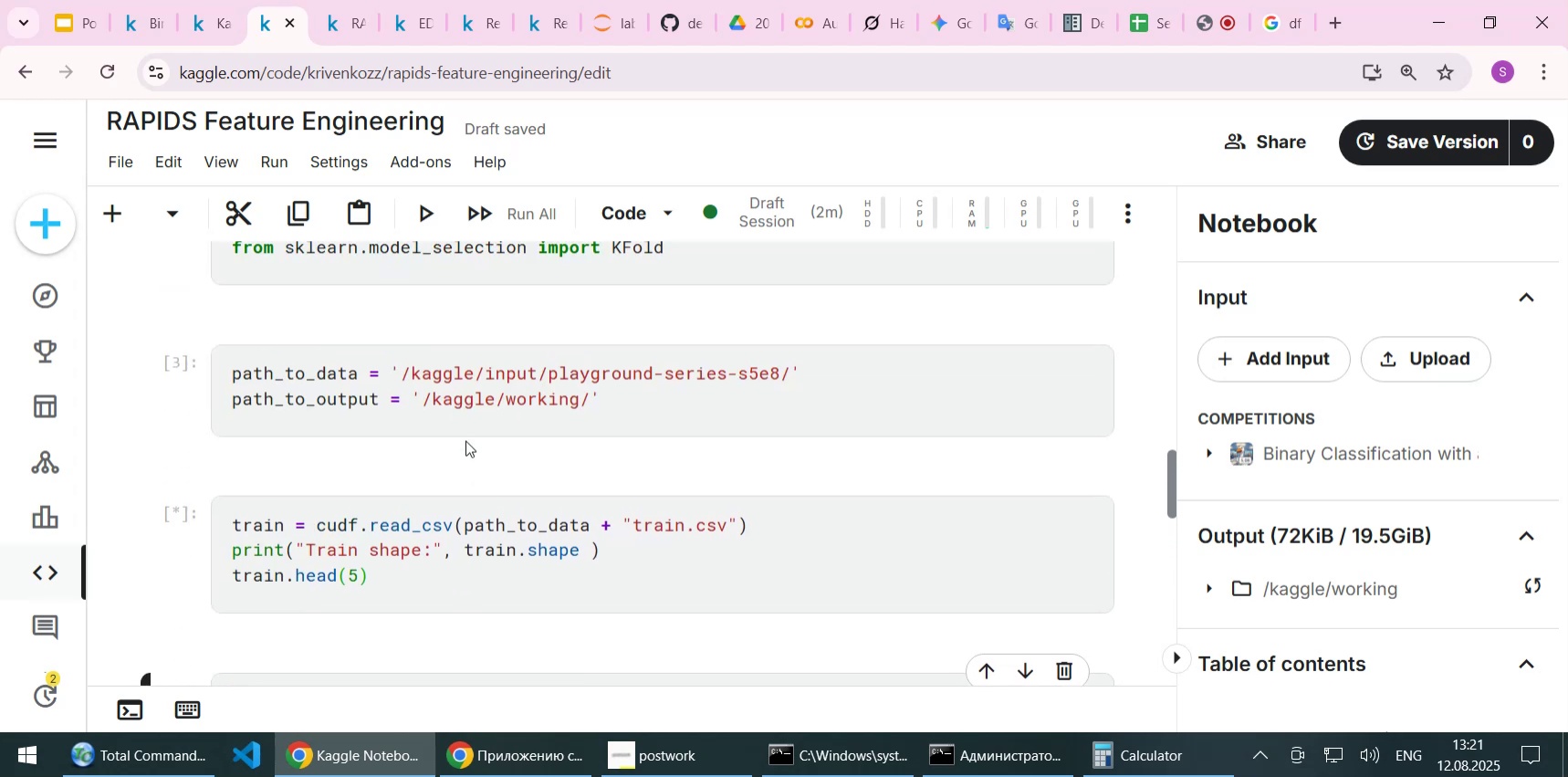 